 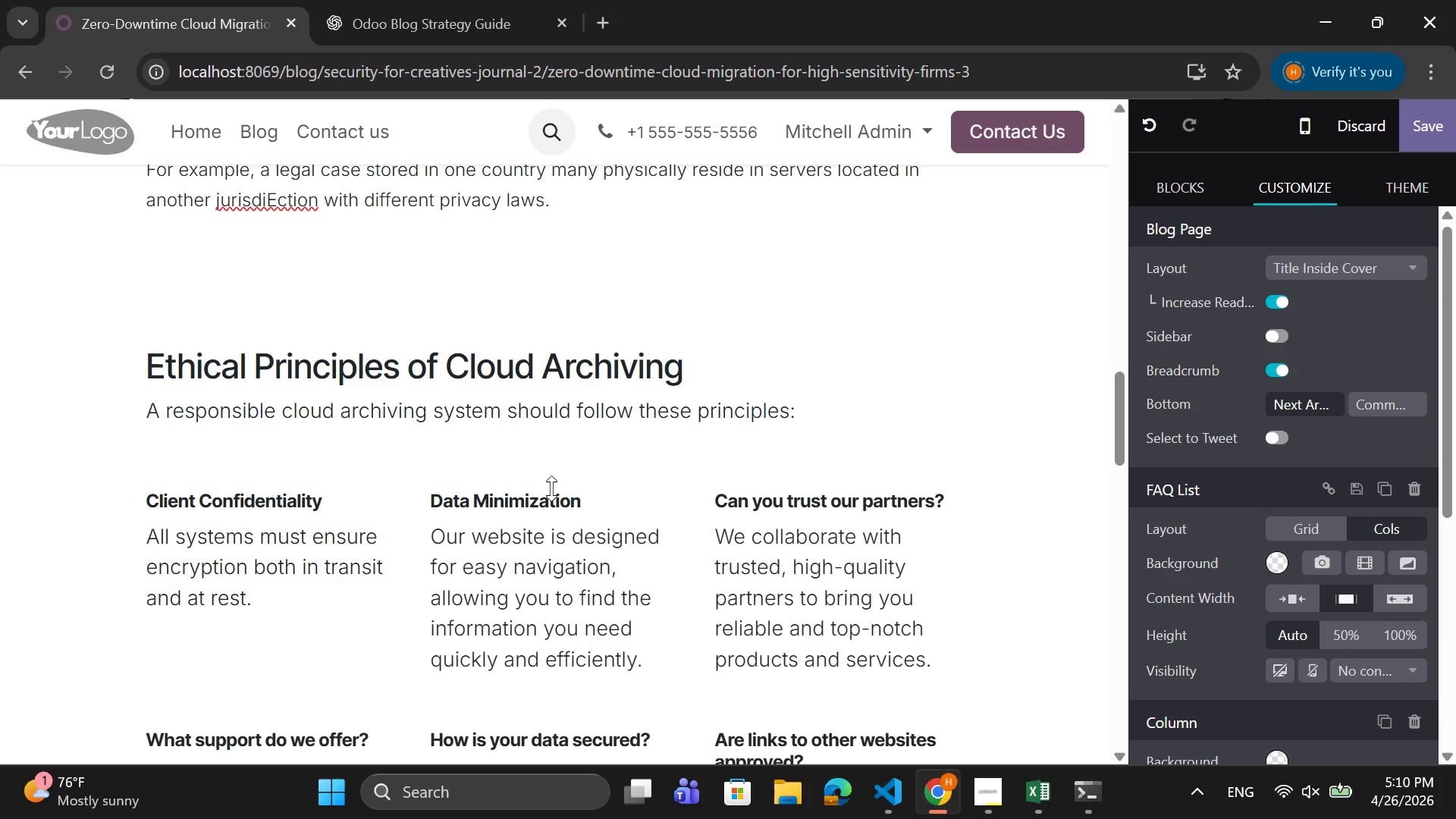 
left_click_drag(start_coordinate=[648, 663], to_coordinate=[428, 534])
 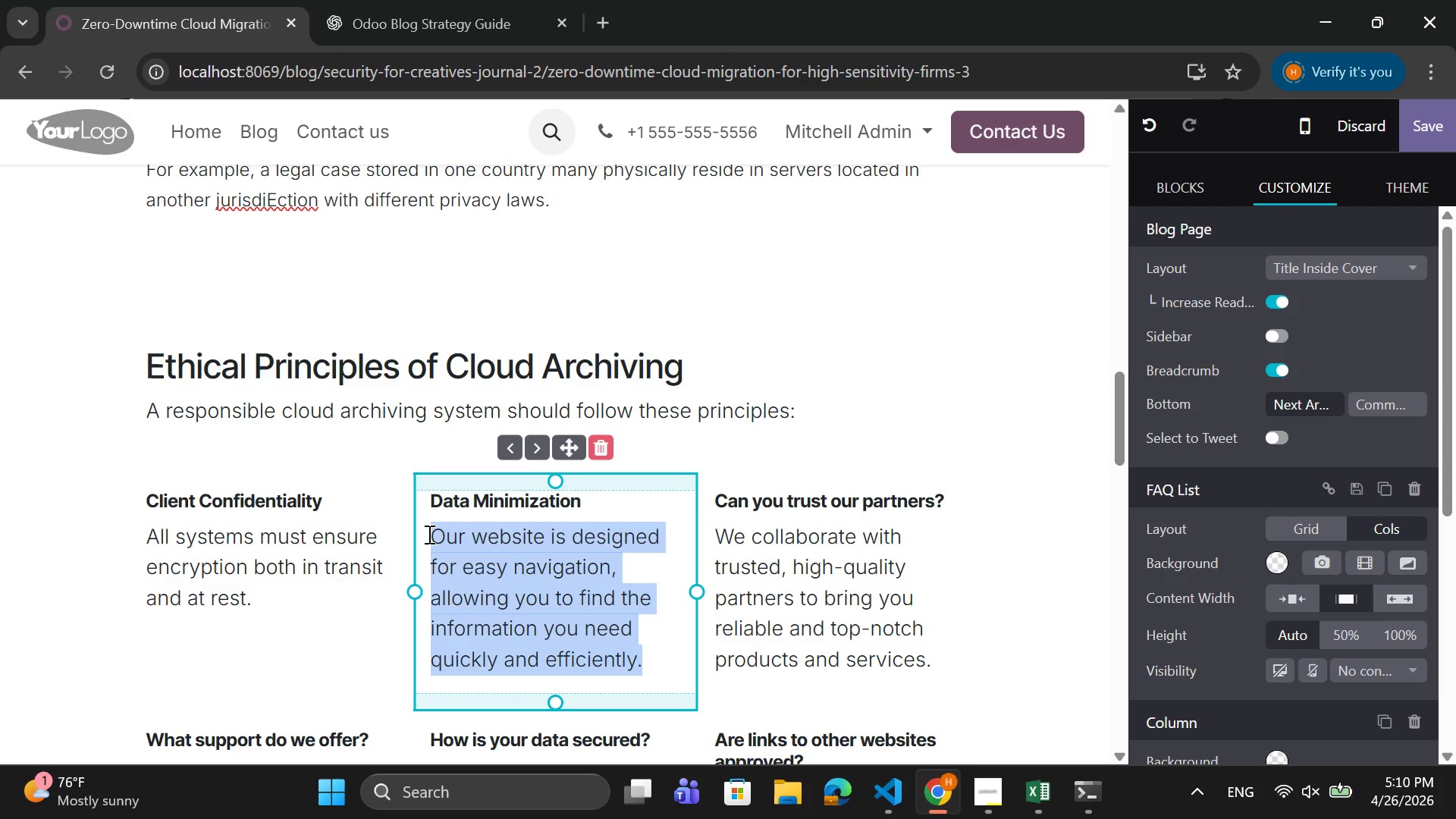 
key(CapsLock)
 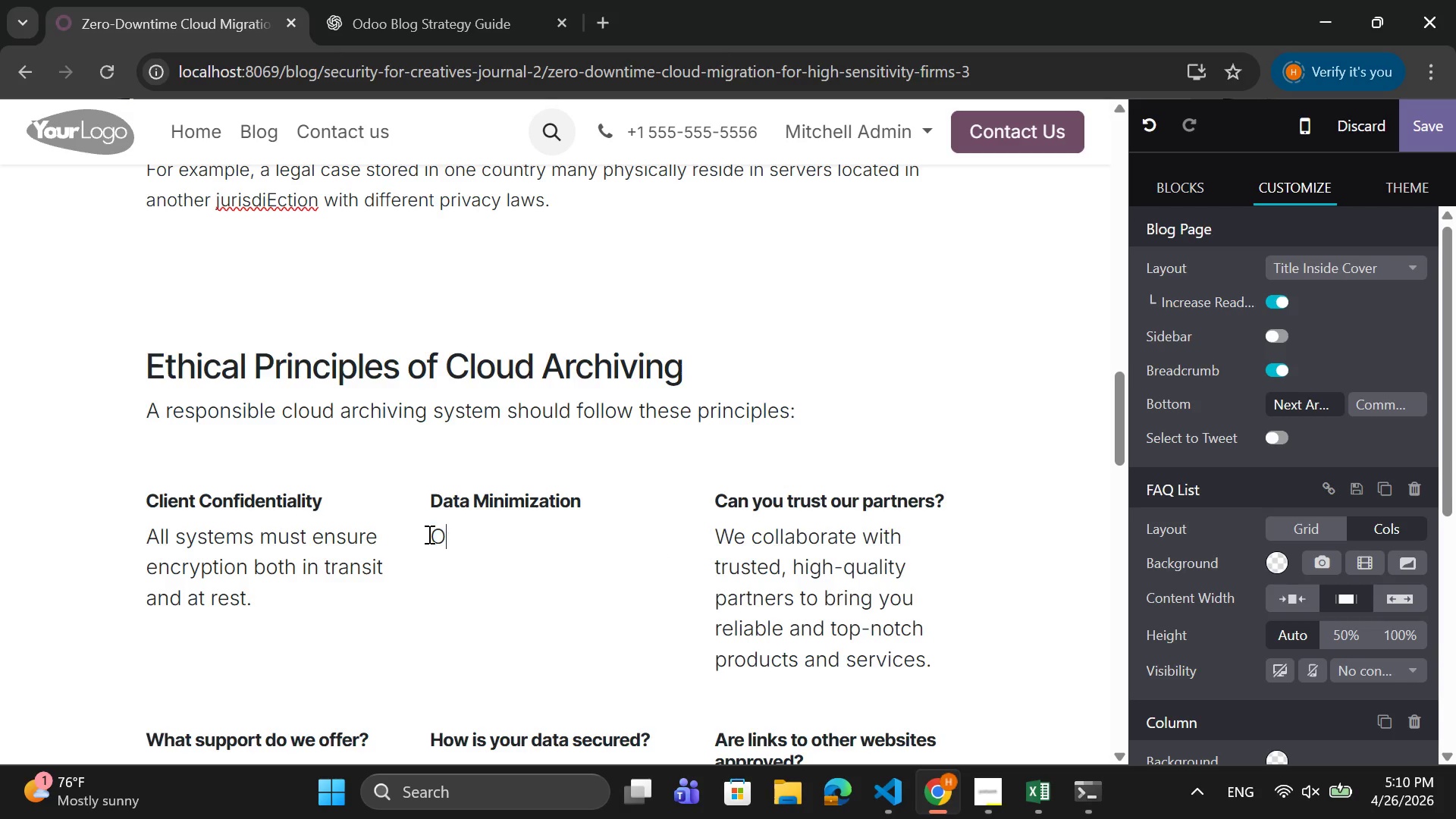 
key(O)
 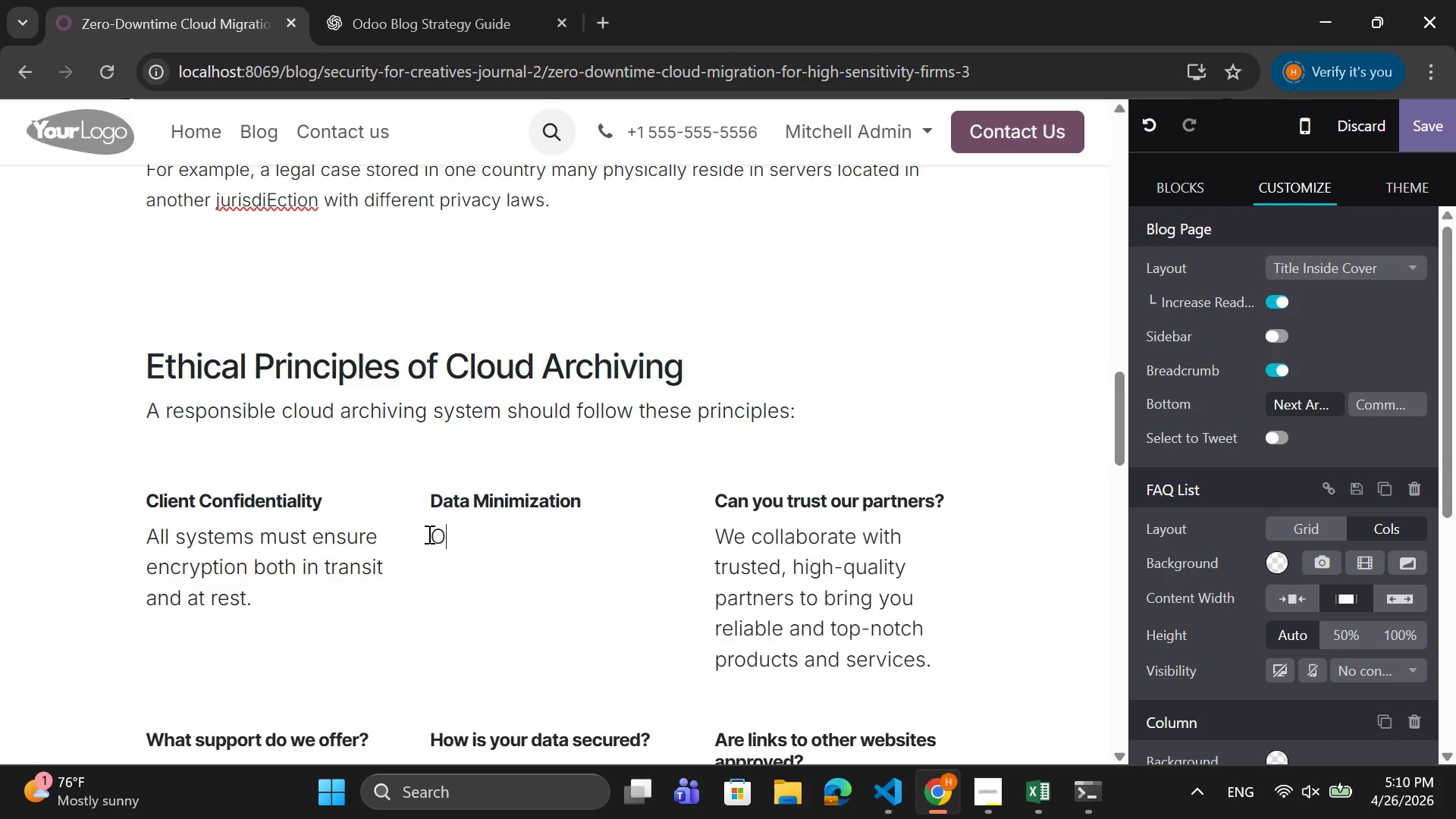 
key(CapsLock)
 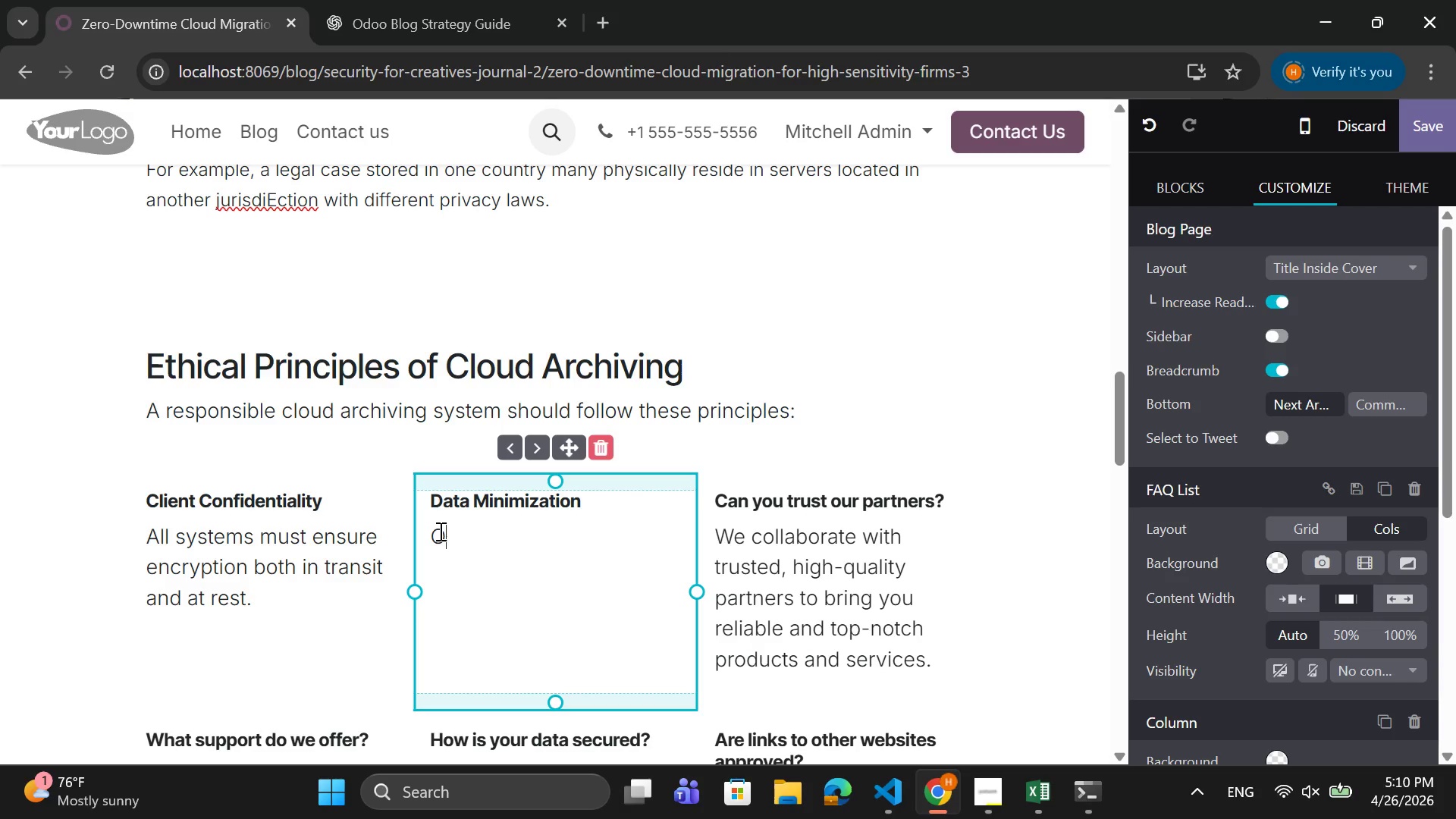 
wait(9.83)
 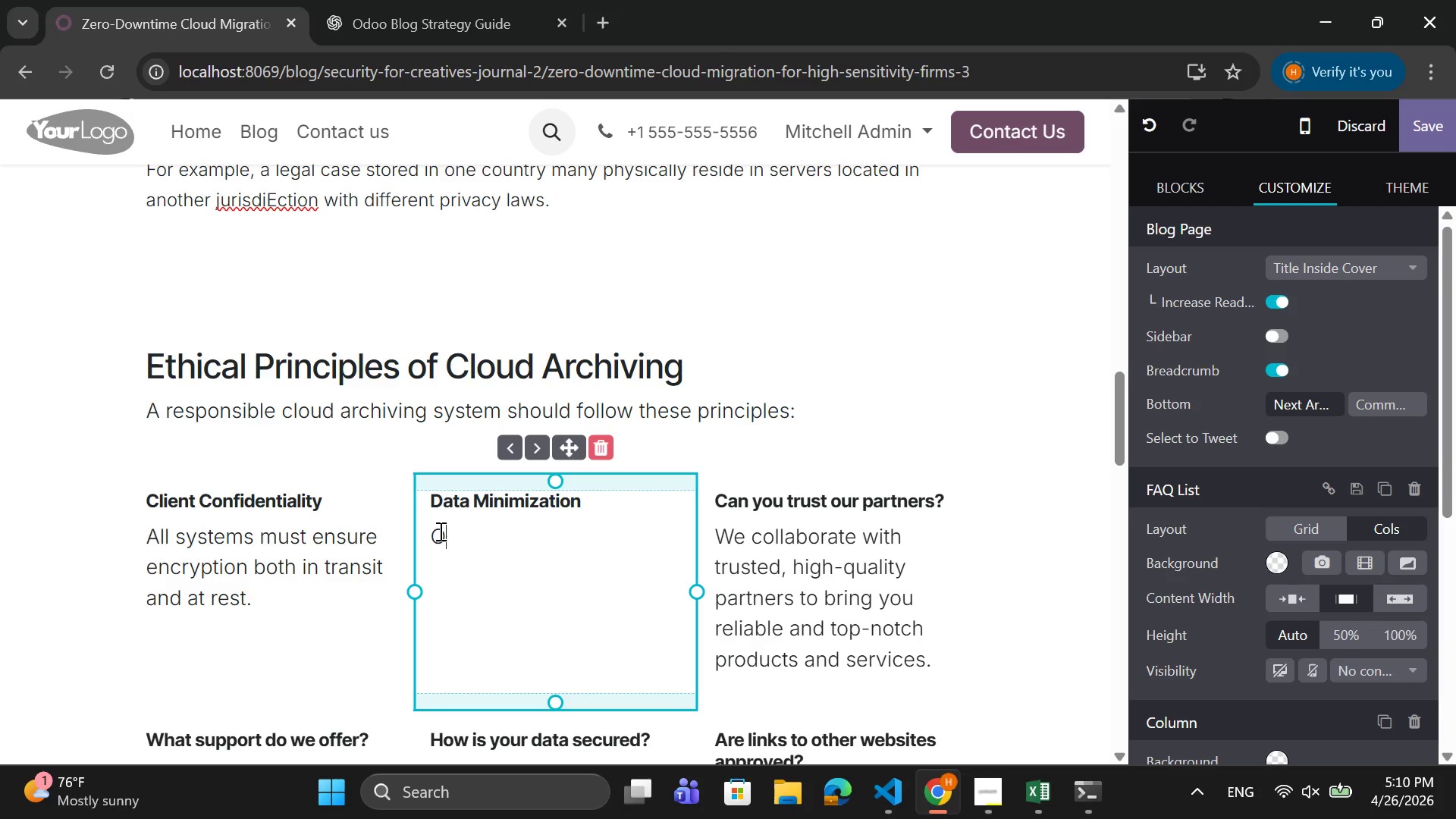 
type(nly Ne)
key(Backspace)
key(Backspace)
type(necessary legal documents should be stored)
 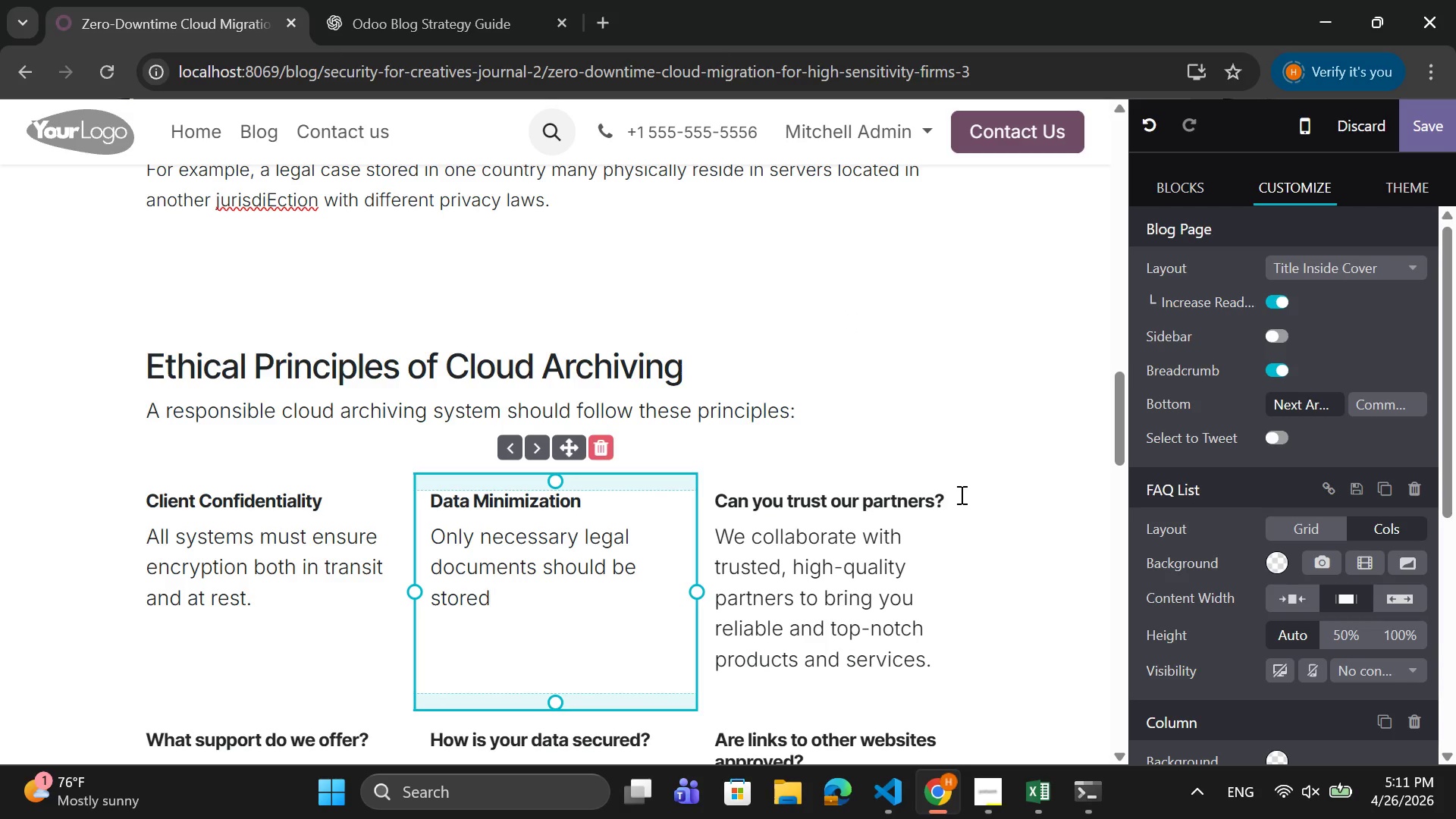 
left_click_drag(start_coordinate=[960, 494], to_coordinate=[721, 493])
 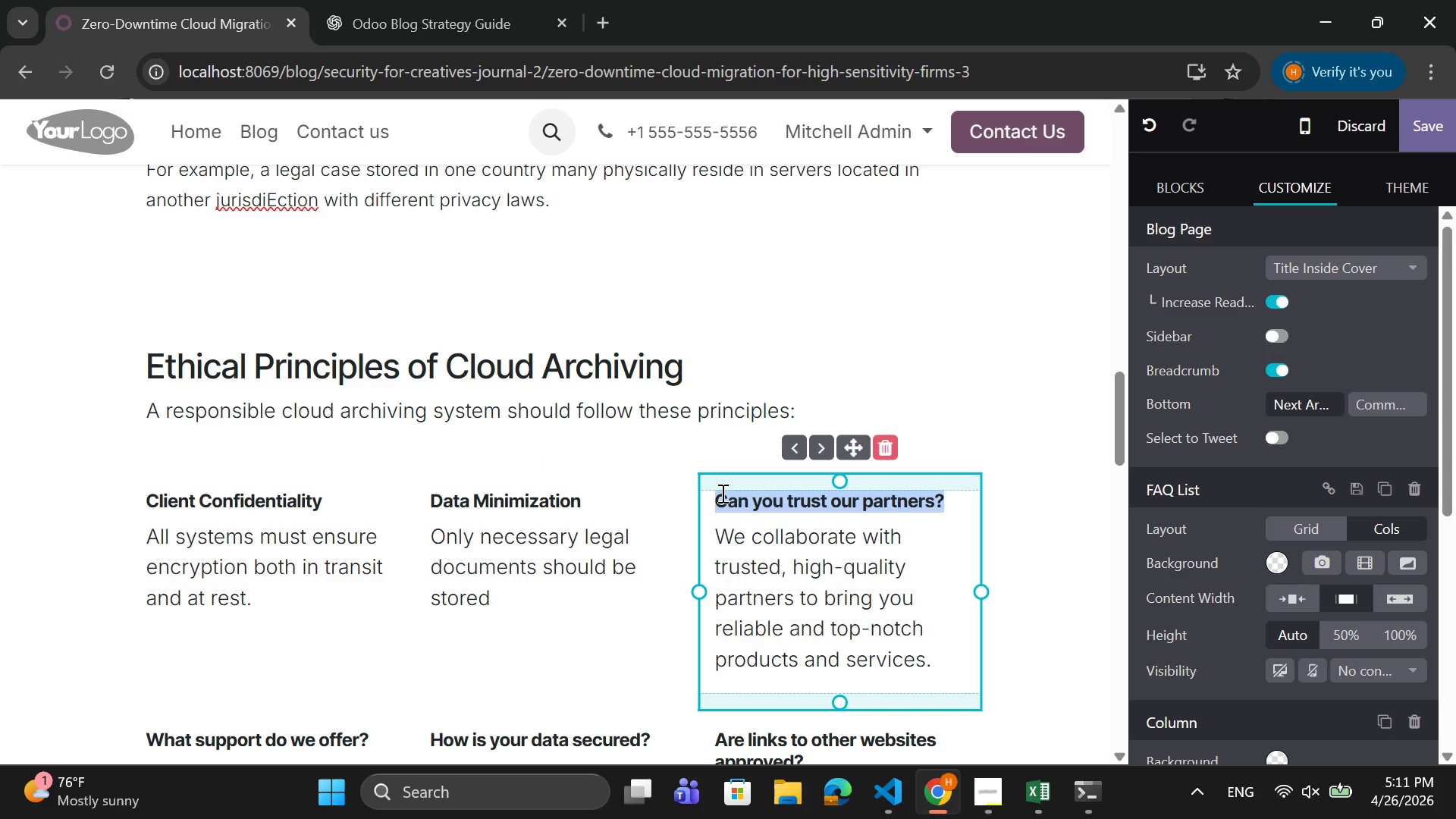 
type(Transparenccy)
key(Backspace)
key(Backspace)
type(y )
 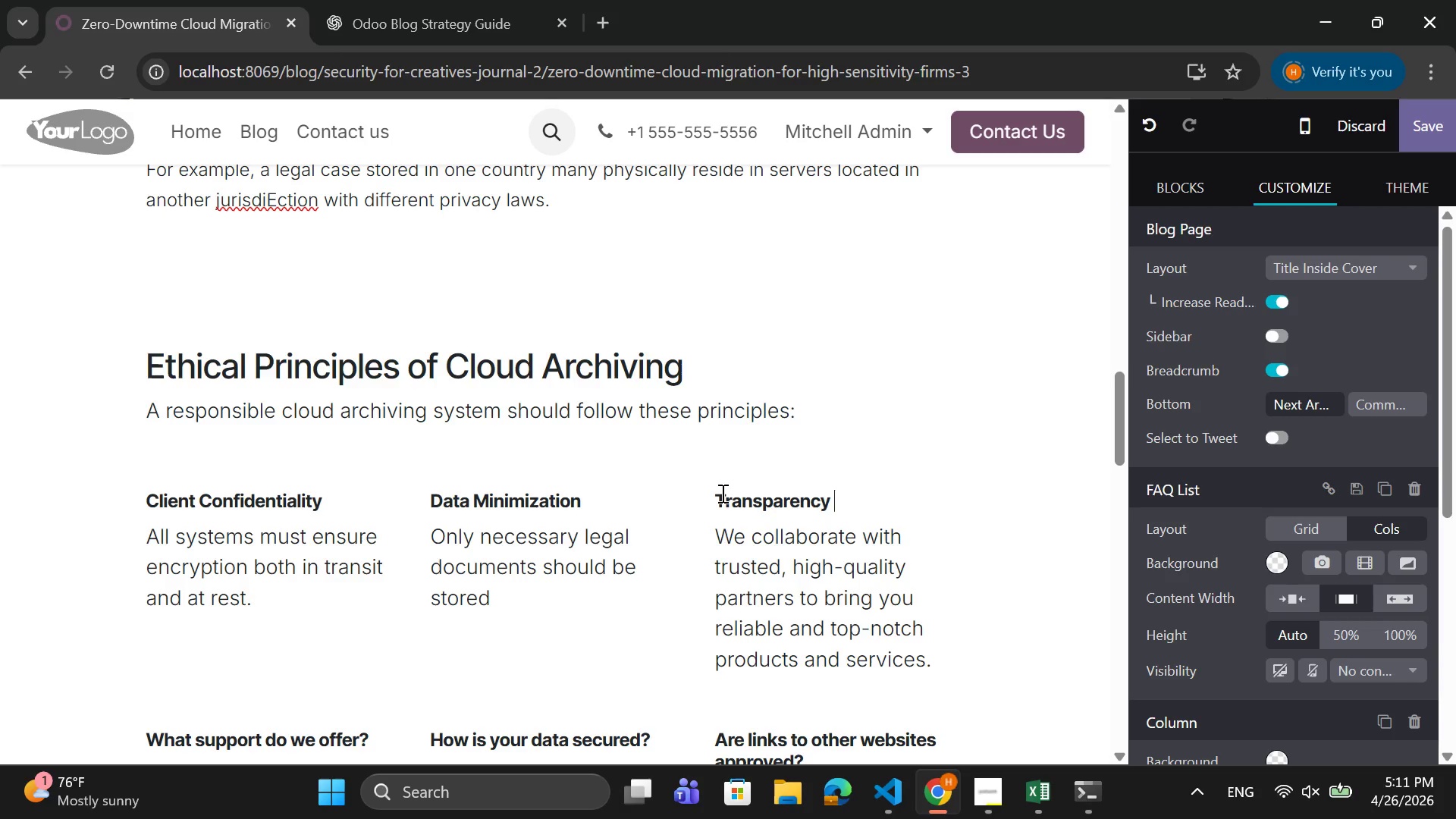 
wait(7.16)
 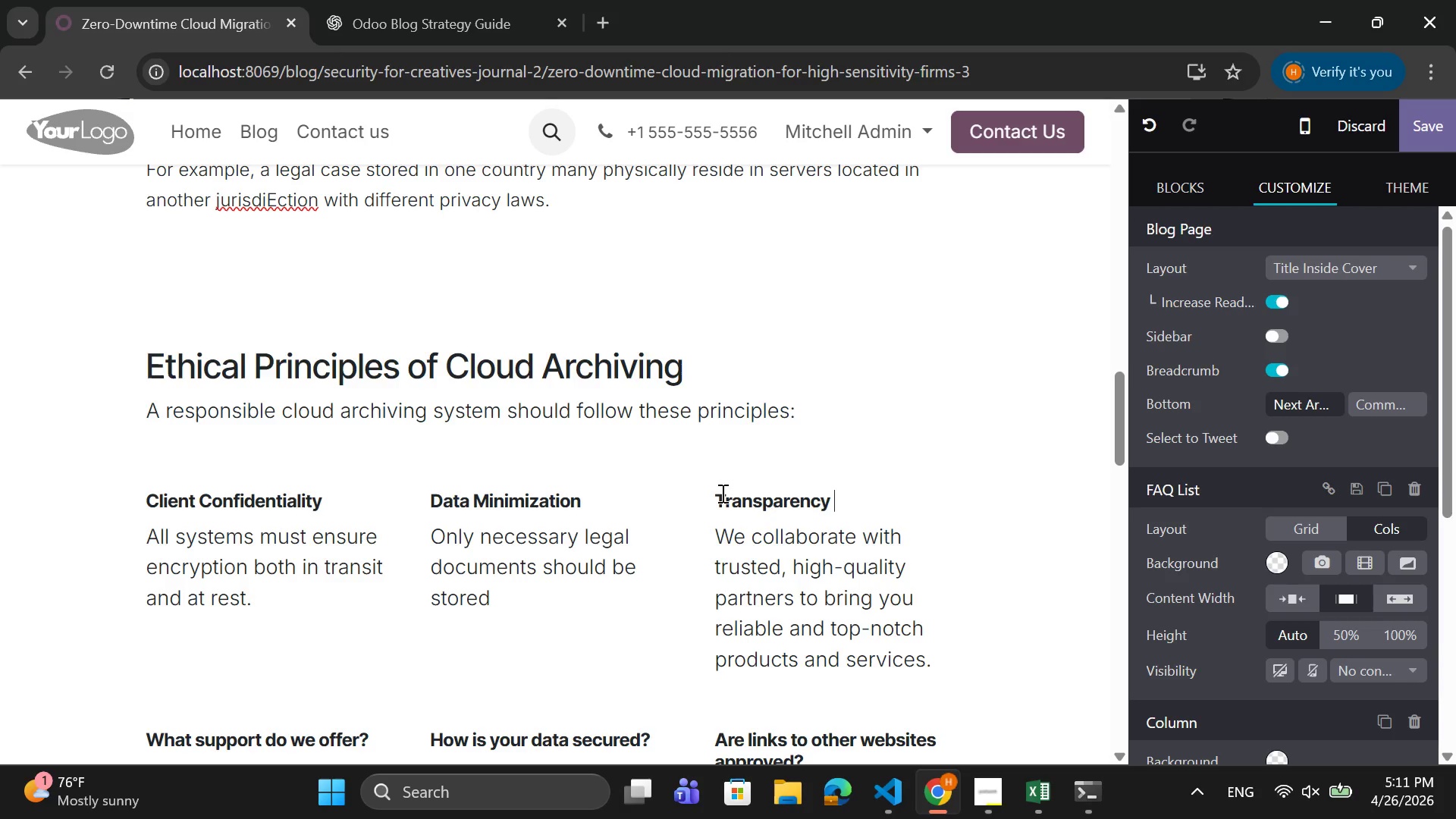 
type(of AC)
key(Backspace)
type(ccess)
 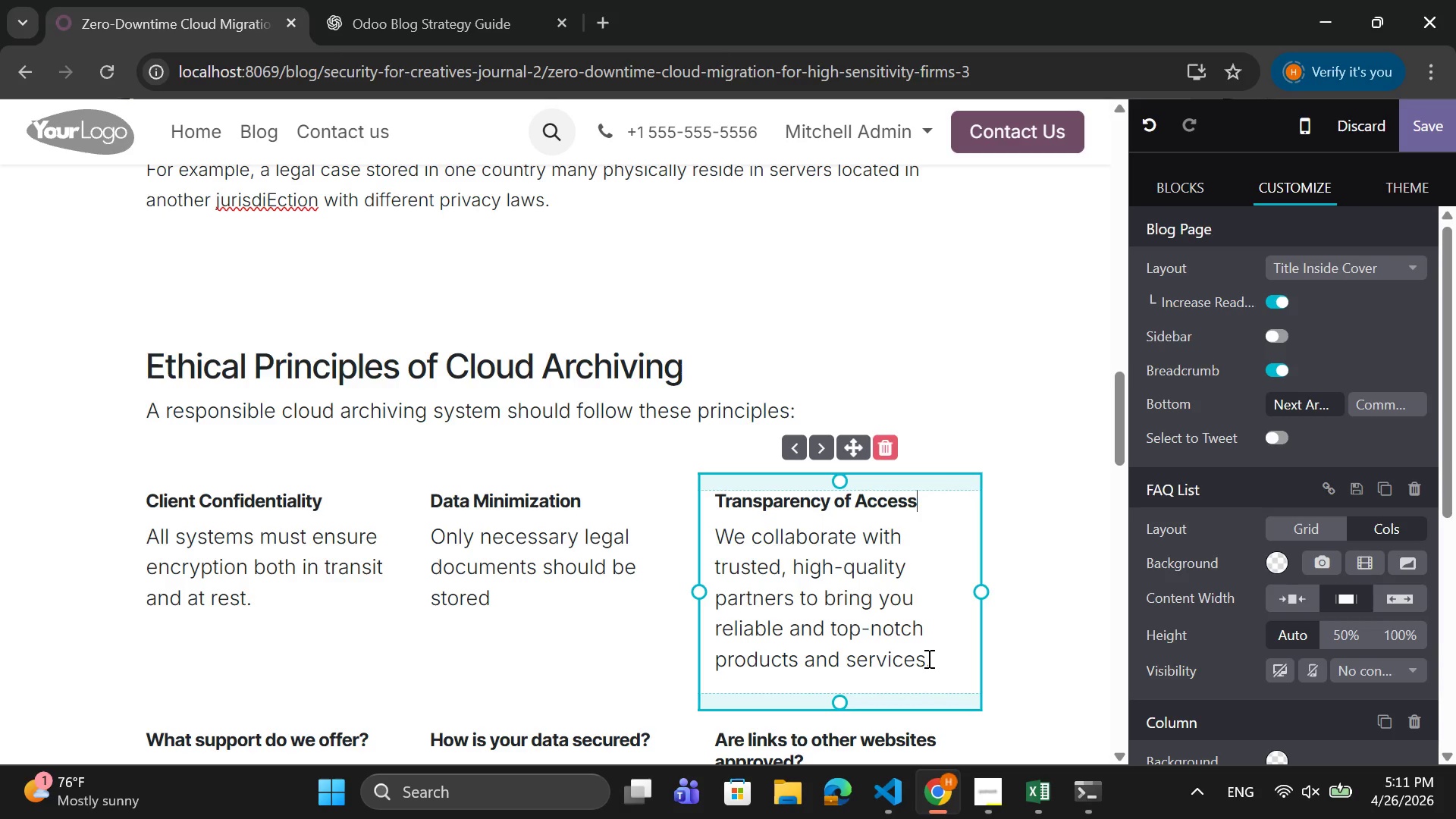 
left_click_drag(start_coordinate=[934, 662], to_coordinate=[717, 540])
 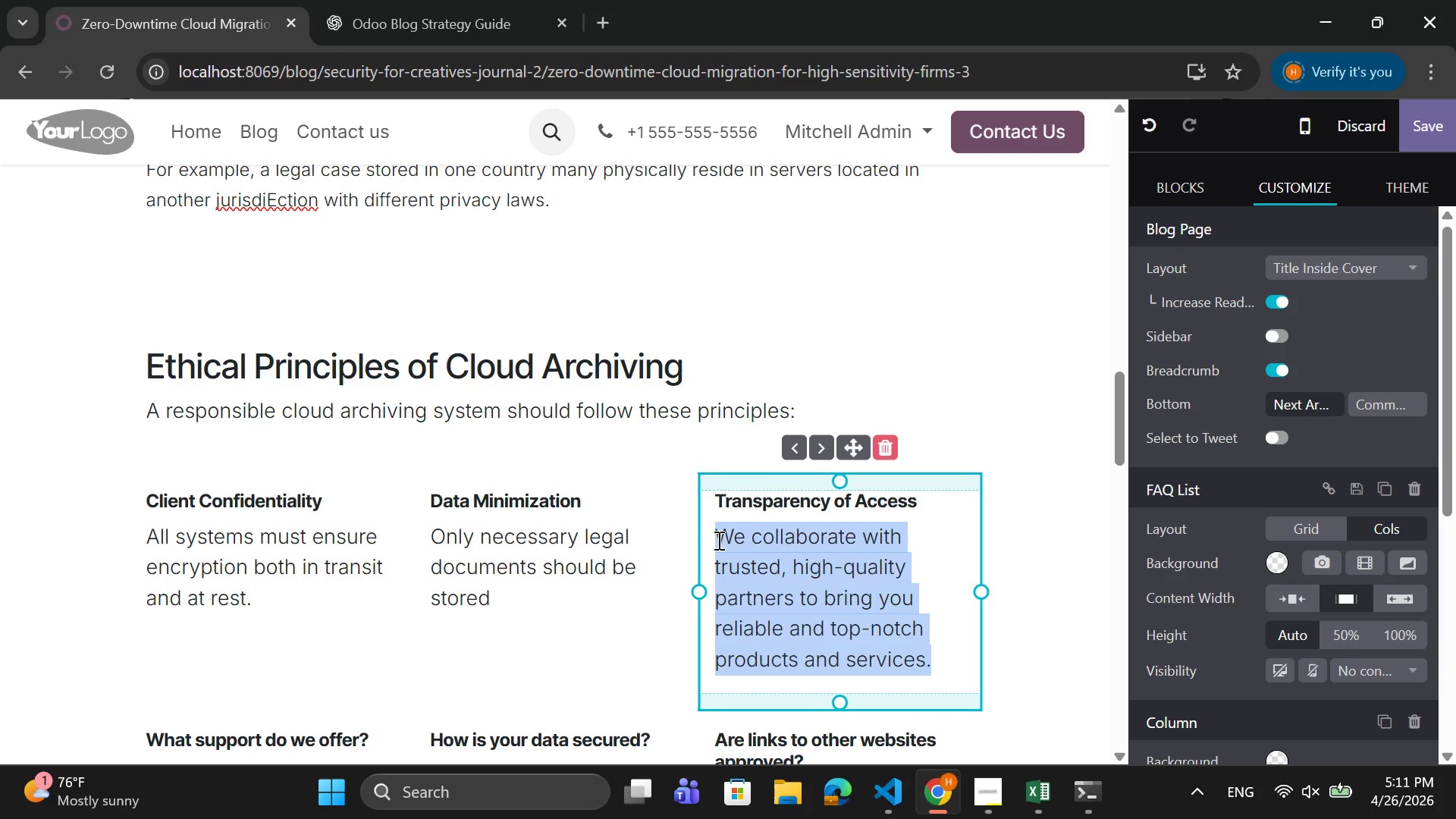 
wait(5.97)
 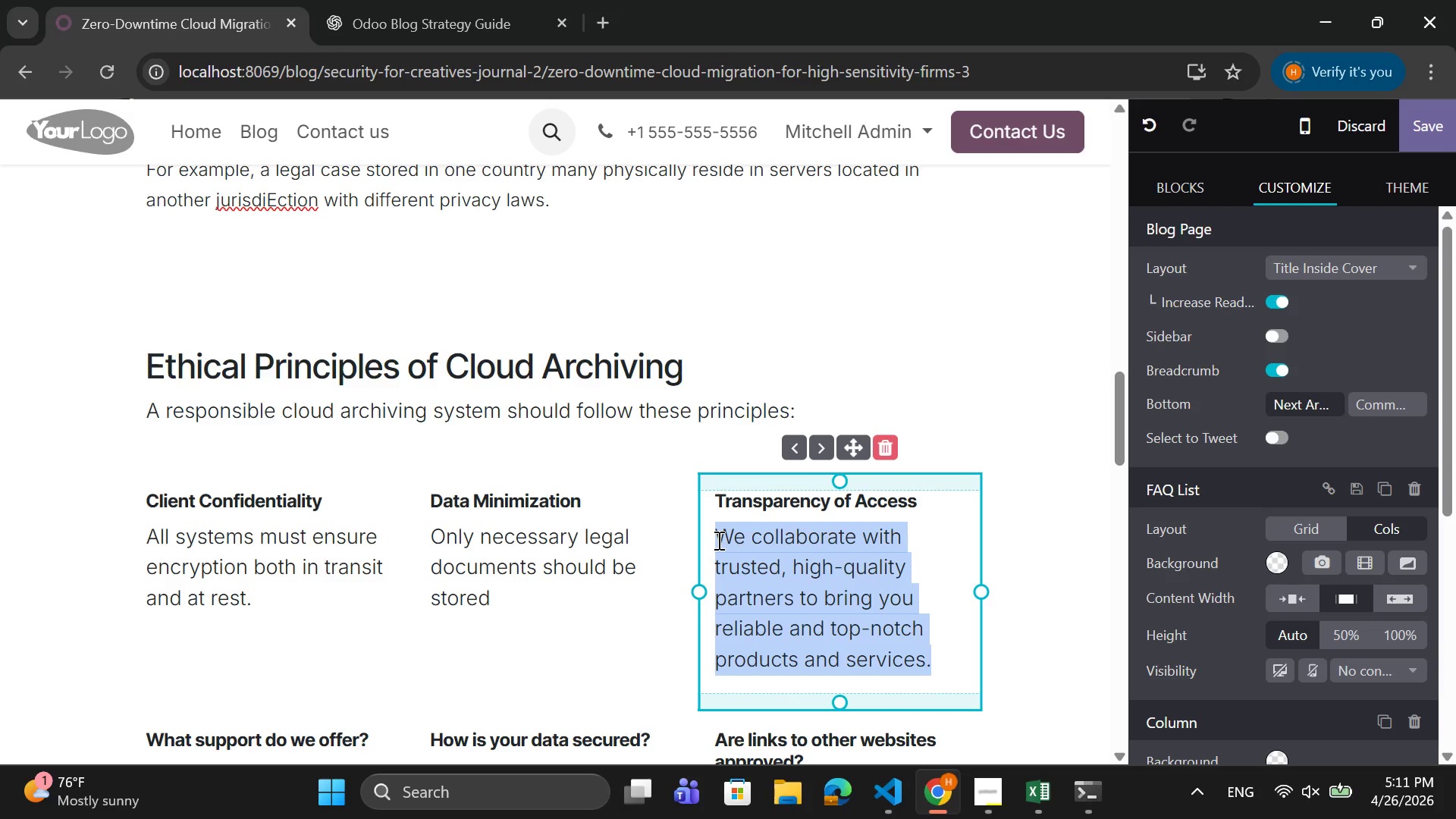 
type(Clients should l)
key(Backspace)
type(know who accessed thr)
key(Backspace)
type(eir )
 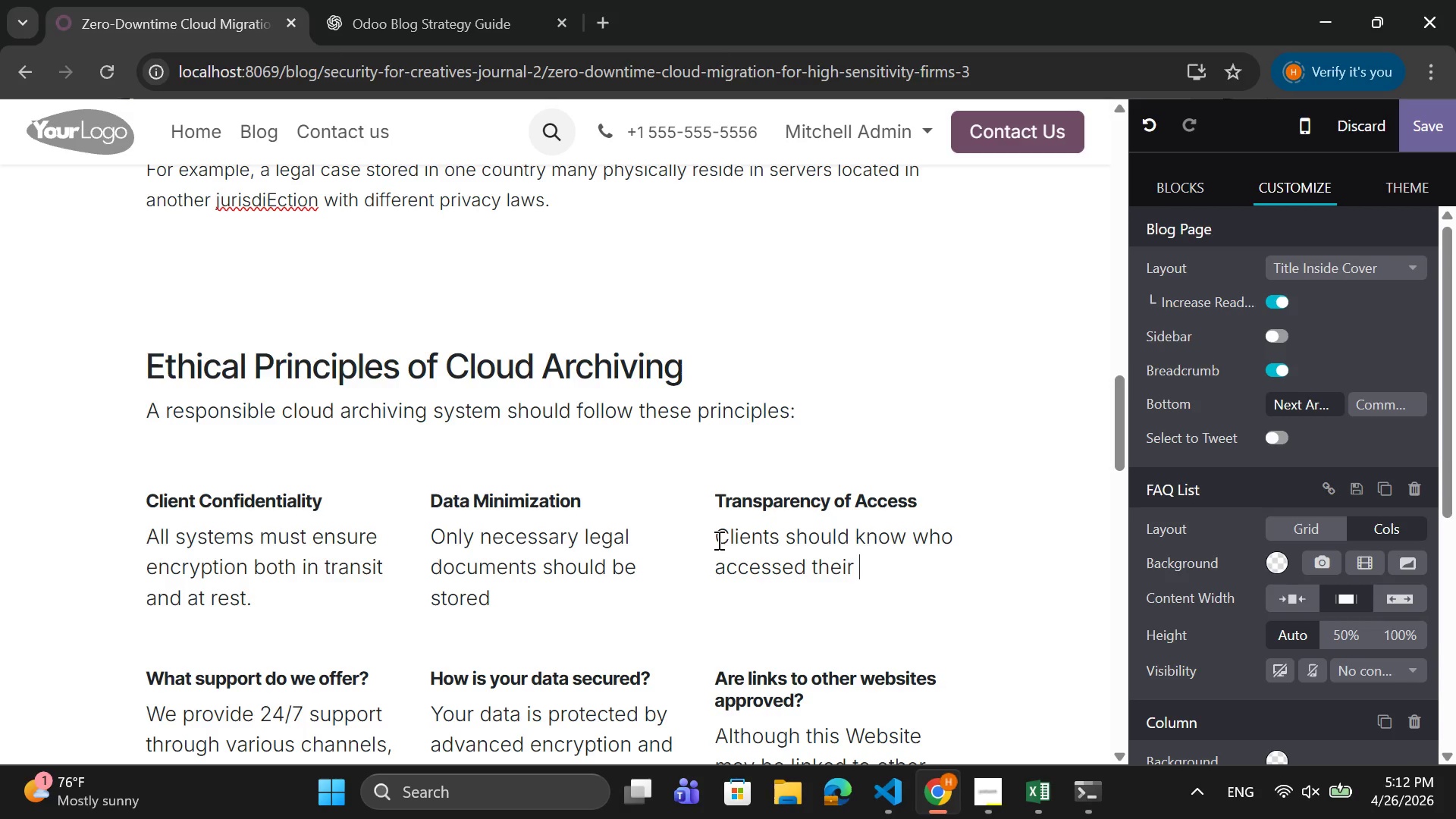 
type(data and when.)
 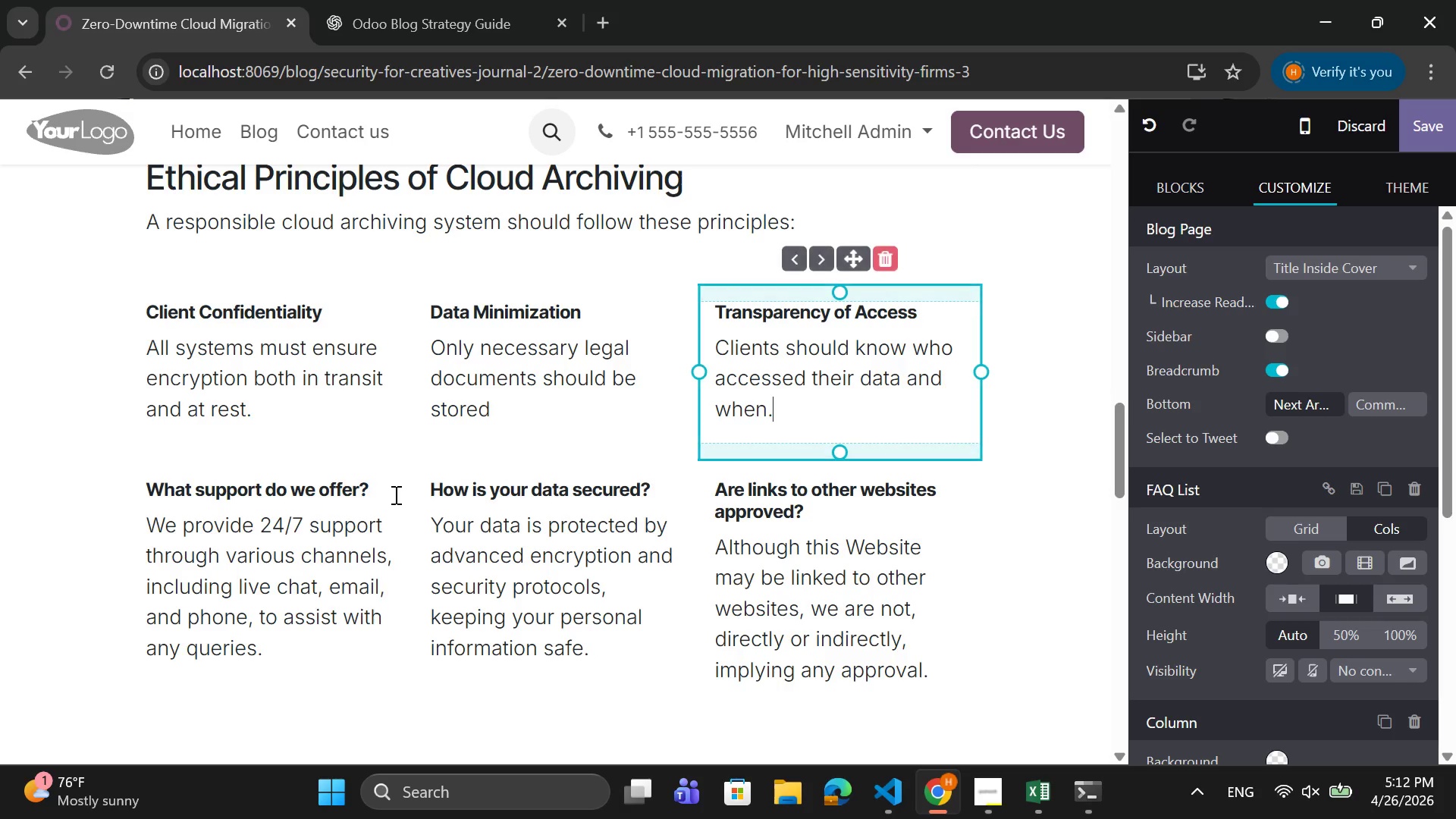 
left_click_drag(start_coordinate=[370, 491], to_coordinate=[143, 485])
 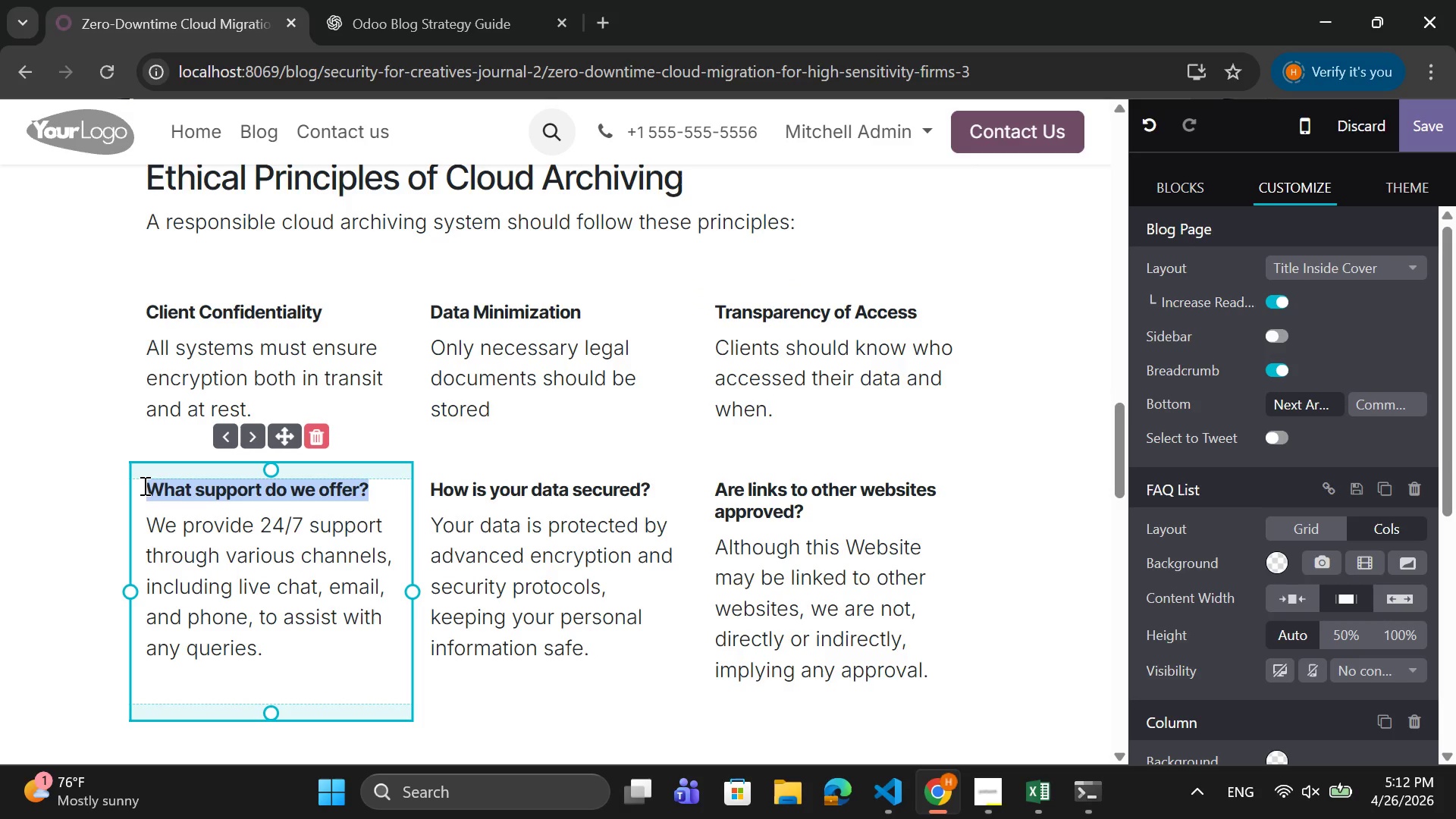 
type(Controlled Retention)
 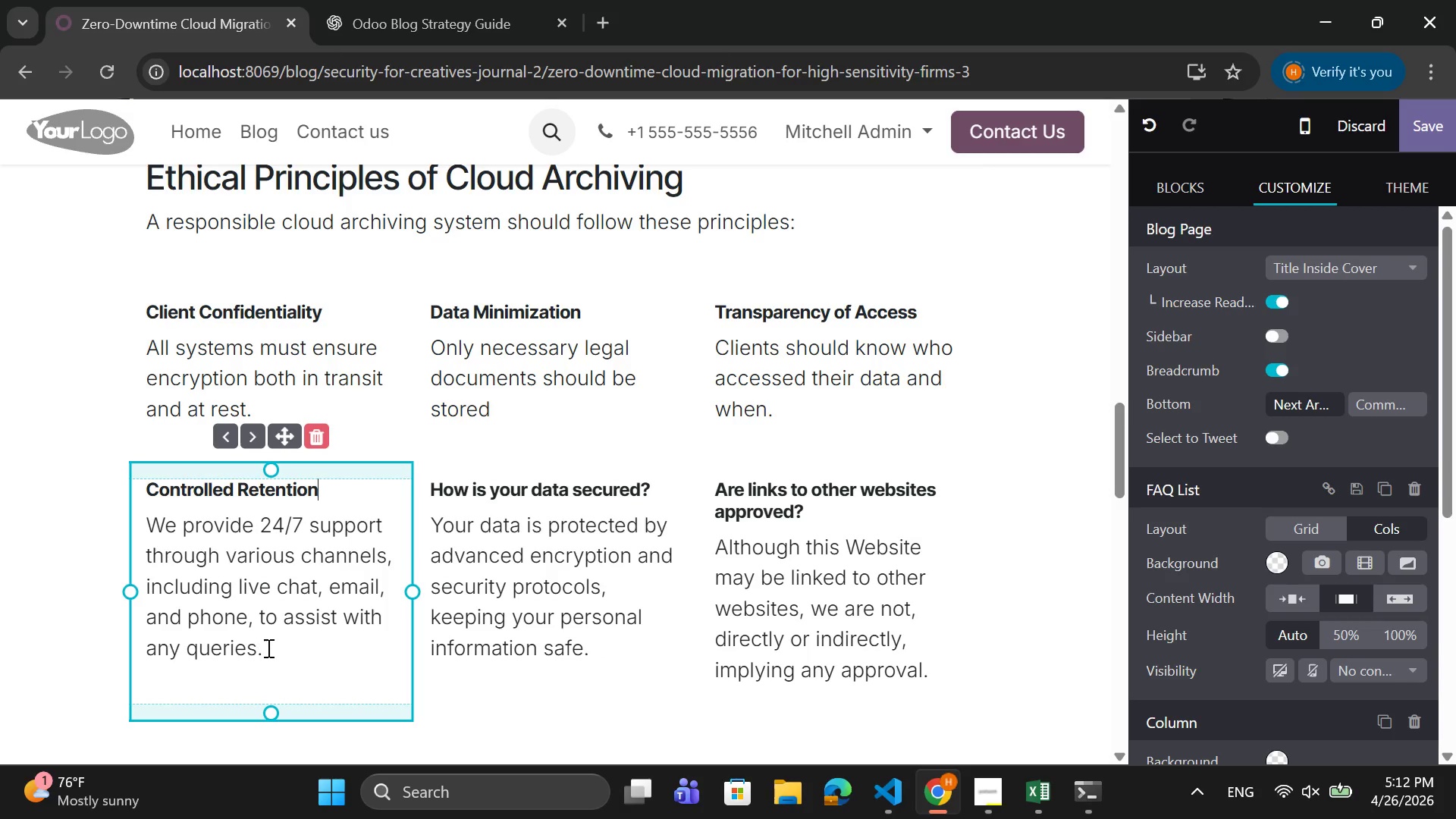 
left_click_drag(start_coordinate=[268, 645], to_coordinate=[140, 527])
 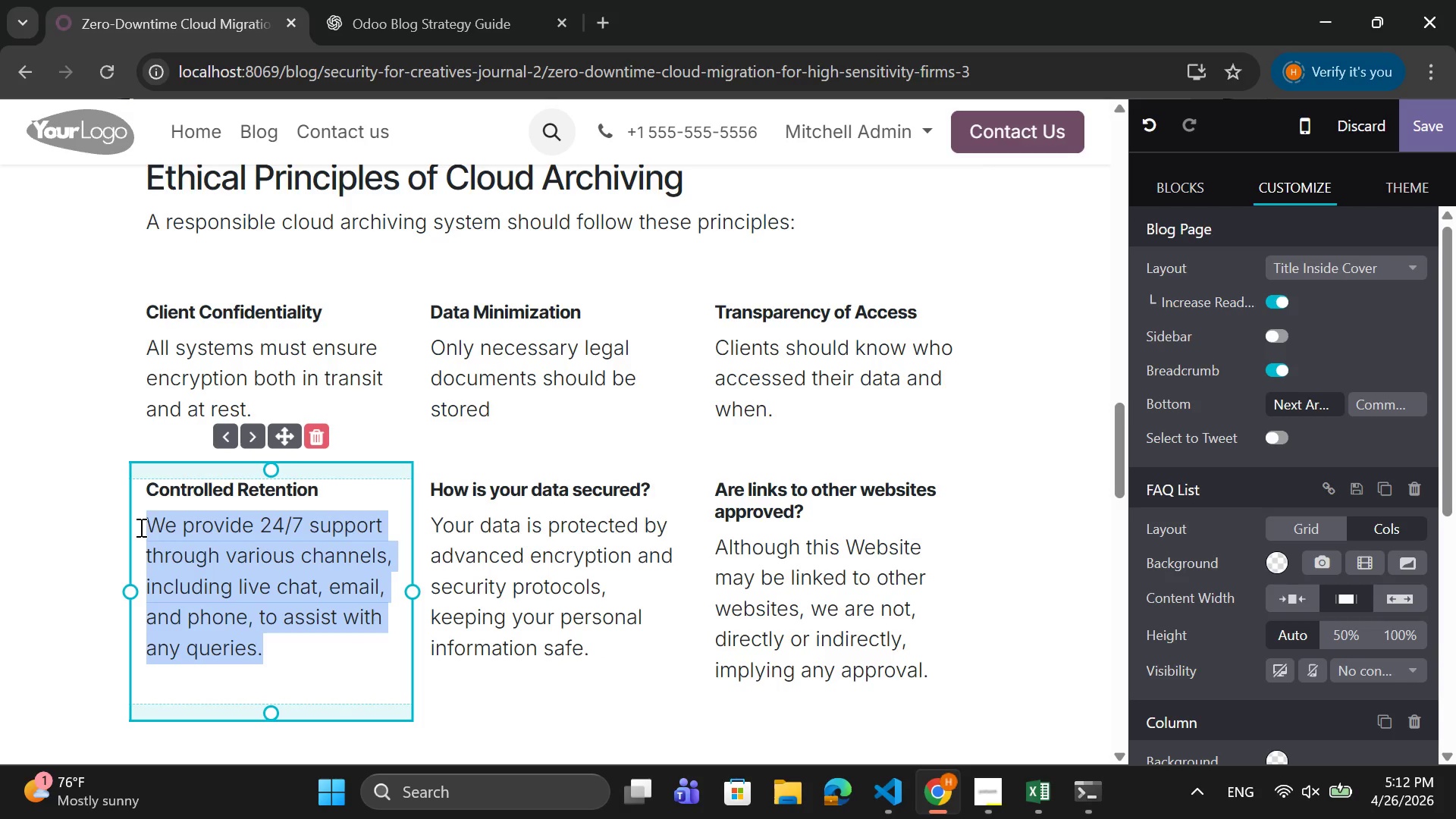 
type(Data should not be stored longer than legally required)
 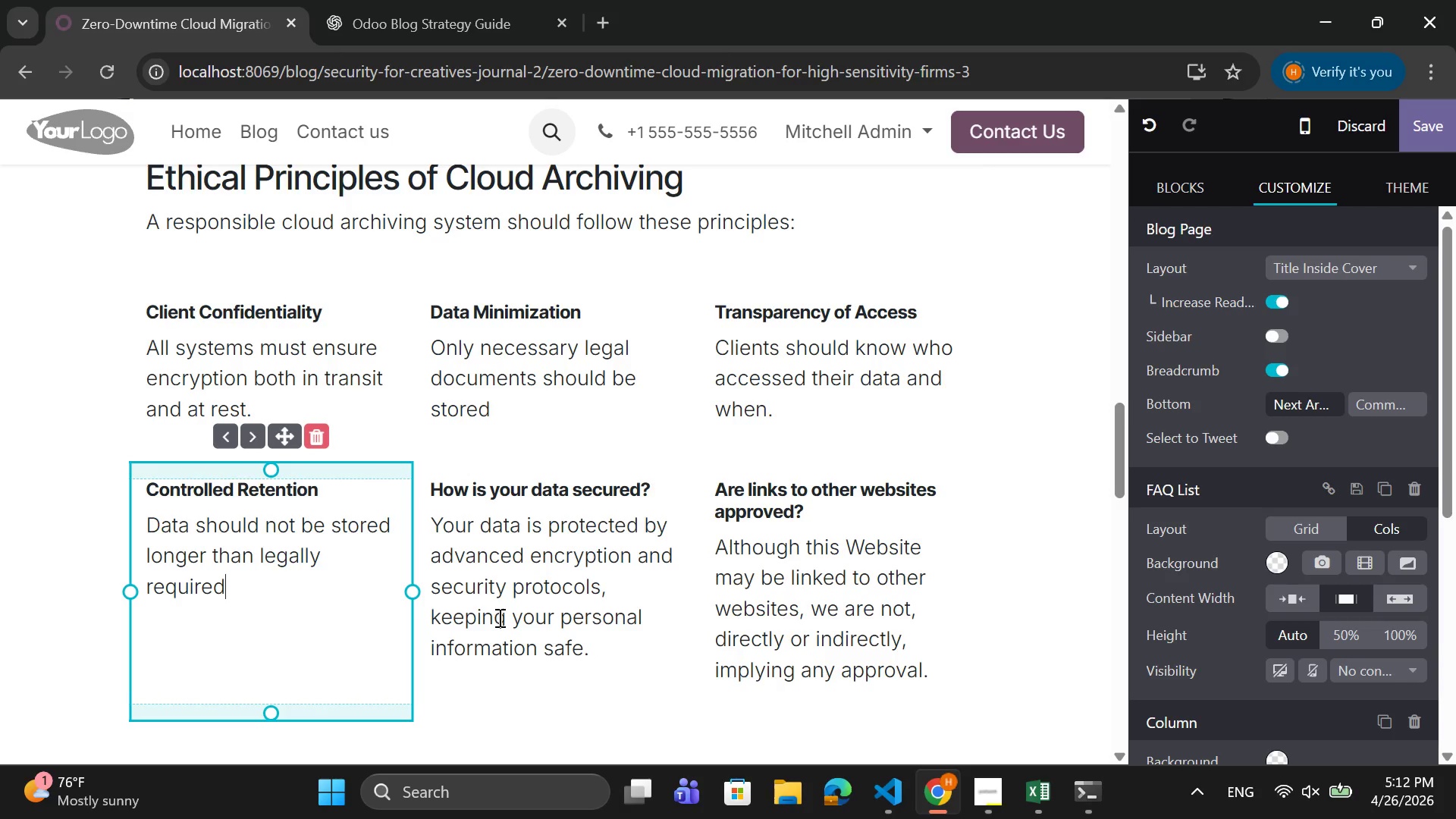 
left_click_drag(start_coordinate=[622, 654], to_coordinate=[604, 647])
 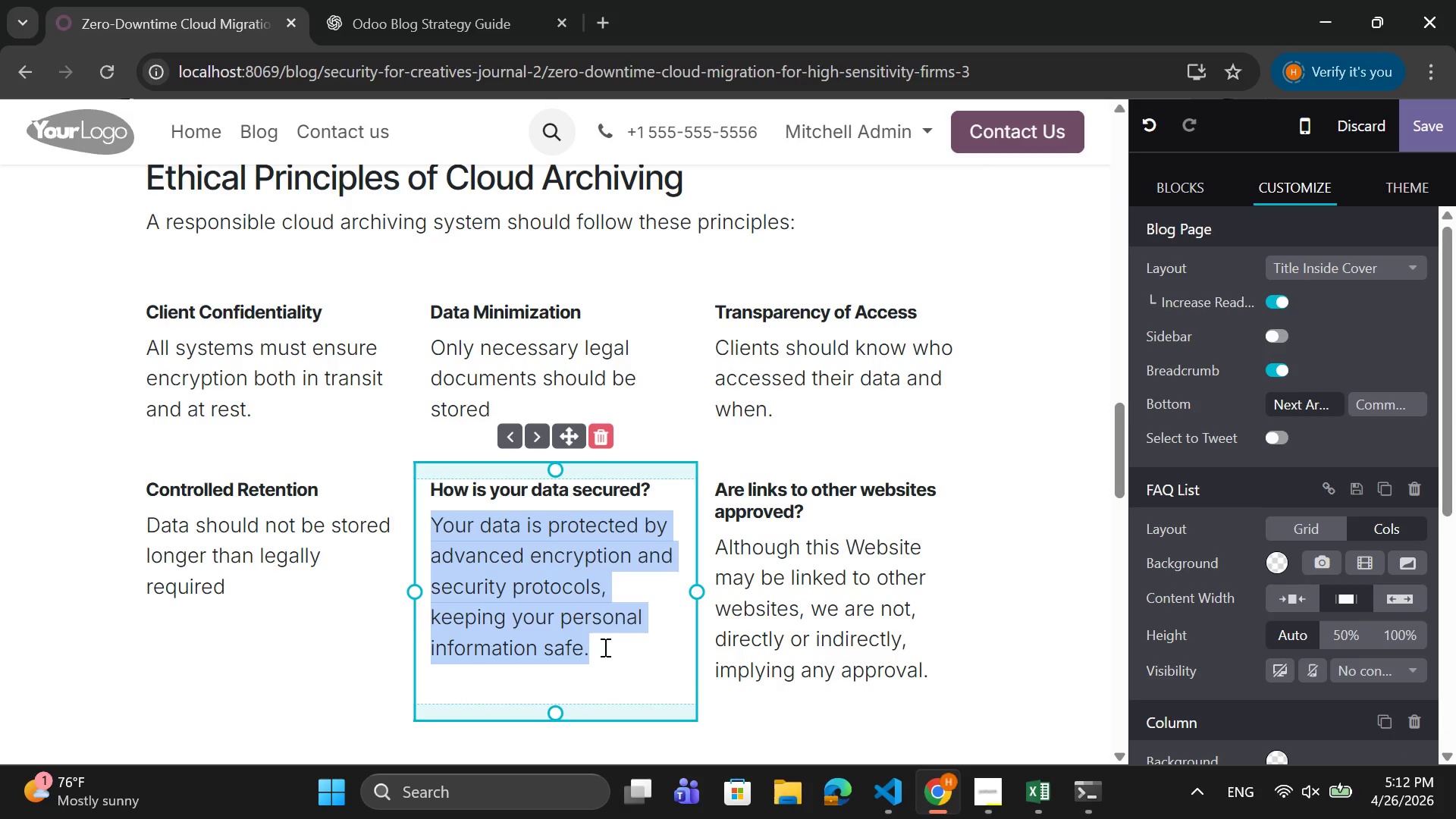 
wait(7.25)
 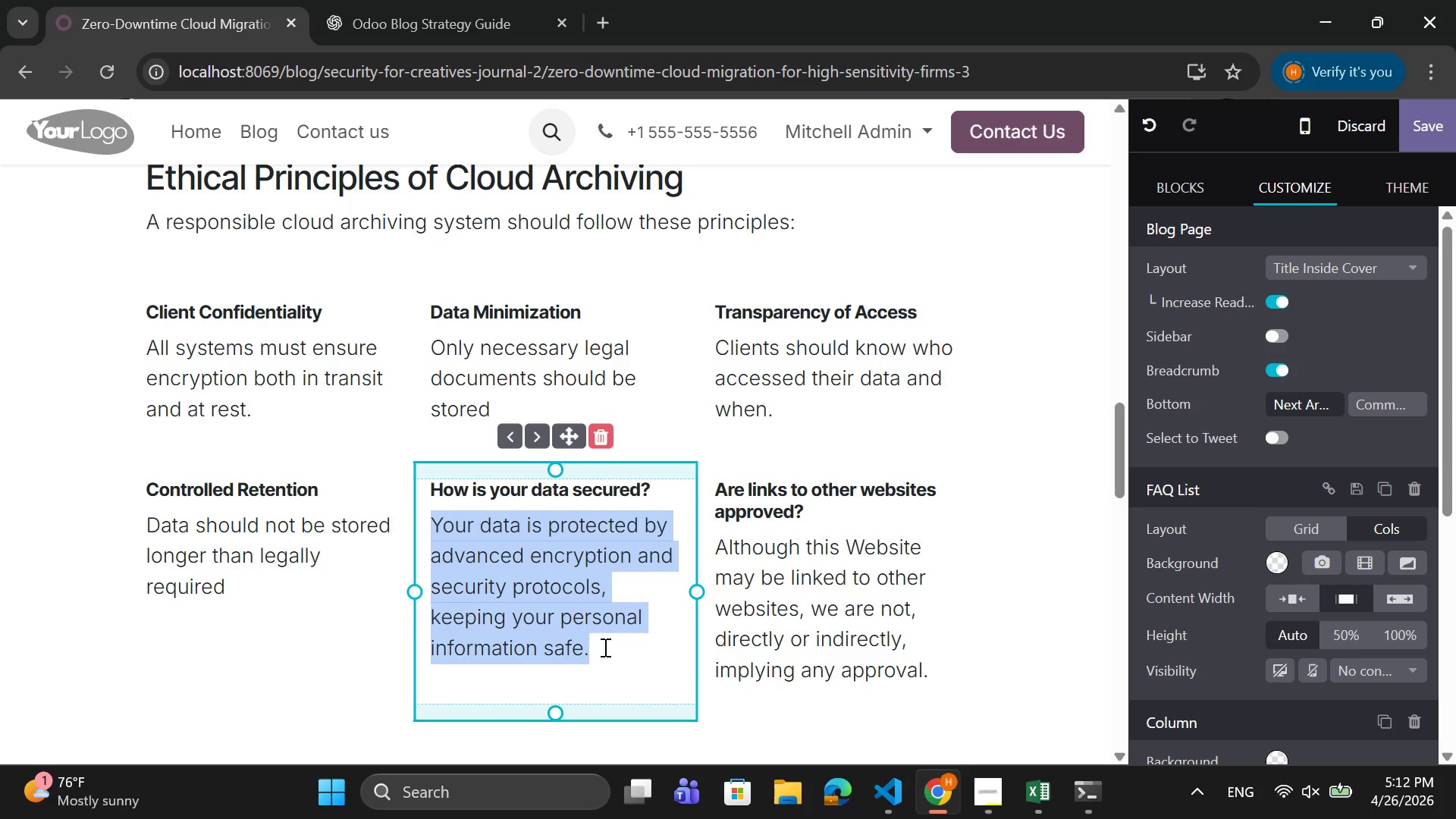 
left_click([604, 445])
 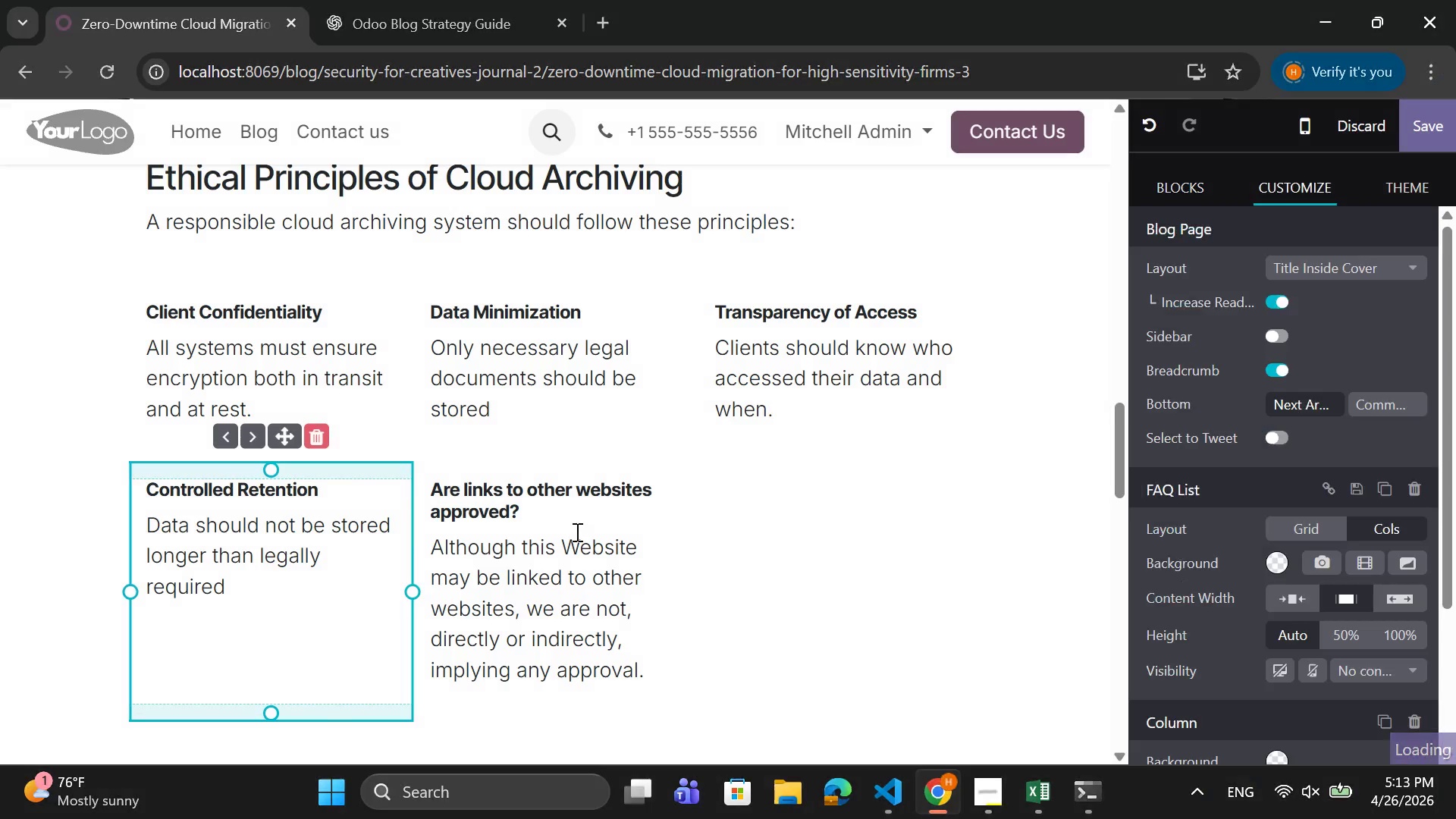 
left_click([573, 547])
 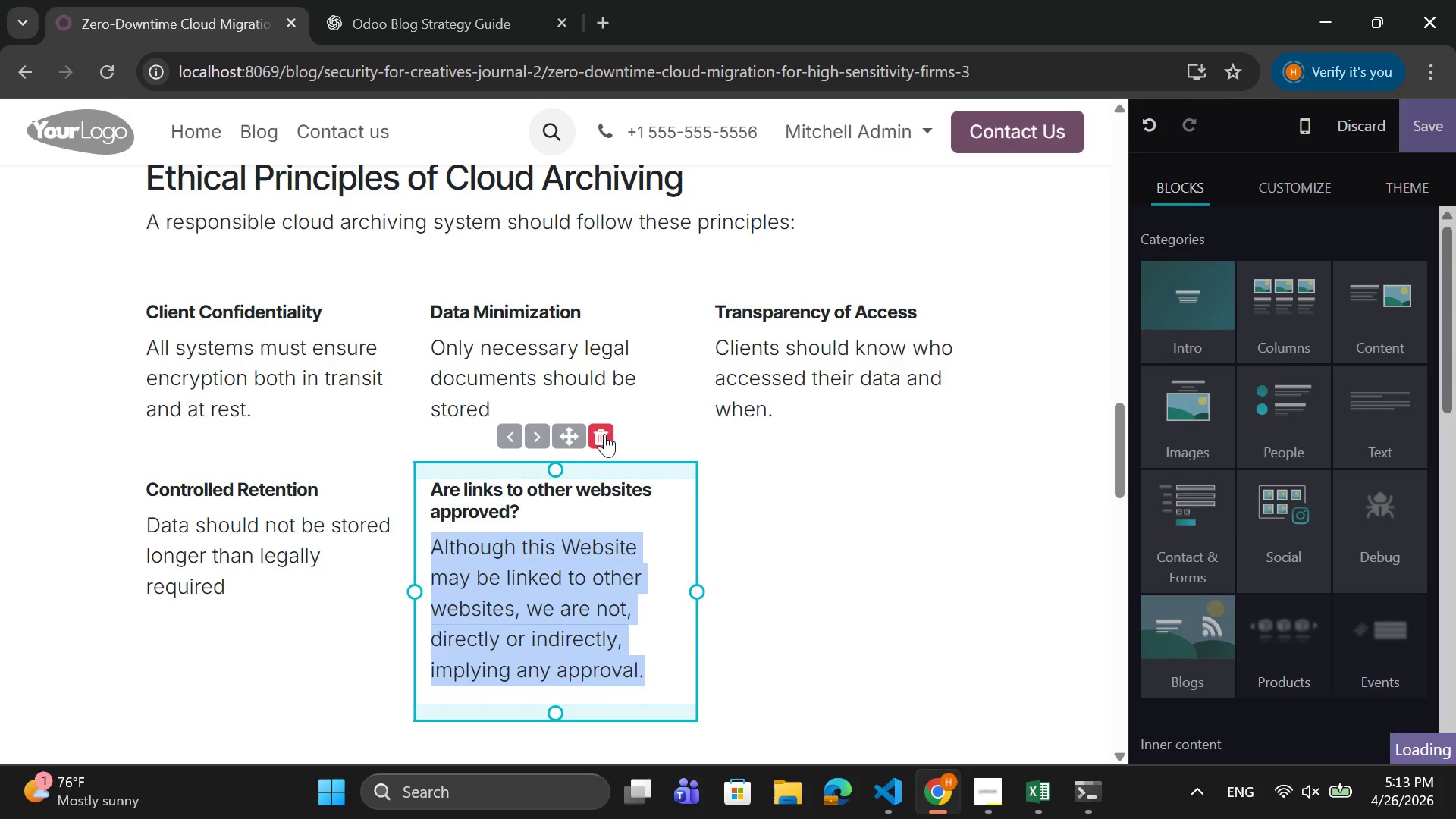 
left_click([604, 434])
 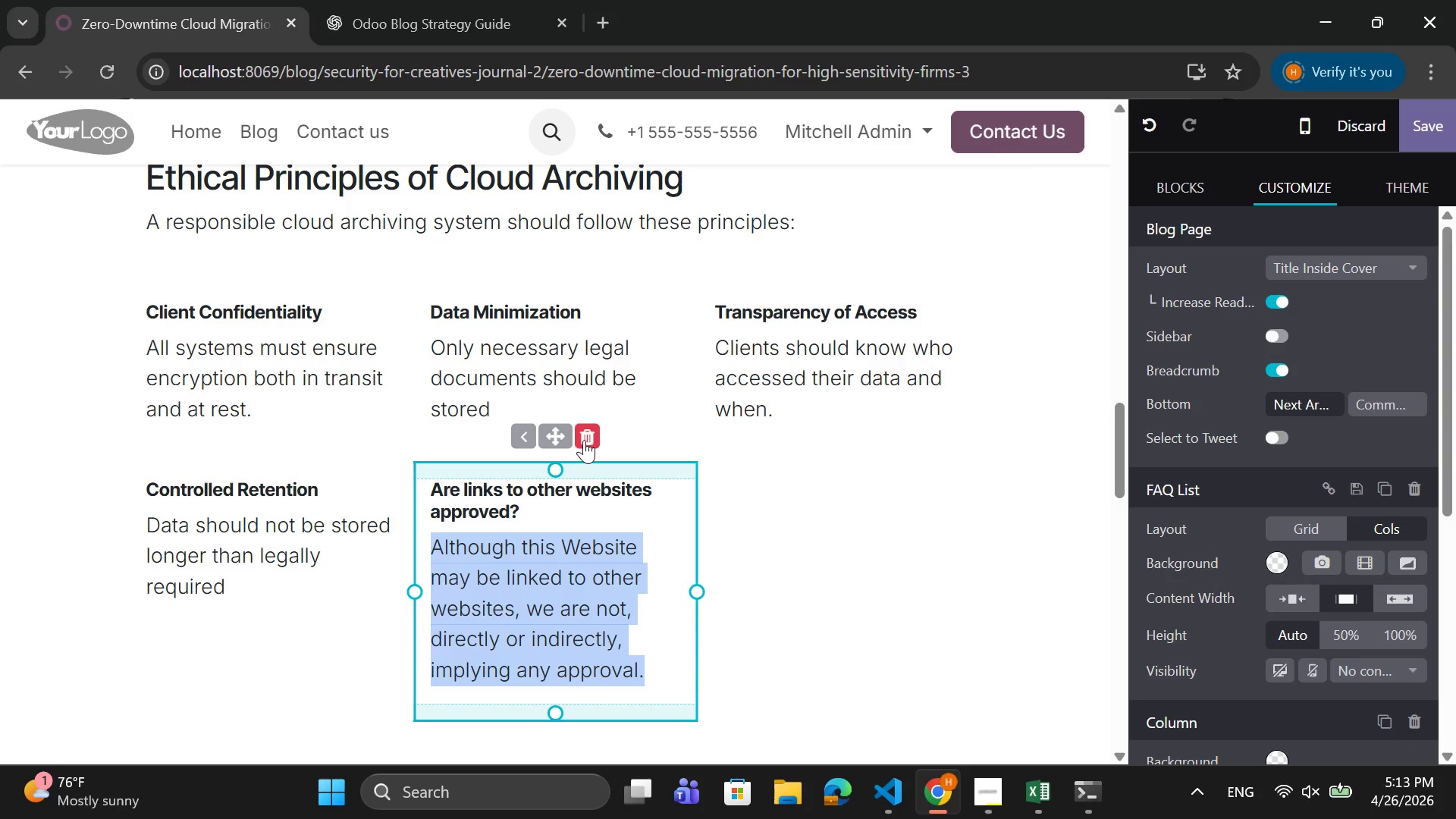 
left_click([584, 440])
 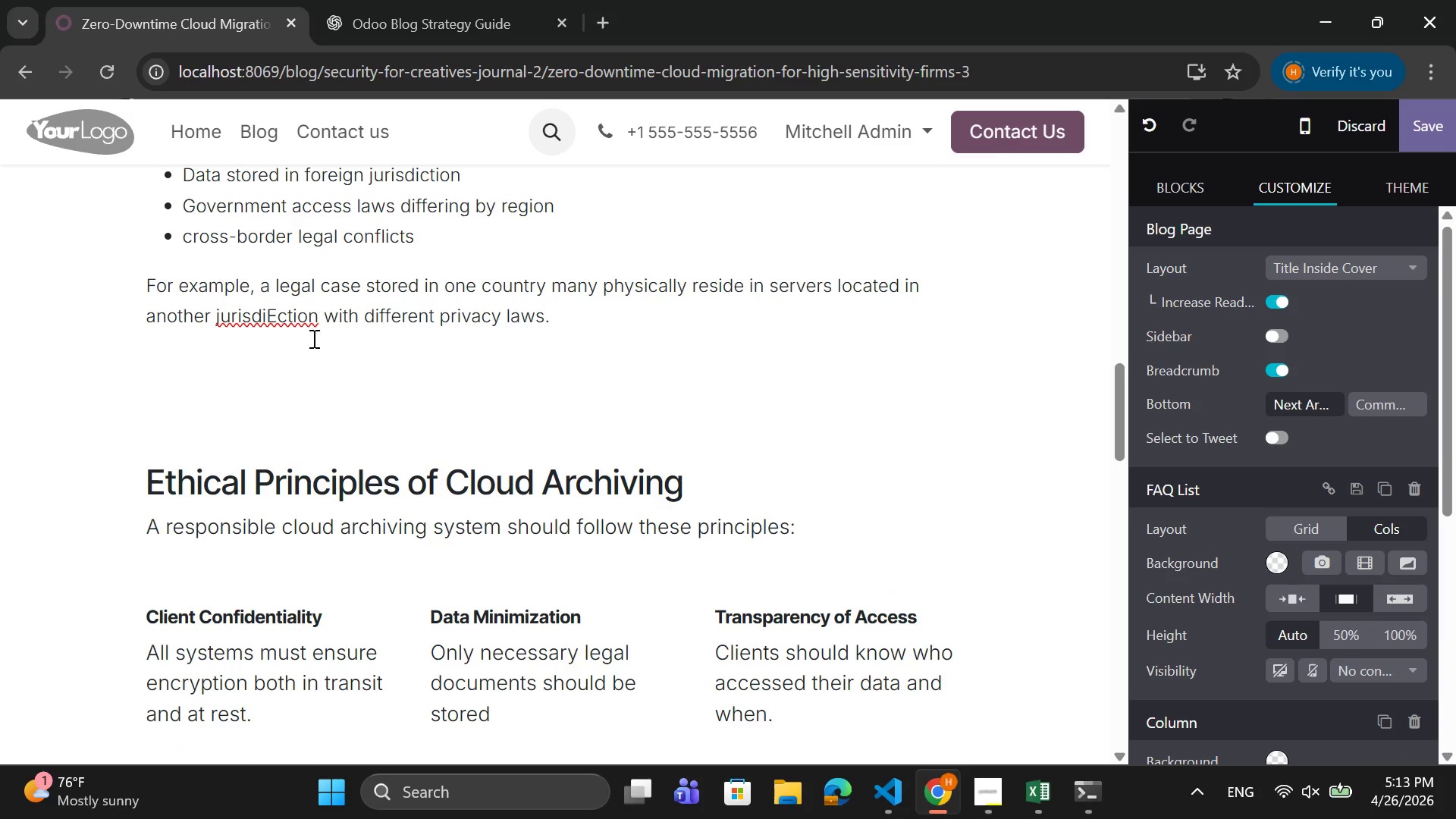 
right_click([277, 313])
 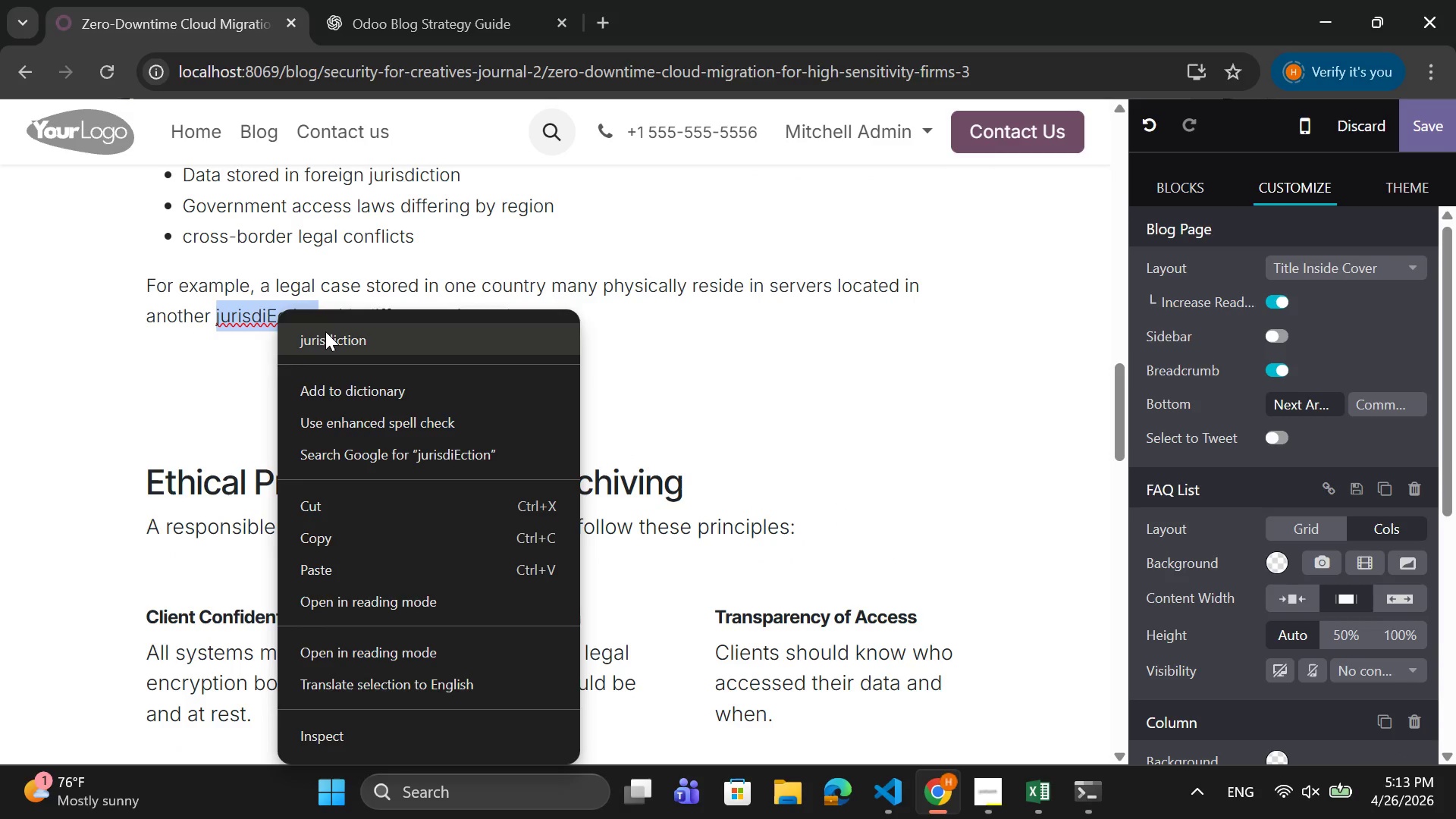 
left_click([331, 337])
 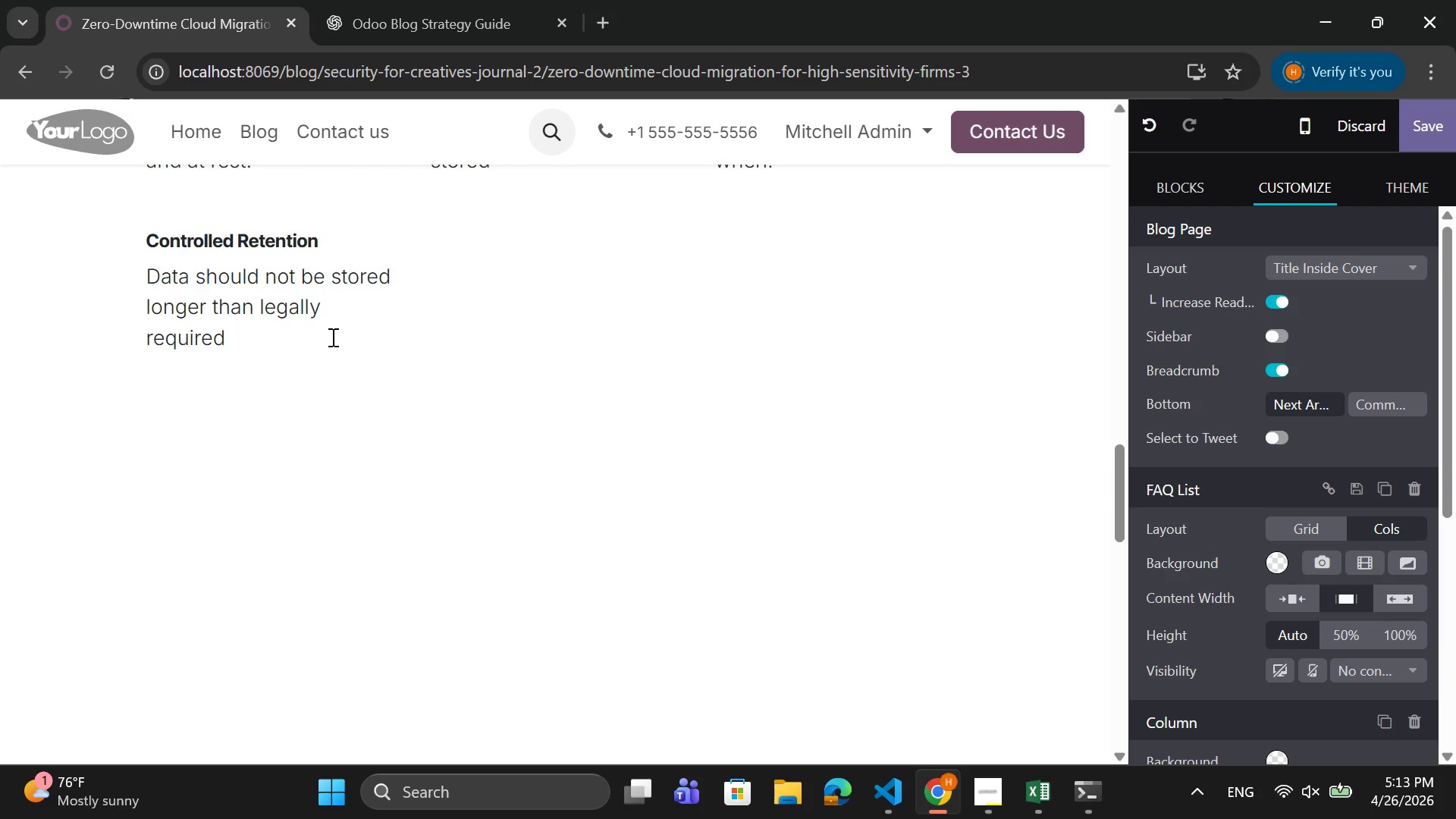 
wait(19.41)
 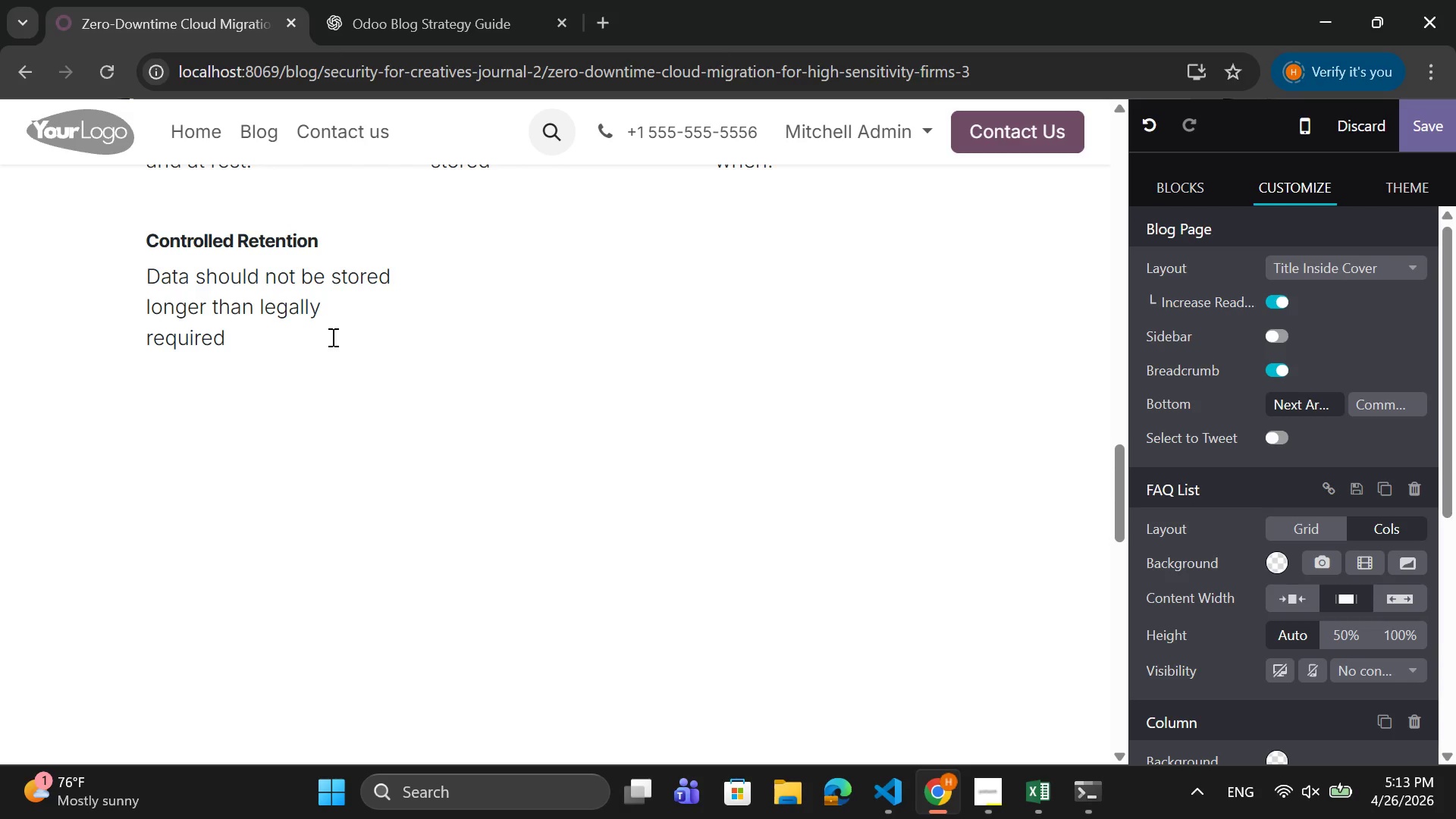 
left_click([1184, 193])
 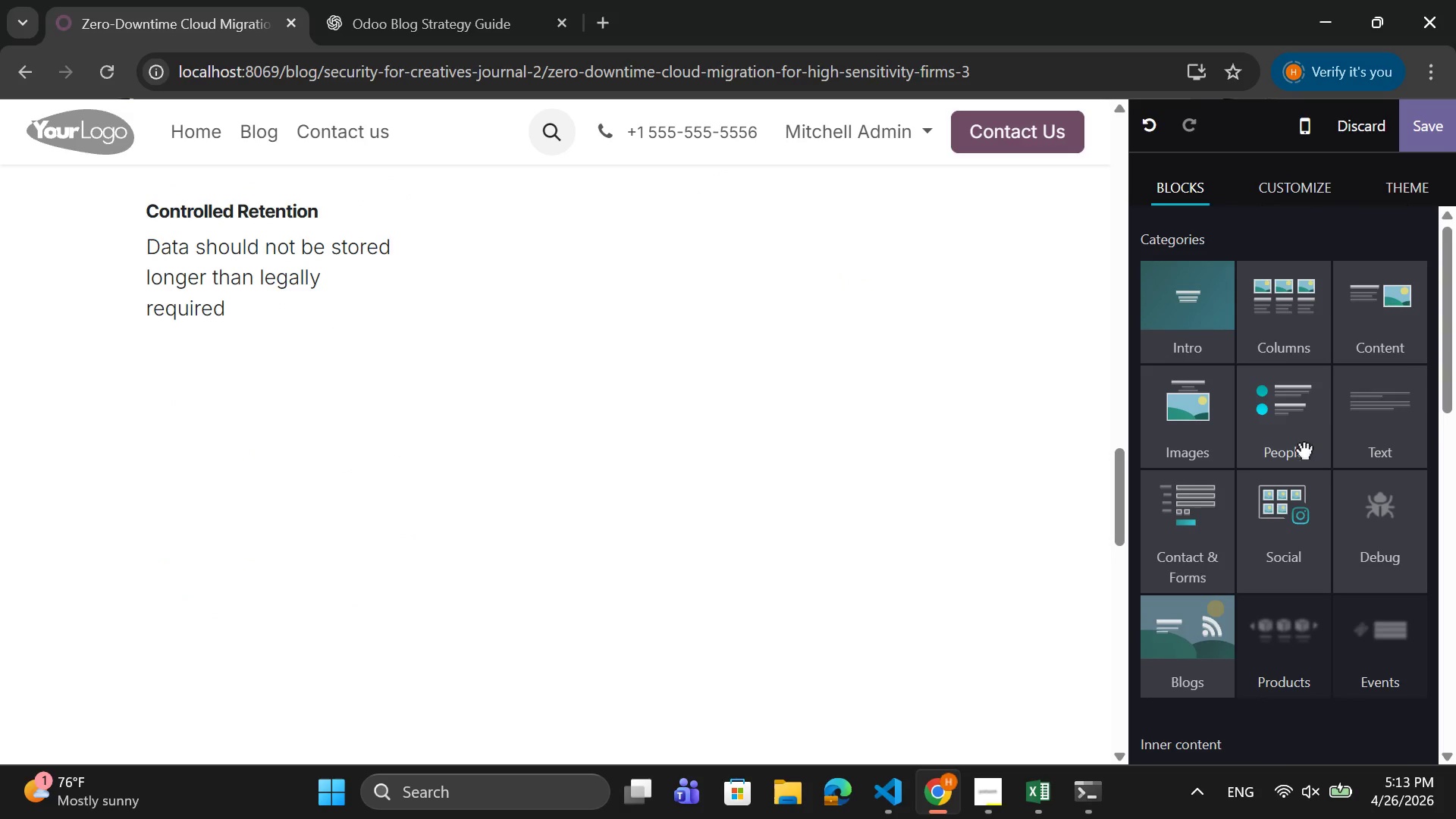 
left_click([1385, 428])
 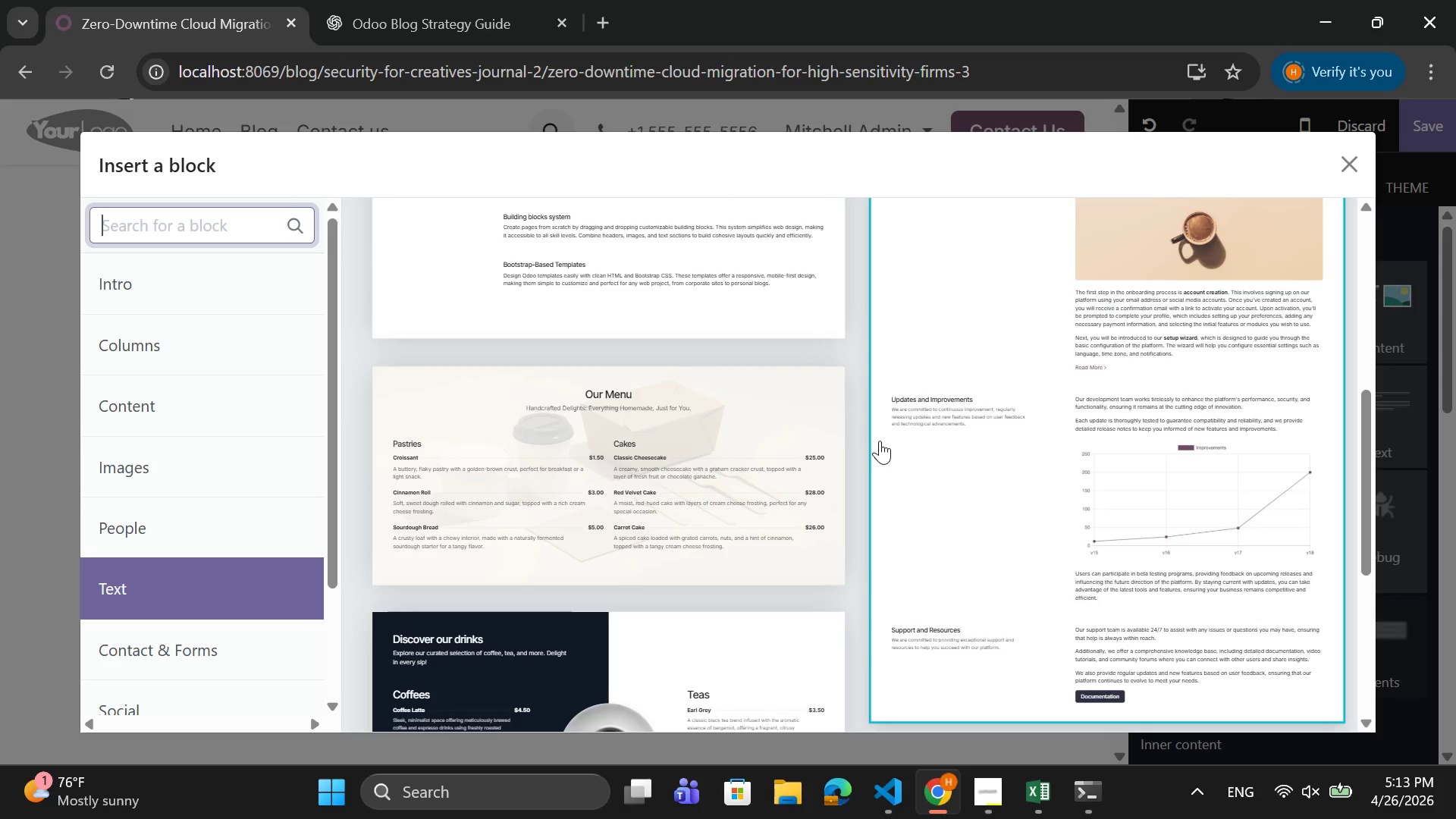 
wait(20.66)
 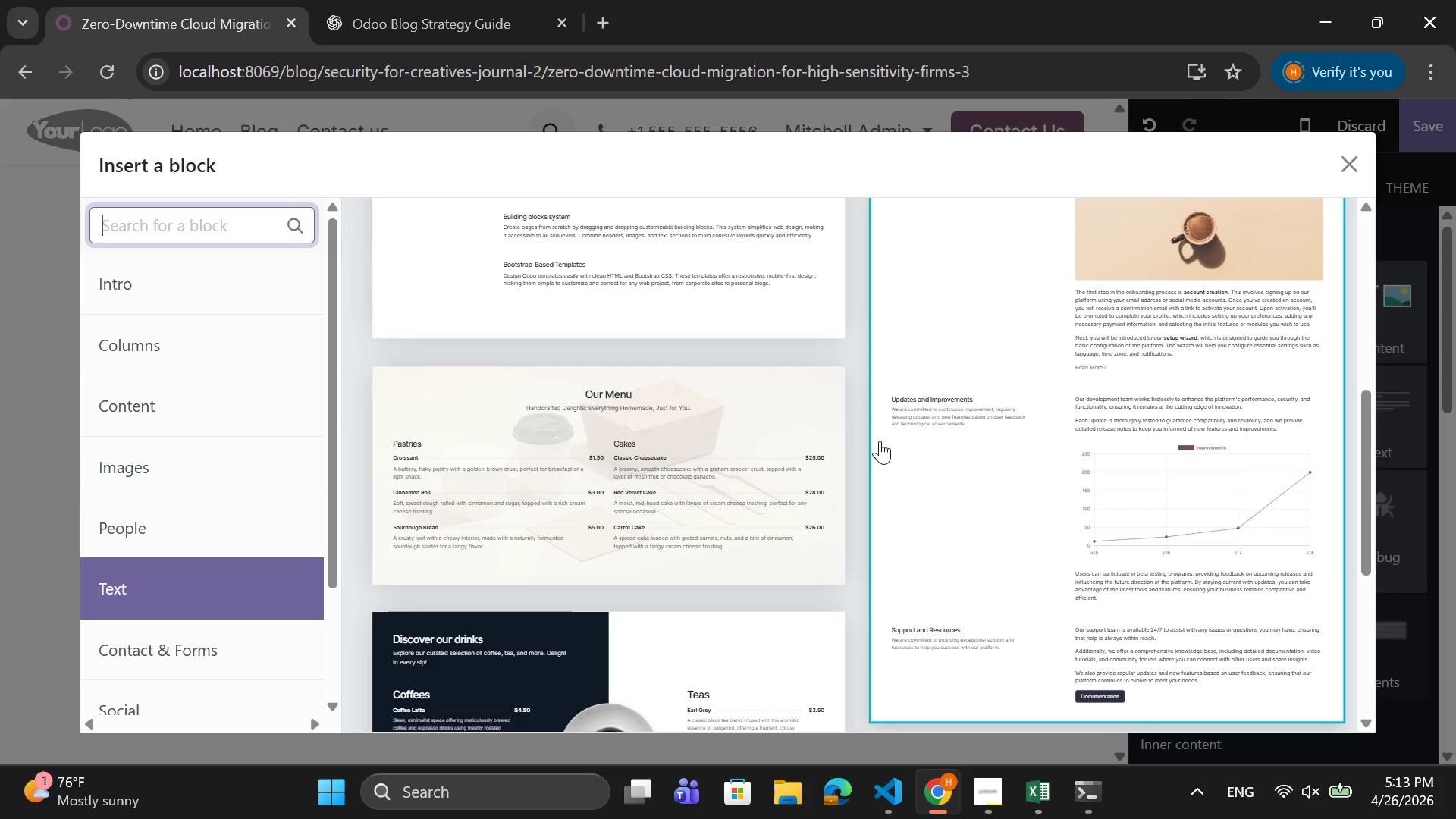 
left_click([740, 450])
 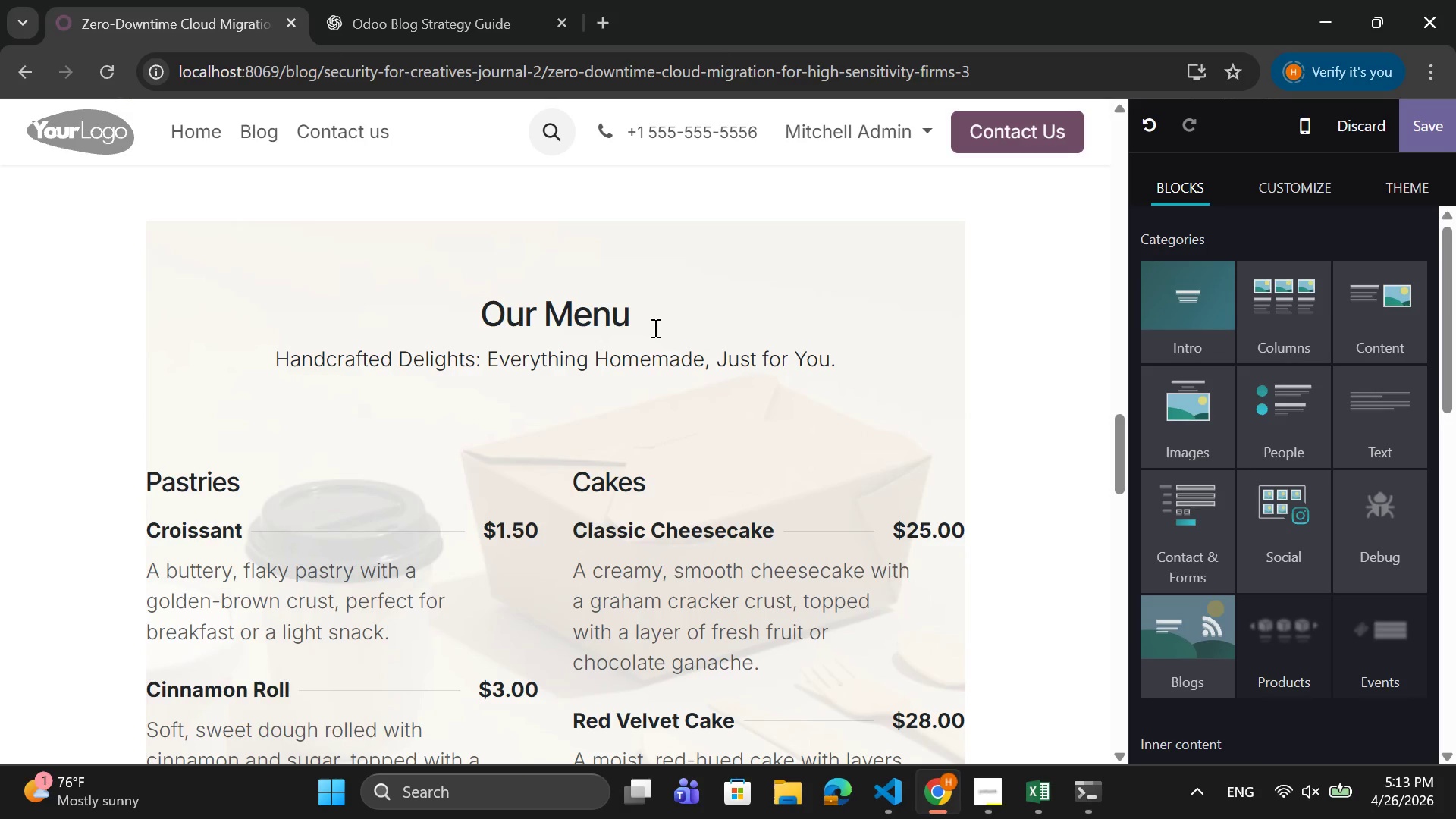 
left_click_drag(start_coordinate=[652, 316], to_coordinate=[469, 317])
 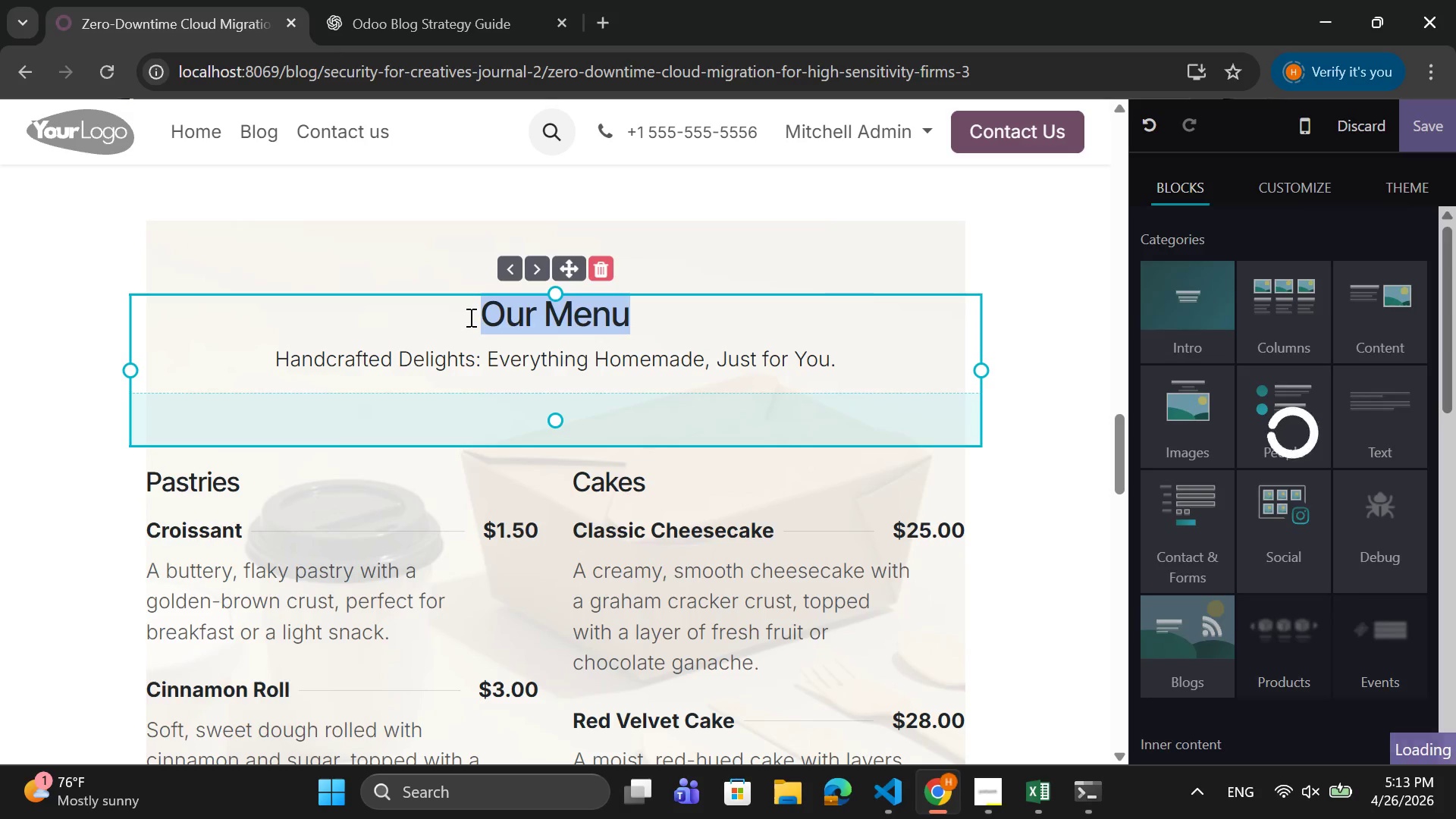 
type(Ethical Risk Matrix)
 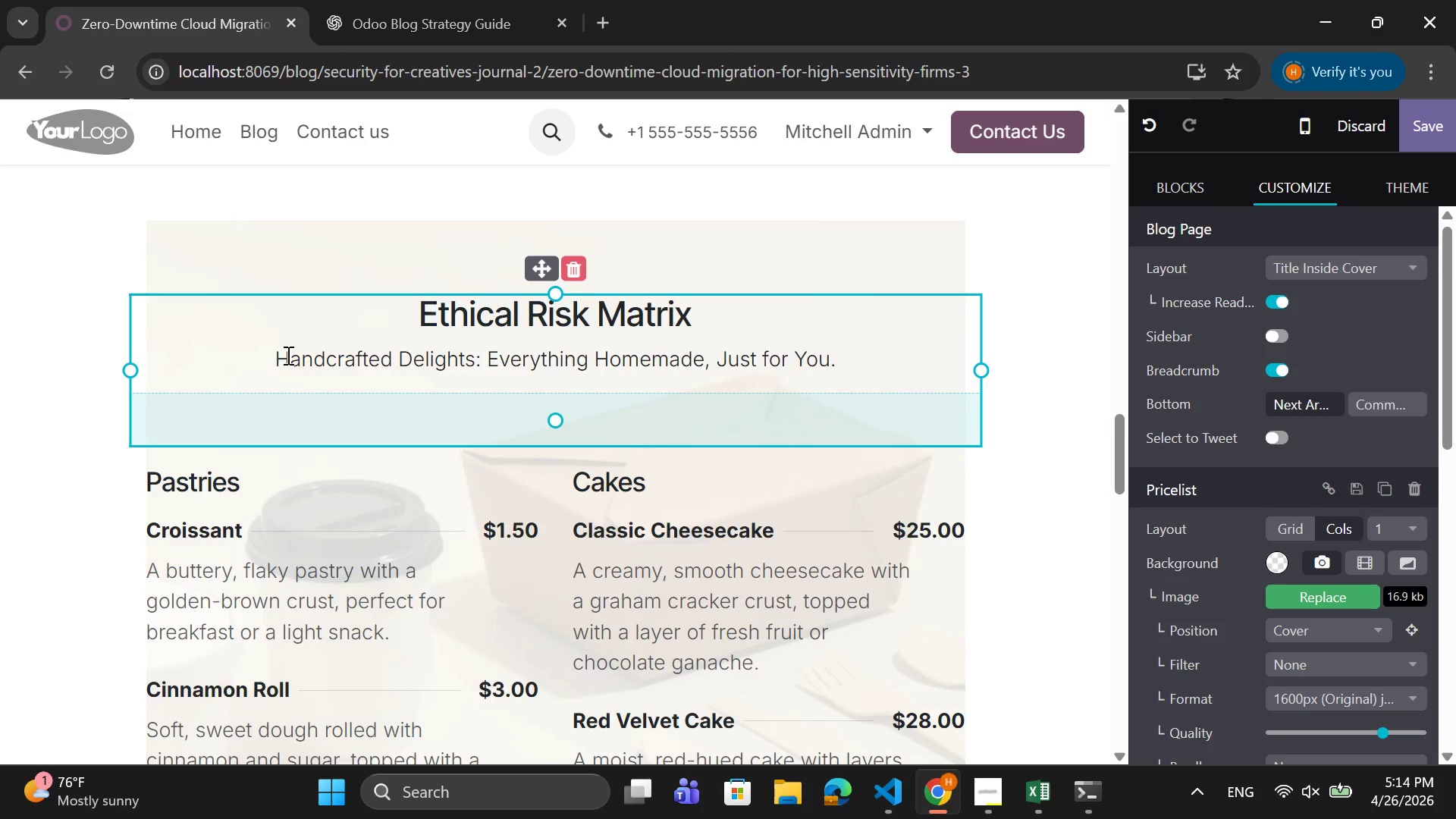 
left_click_drag(start_coordinate=[278, 357], to_coordinate=[874, 369])
 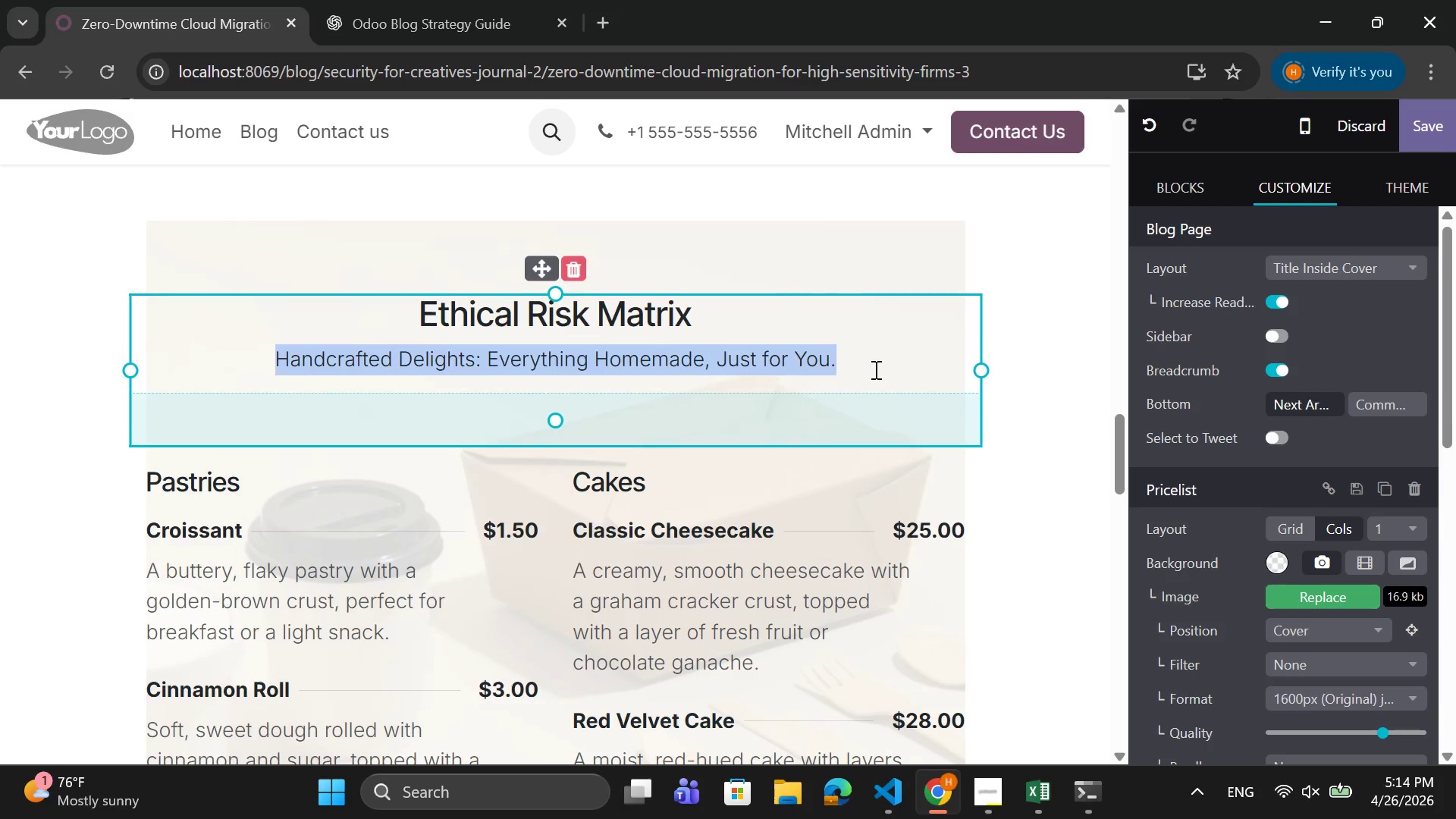 
key(Backspace)
 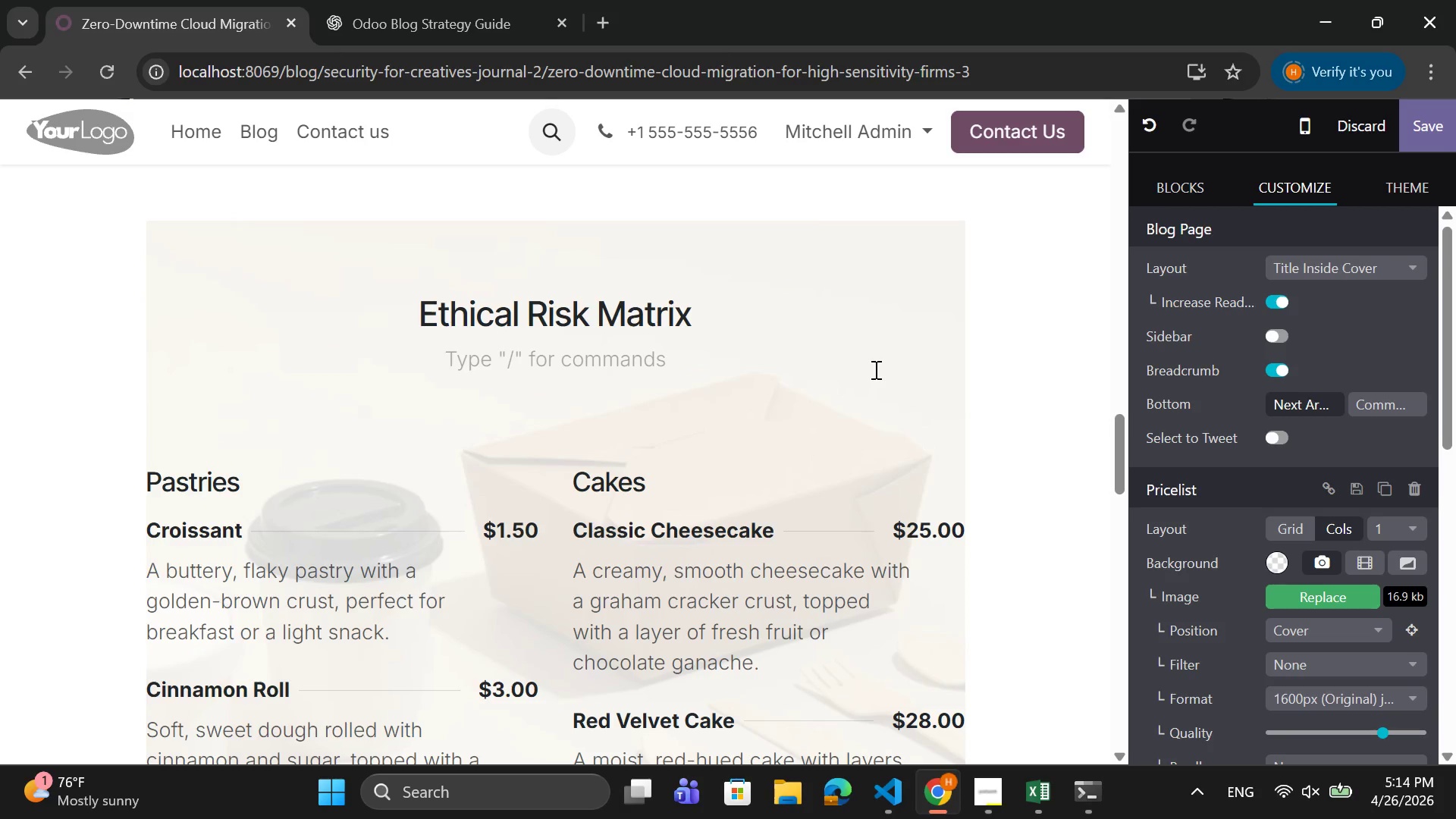 
key(Backspace)
 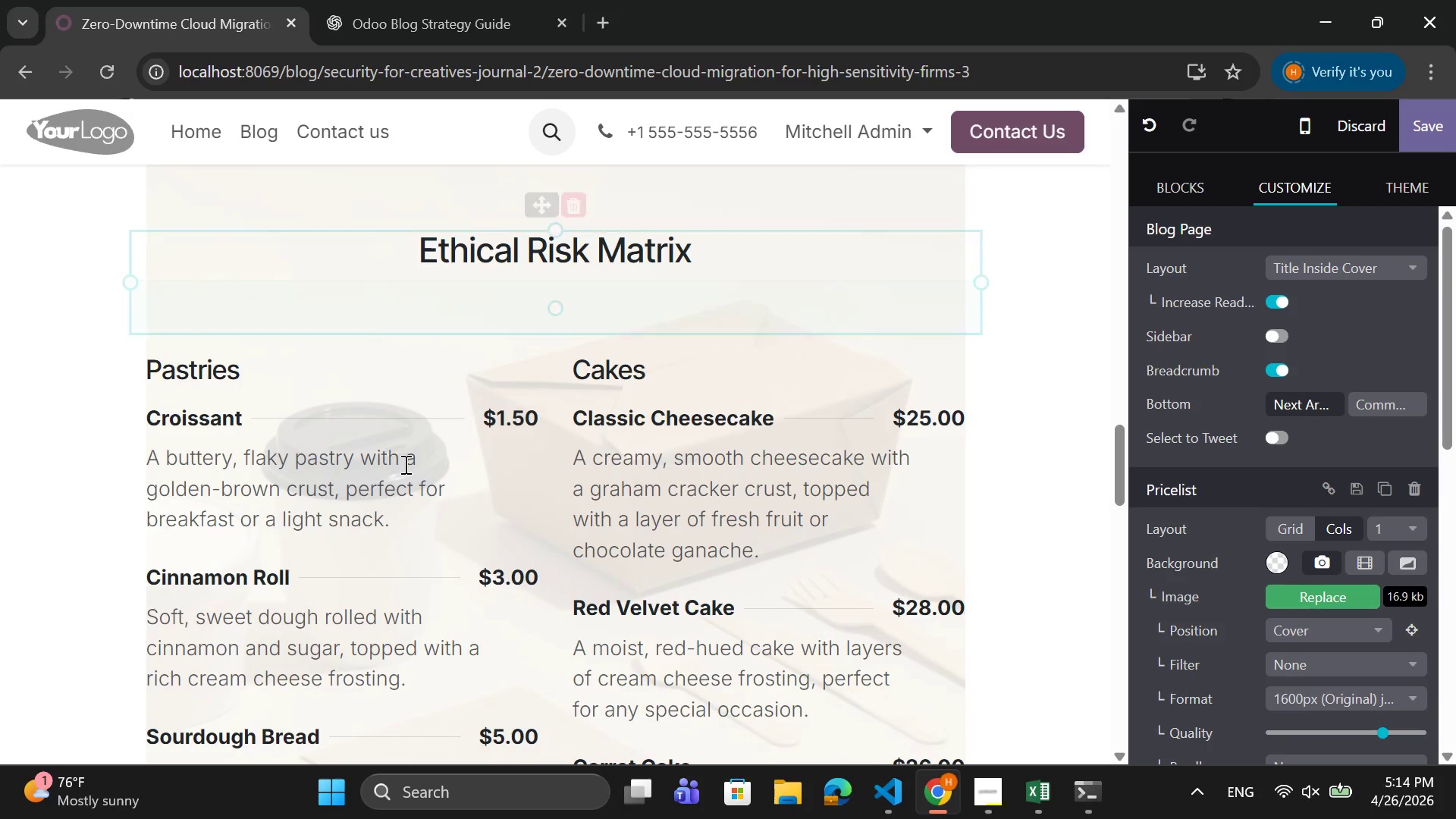 
left_click([270, 366])
 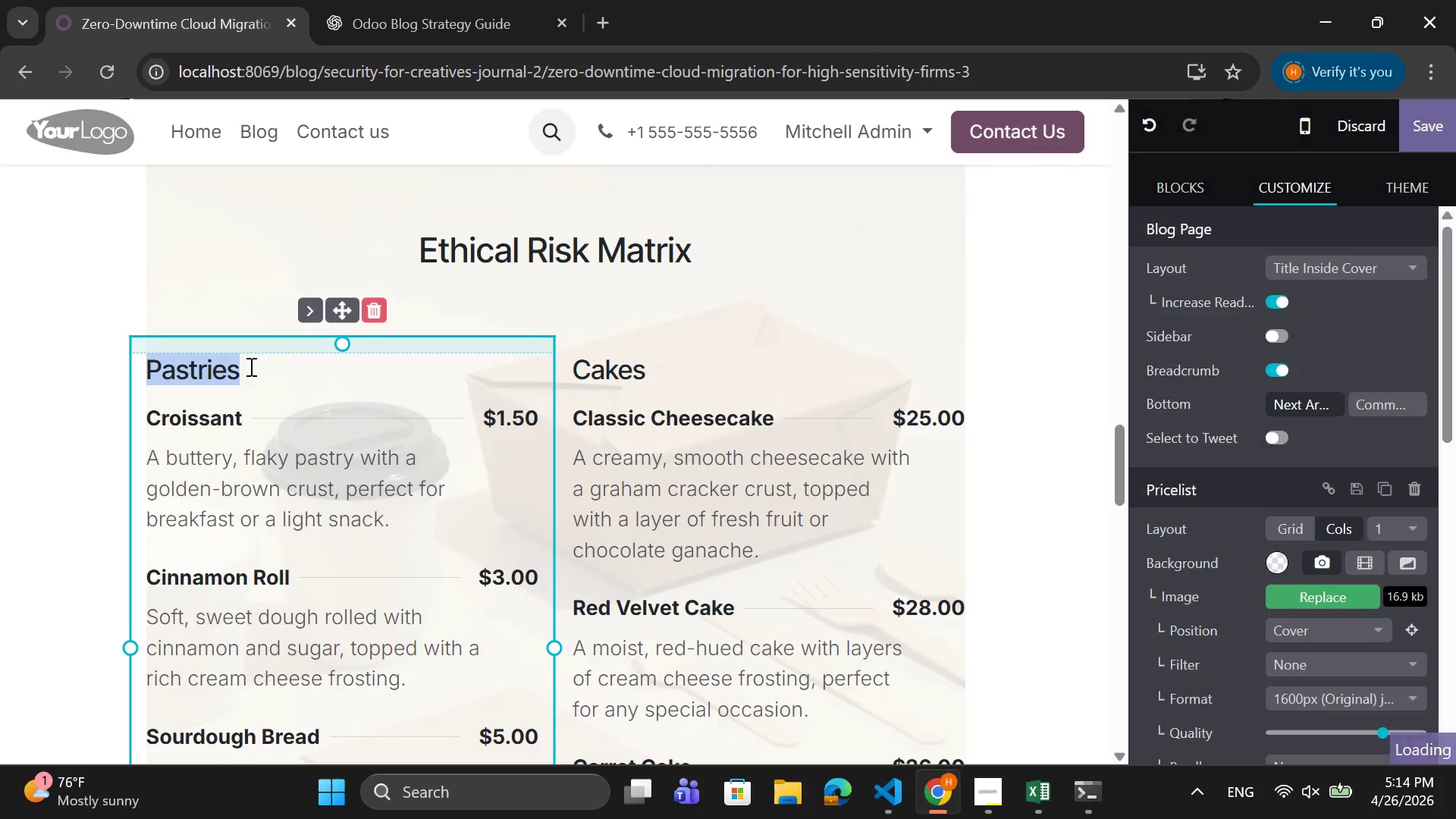 
key(Backspace)
type(r)
key(Backspace)
type(Risk)
 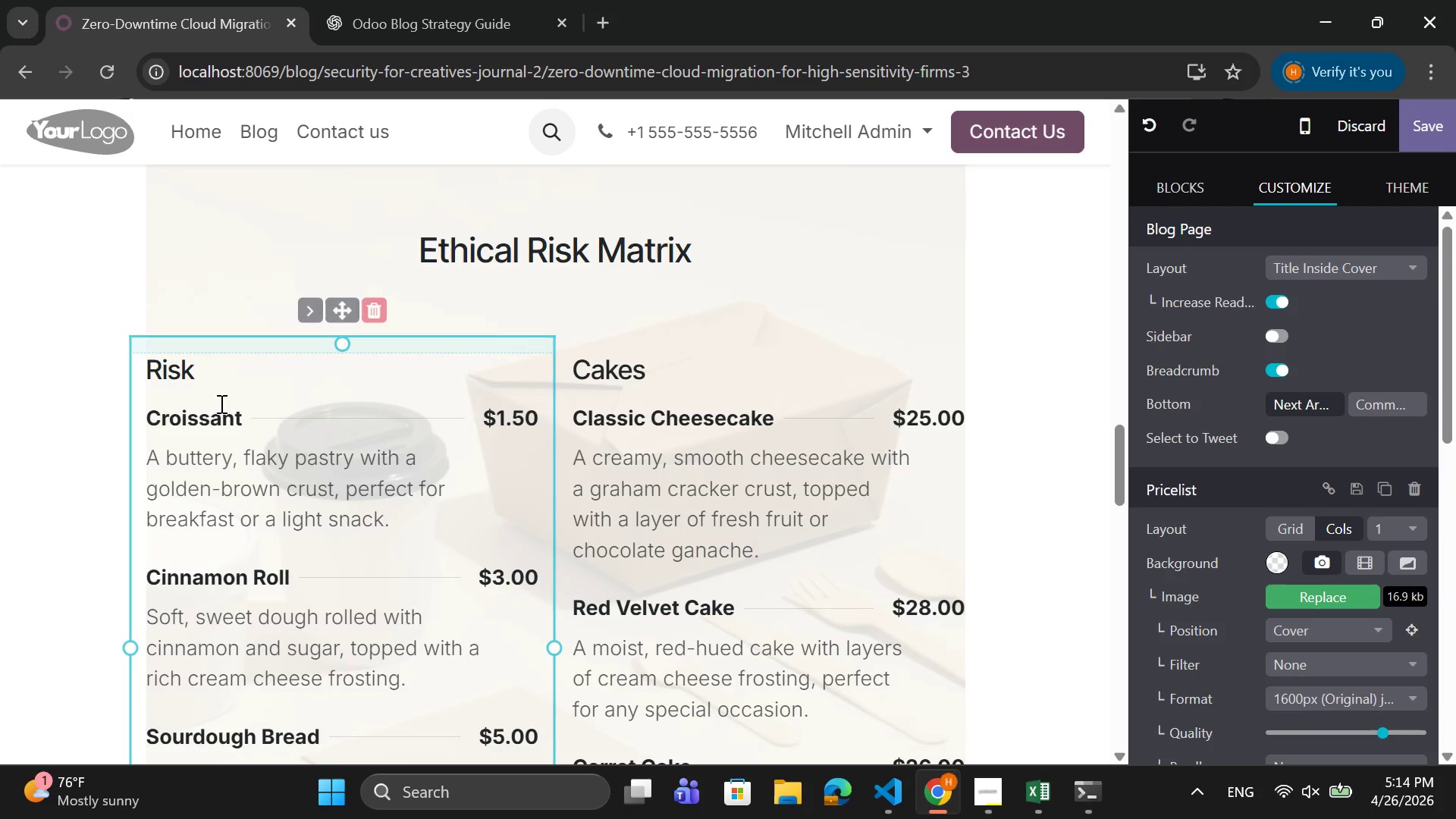 
left_click([246, 426])
 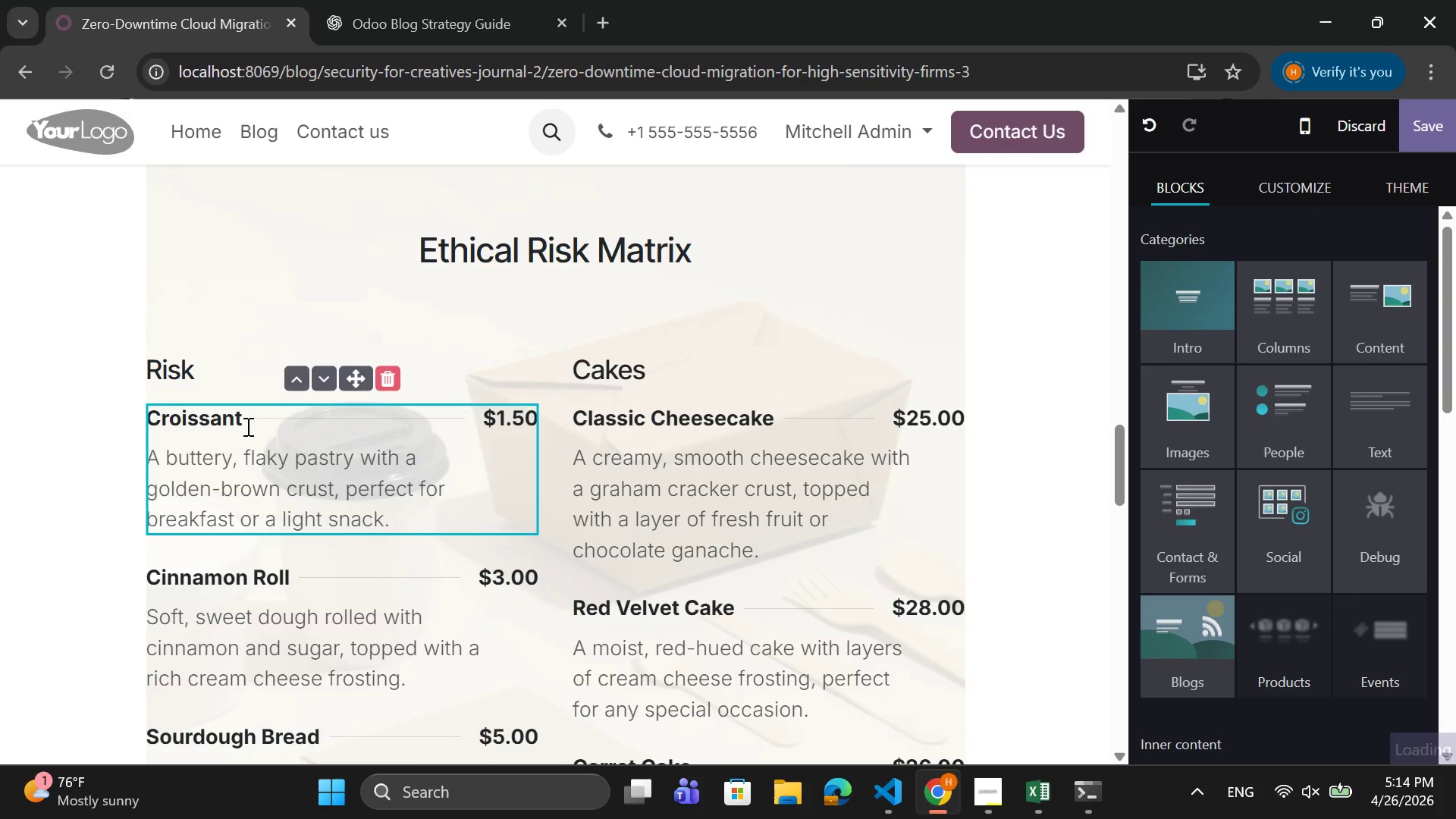 
key(Backspace)
key(Backspace)
key(Backspace)
key(Backspace)
key(Backspace)
key(Backspace)
key(Backspace)
key(Backspace)
key(Backspace)
type(Unaut)
 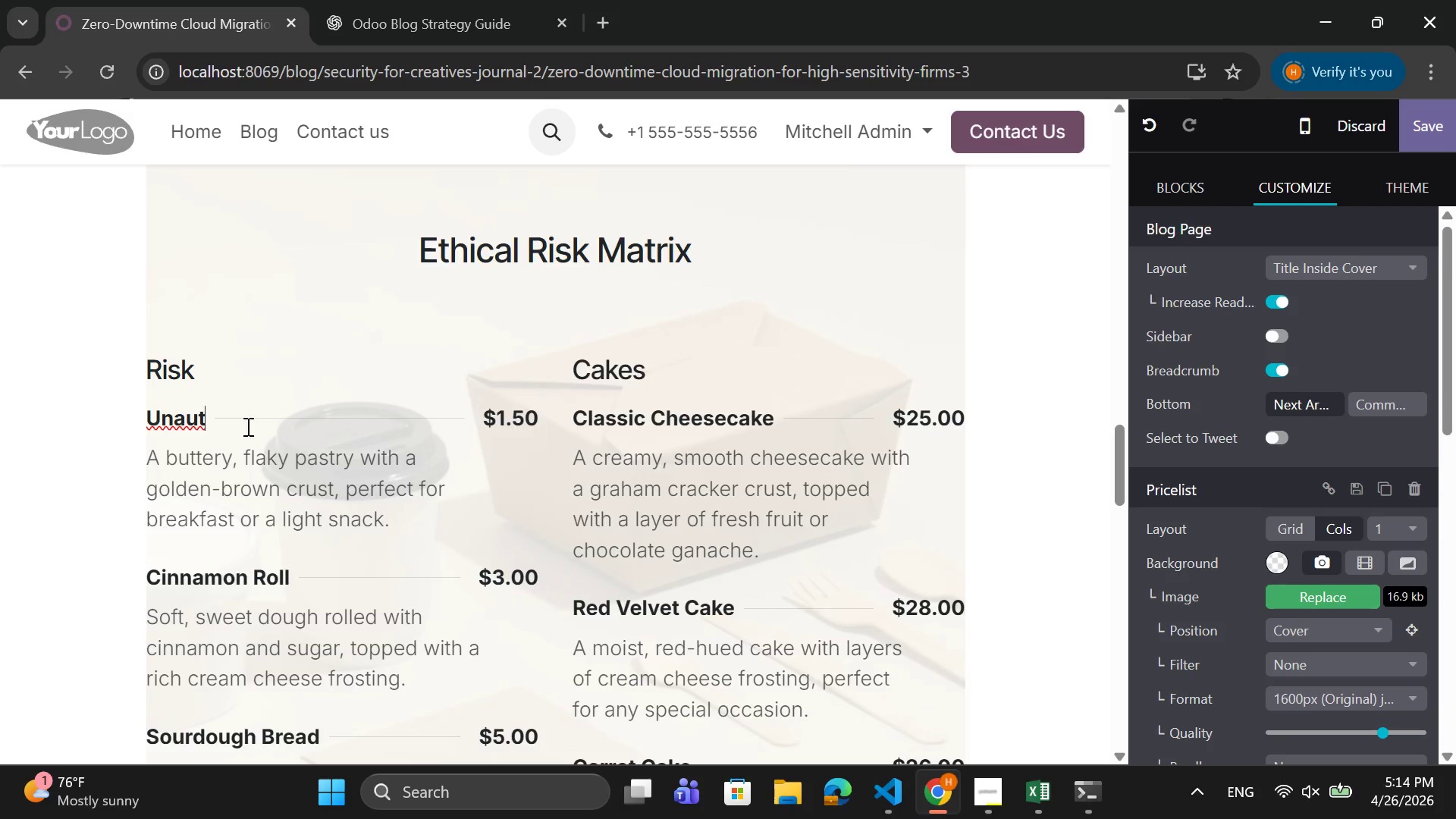 
type(thorizes)
key(Backspace)
key(Backspace)
type(d)
 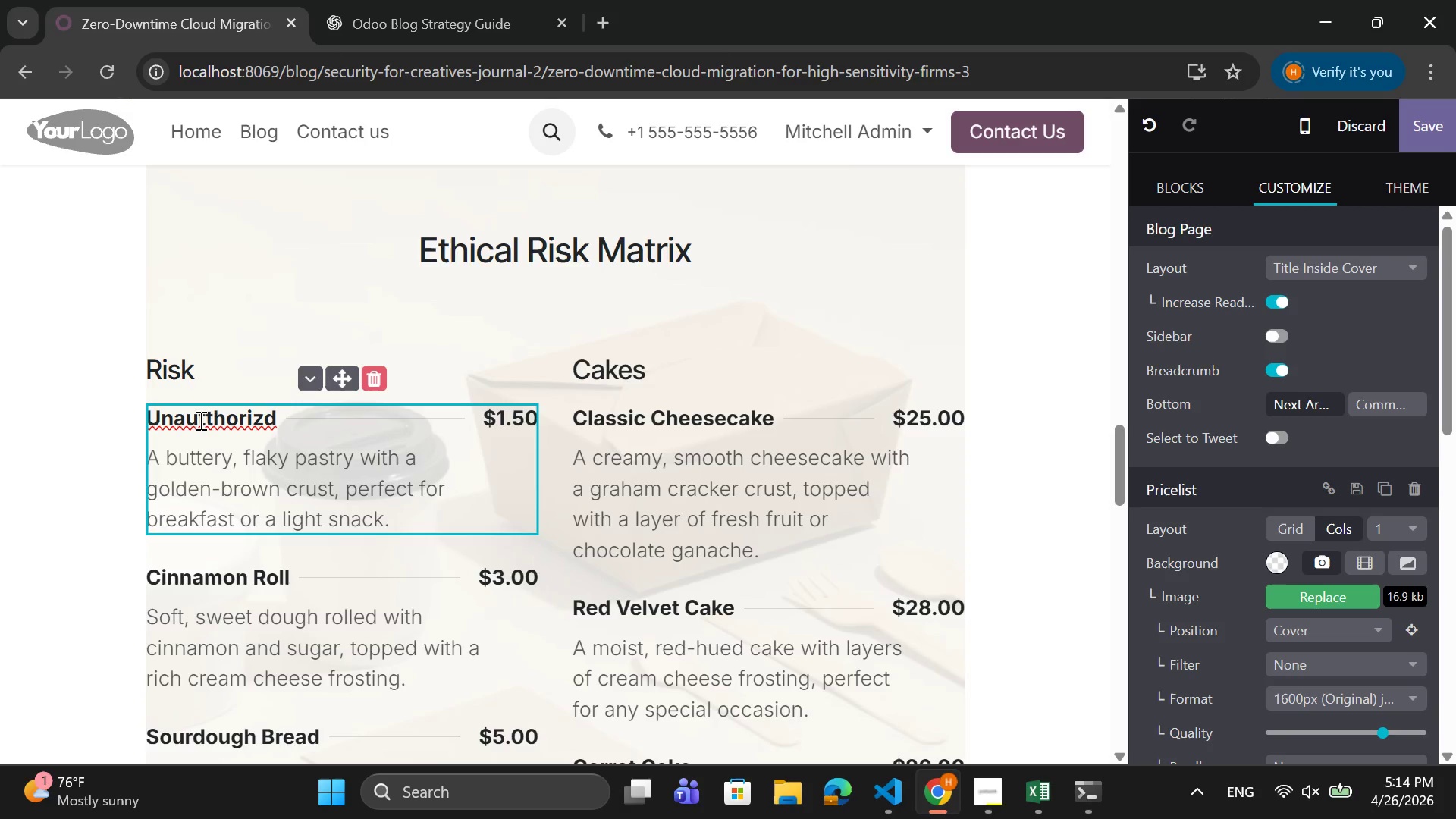 
left_click([207, 422])
 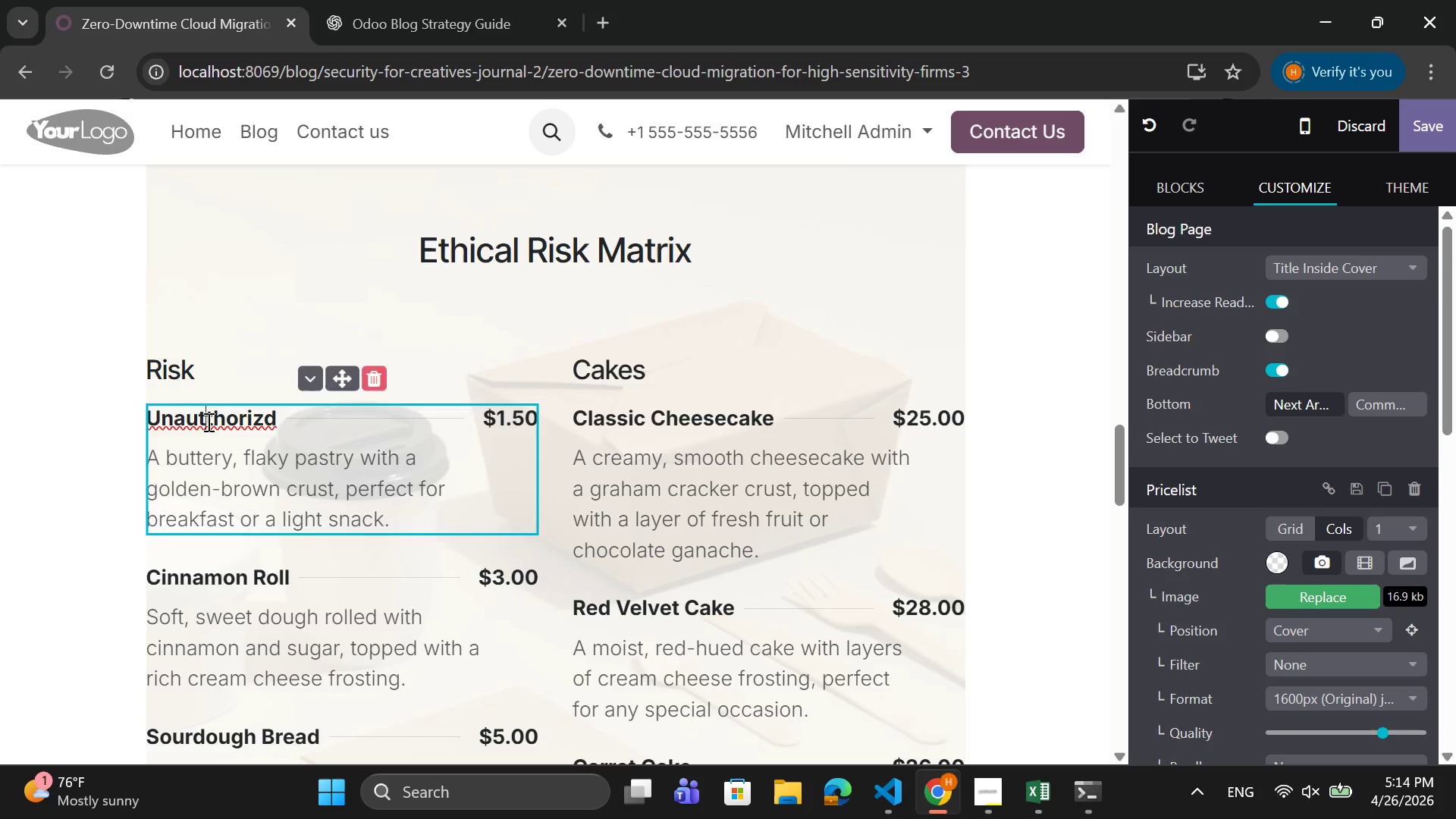 
key(Backspace)
 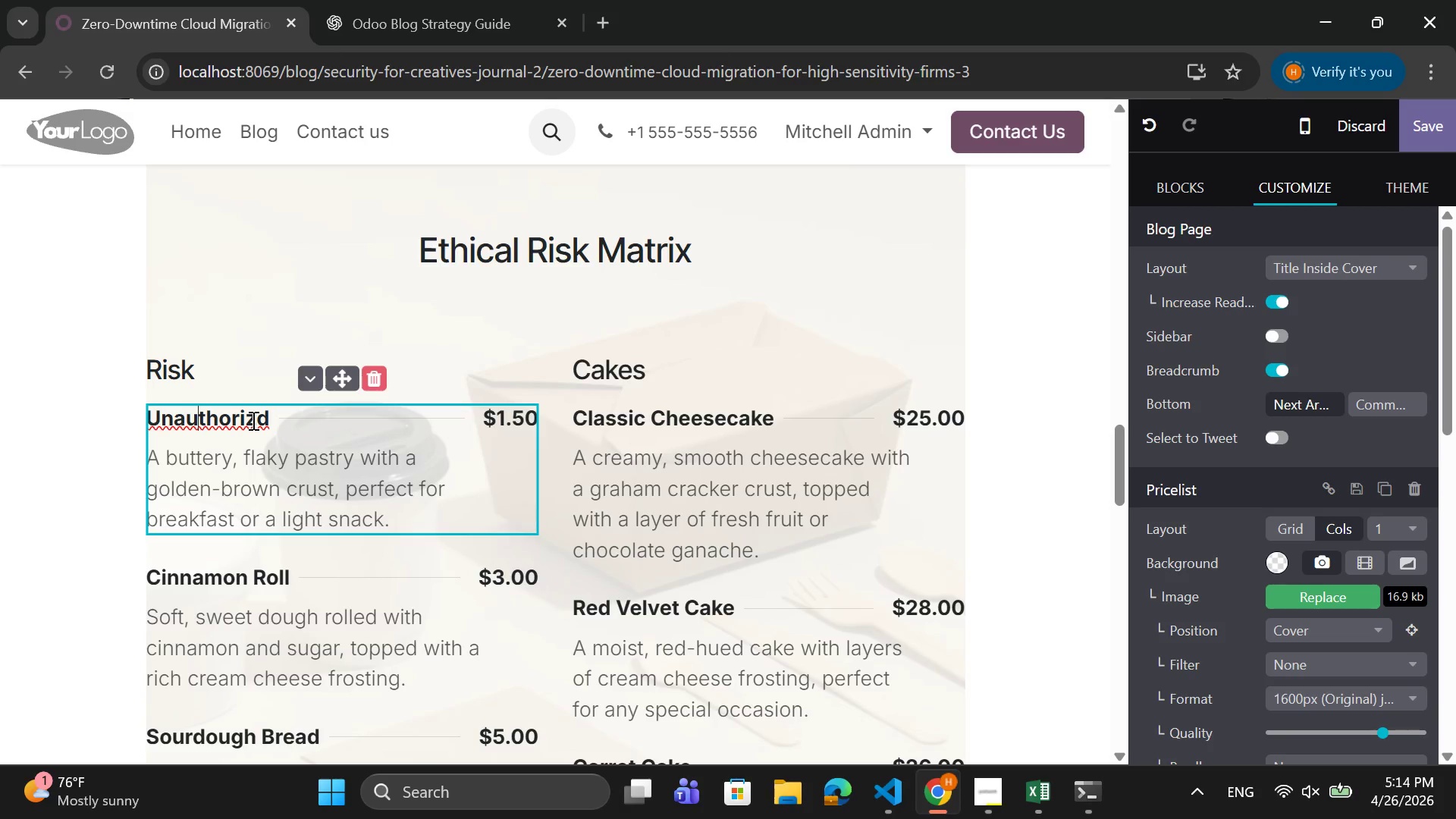 
left_click([252, 420])
 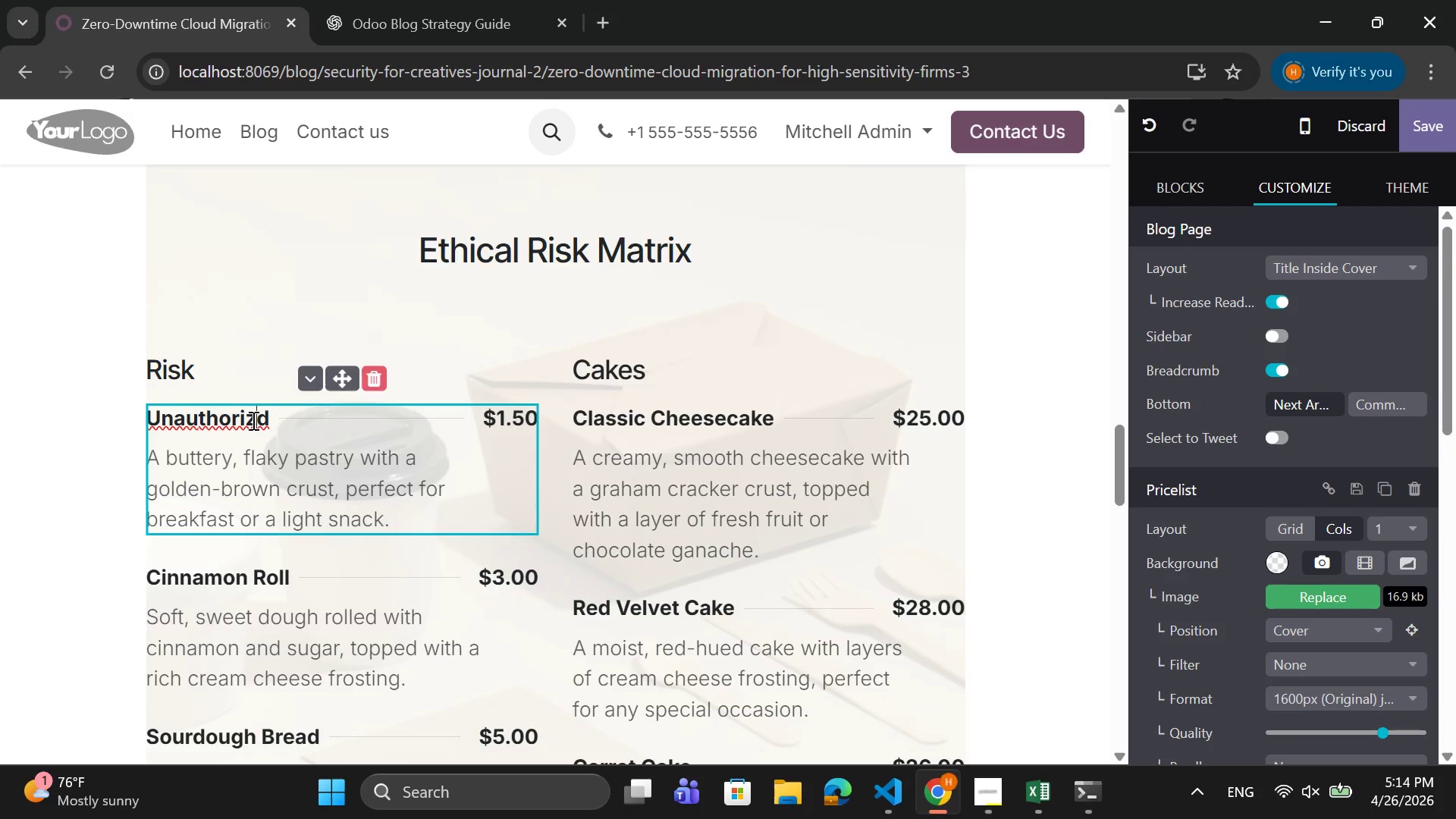 
key(E)
 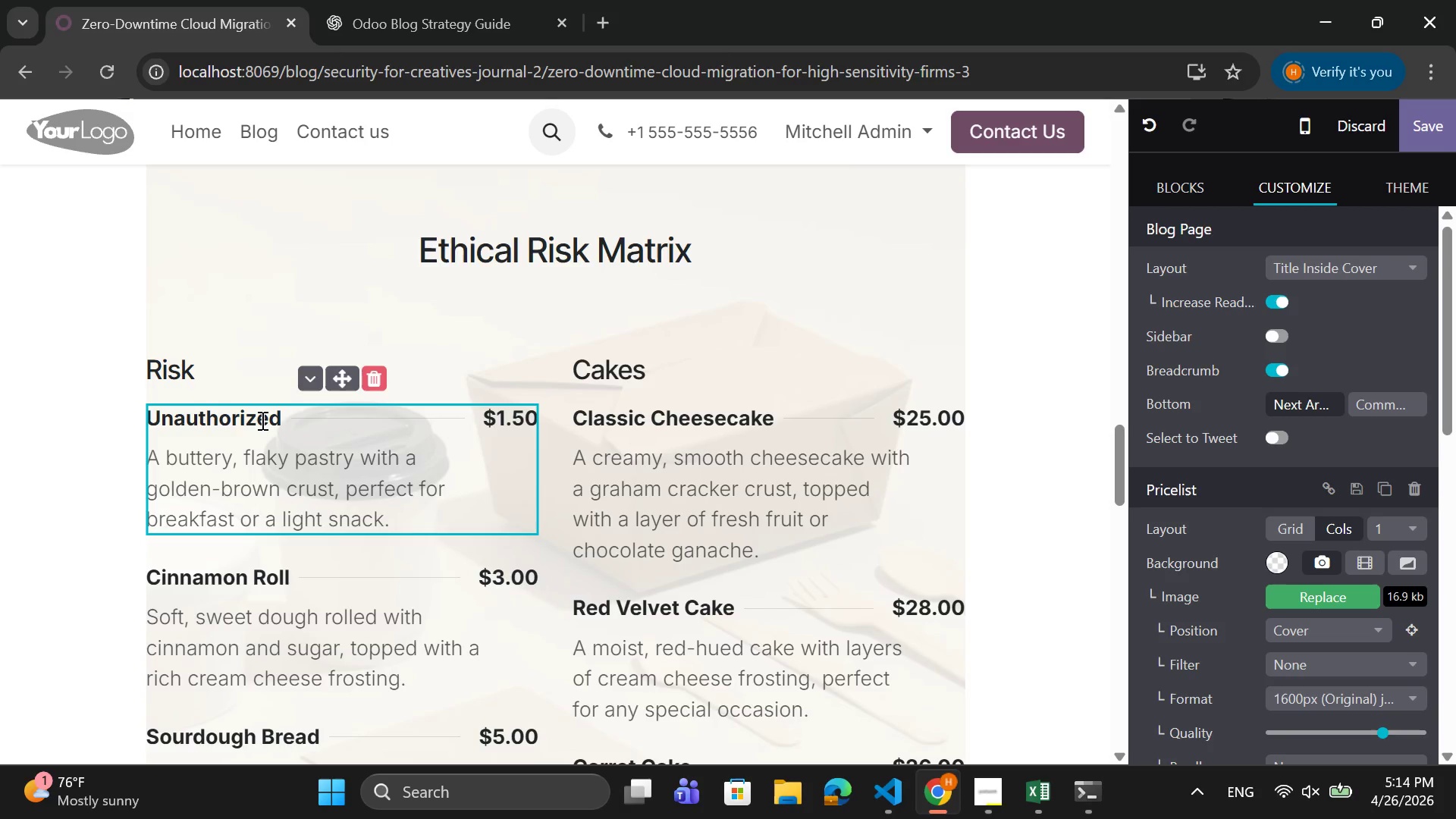 
right_click([261, 420])
 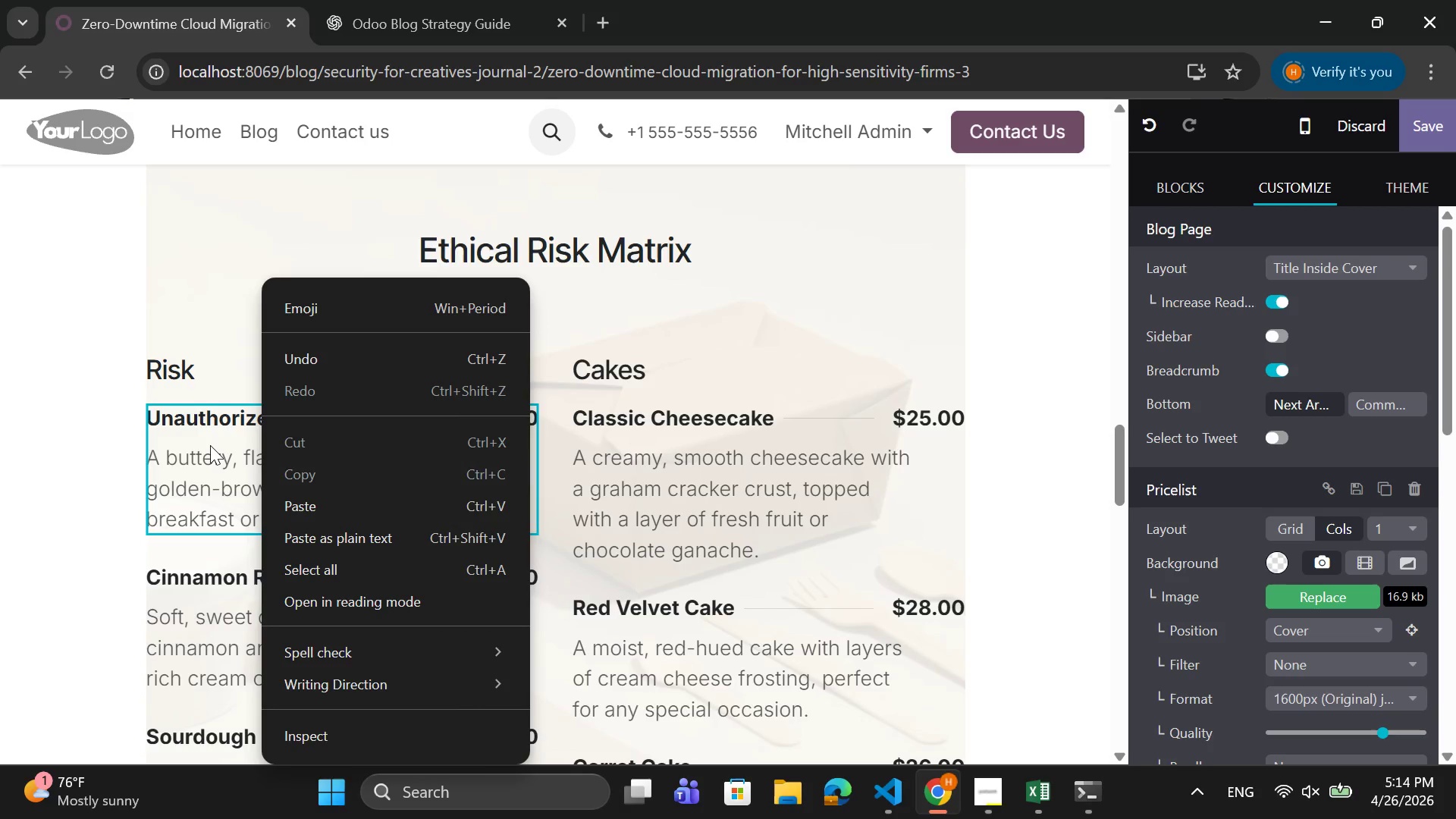 
left_click([210, 445])
 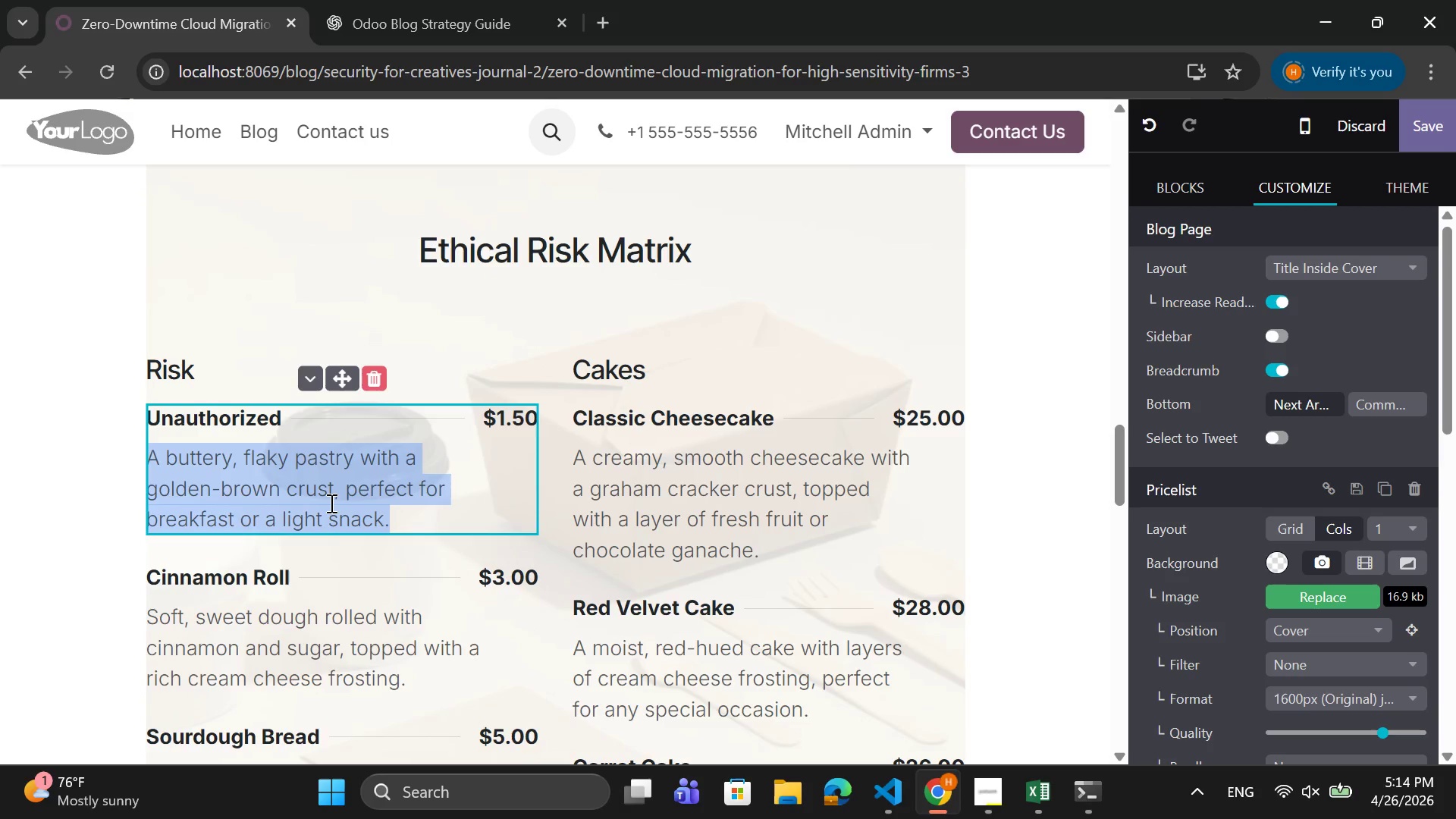 
key(Backspace)
 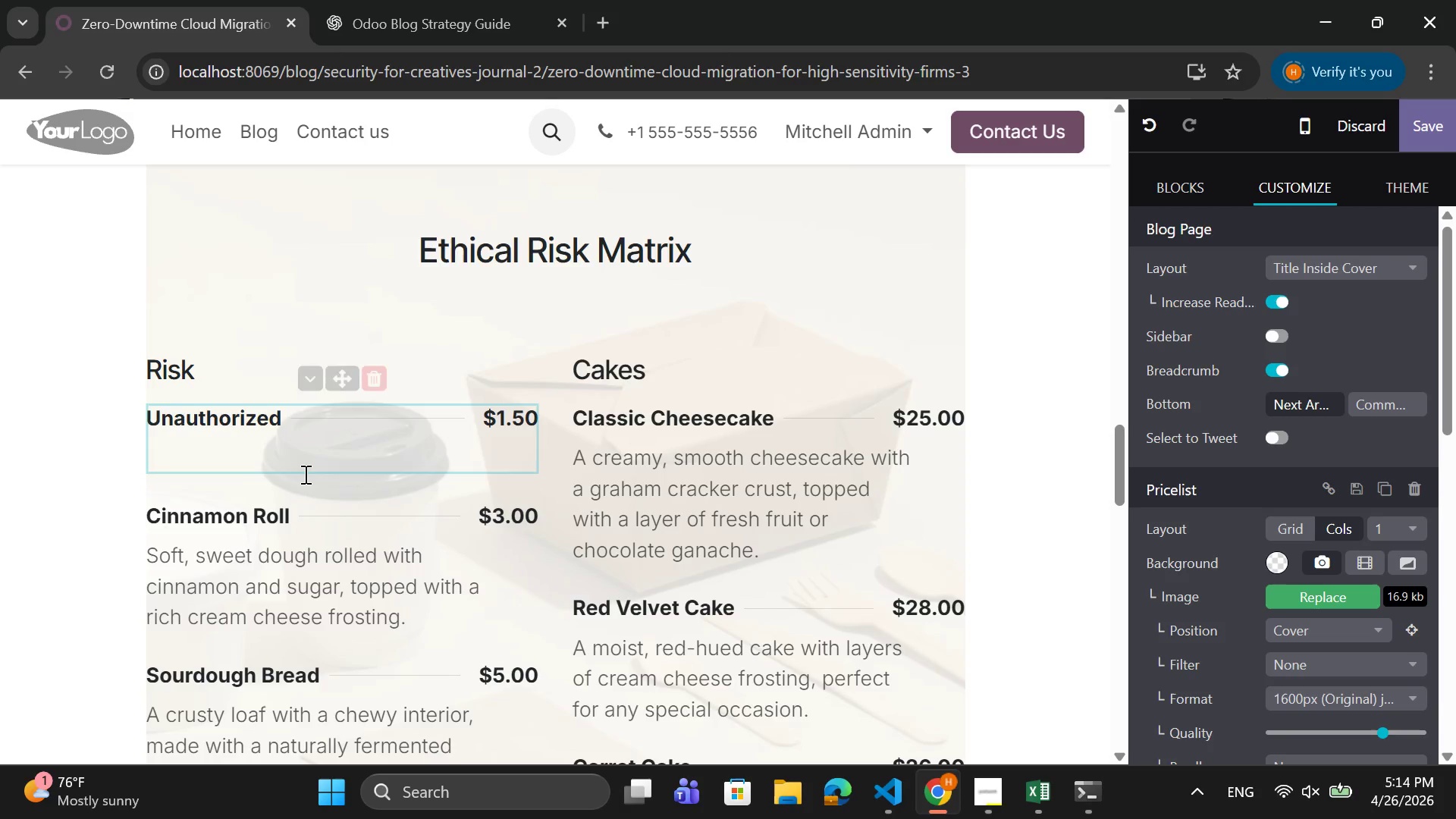 
key(Backspace)
 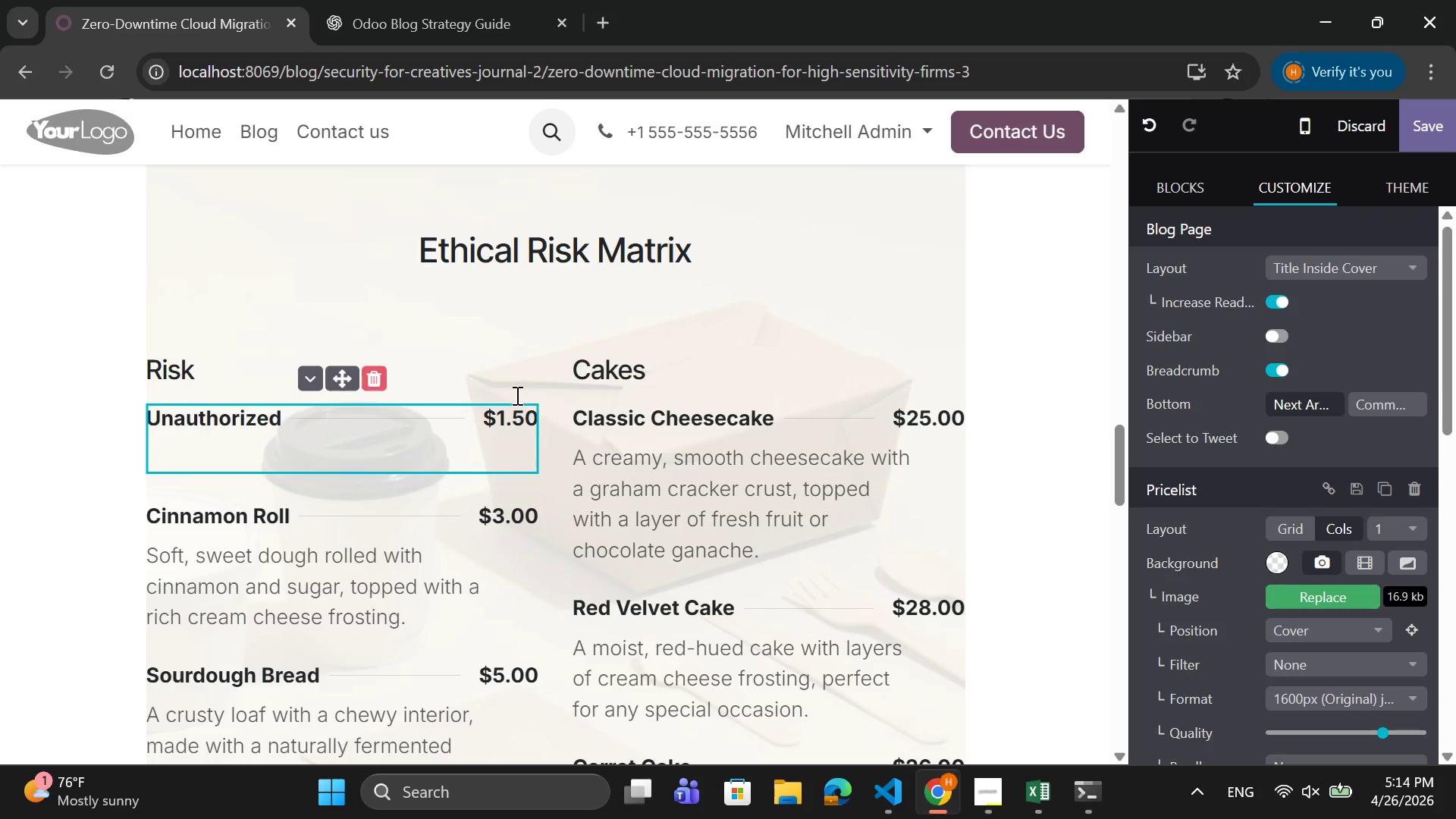 
left_click([529, 422])
 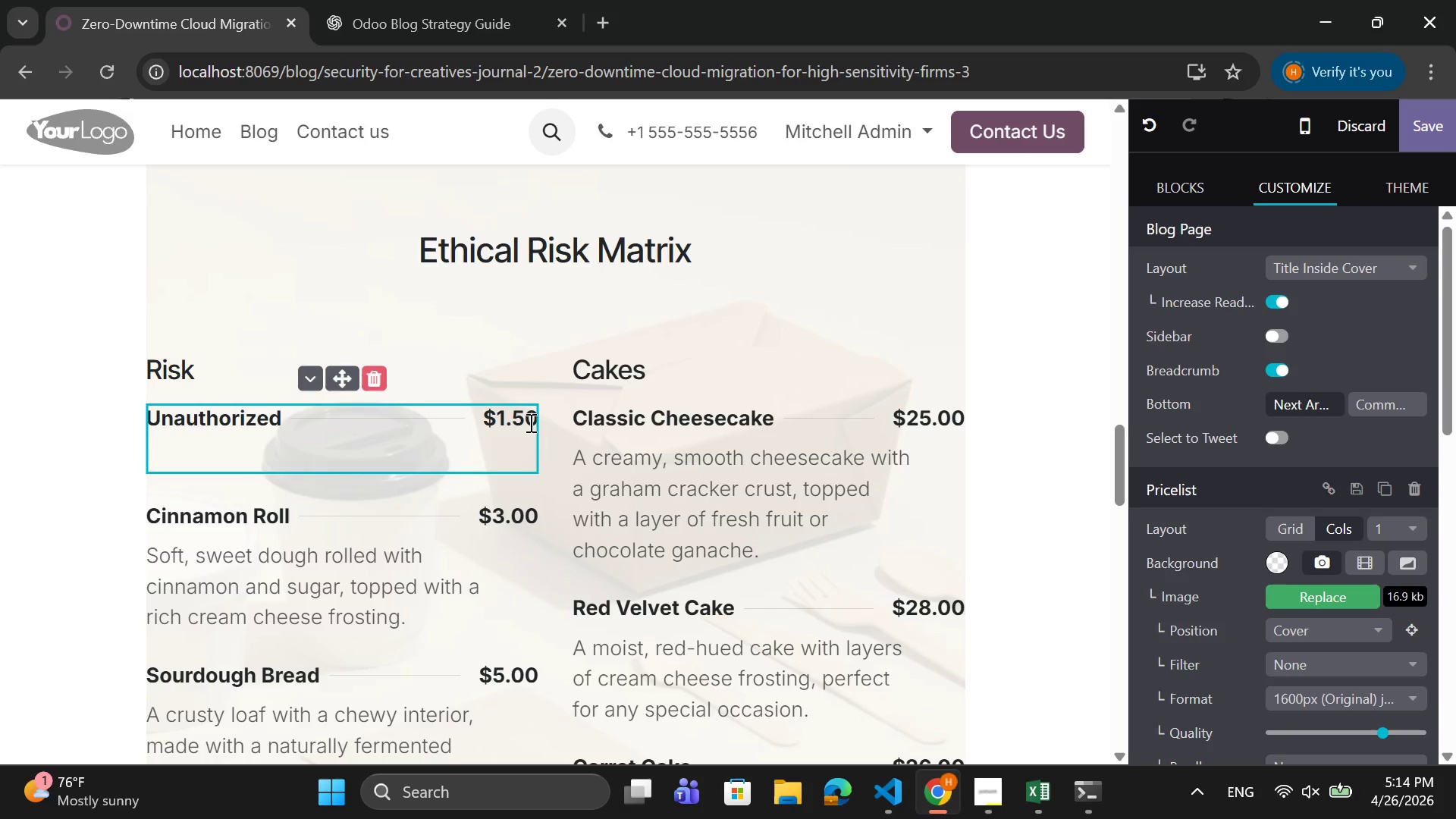 
key(ArrowRight)
 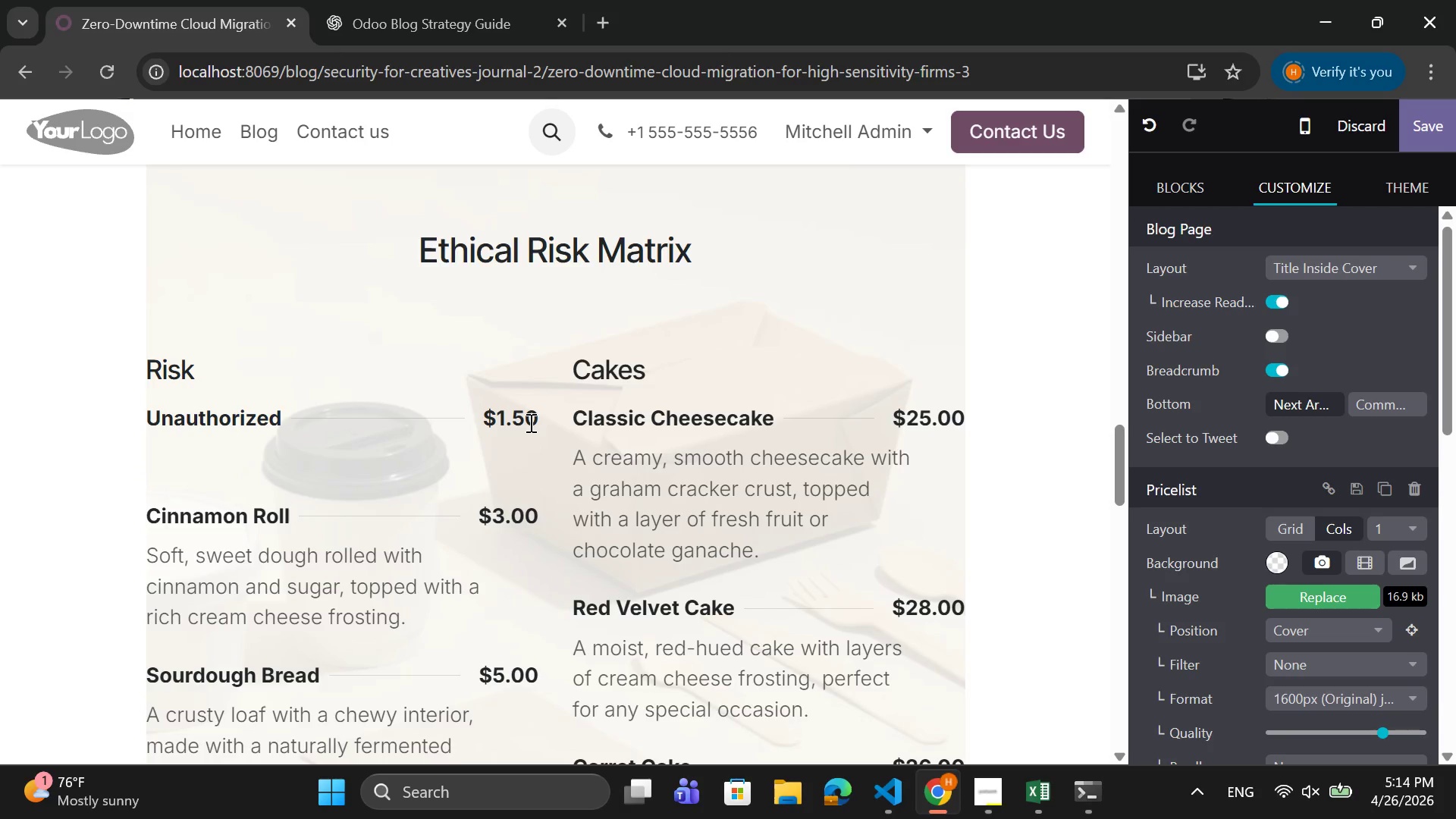 
key(Backspace)
 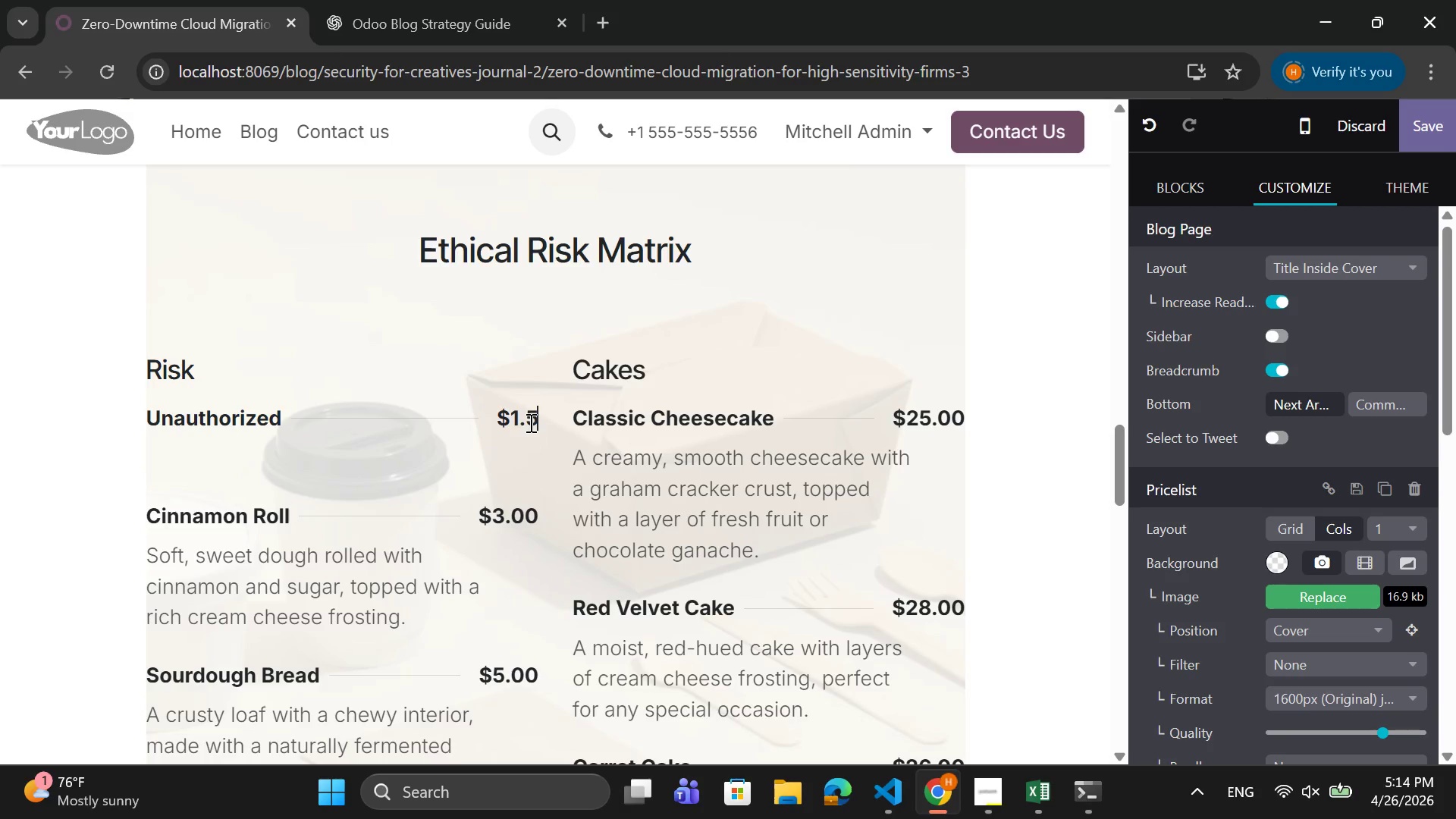 
key(Backspace)
 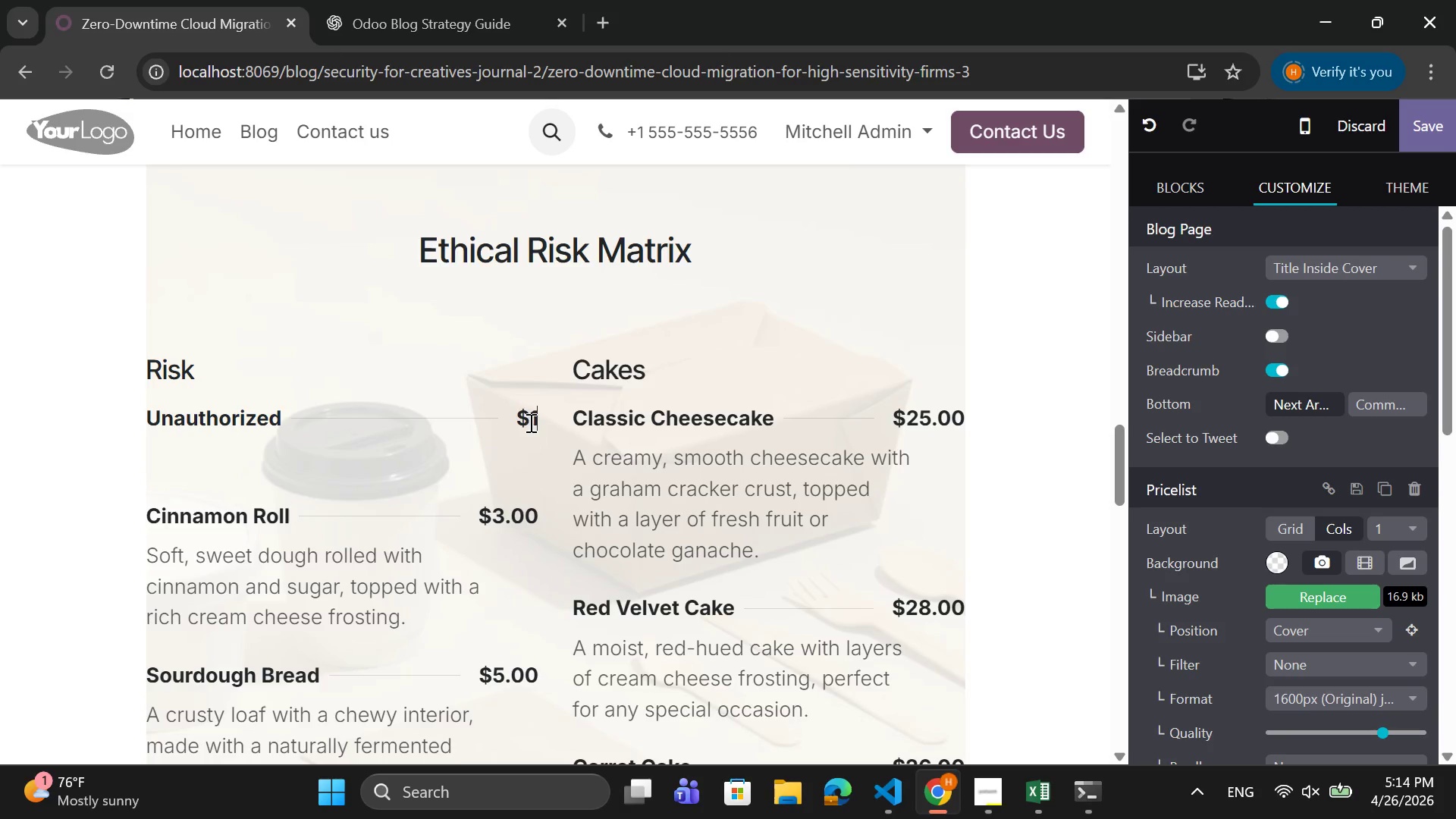 
key(Backspace)
 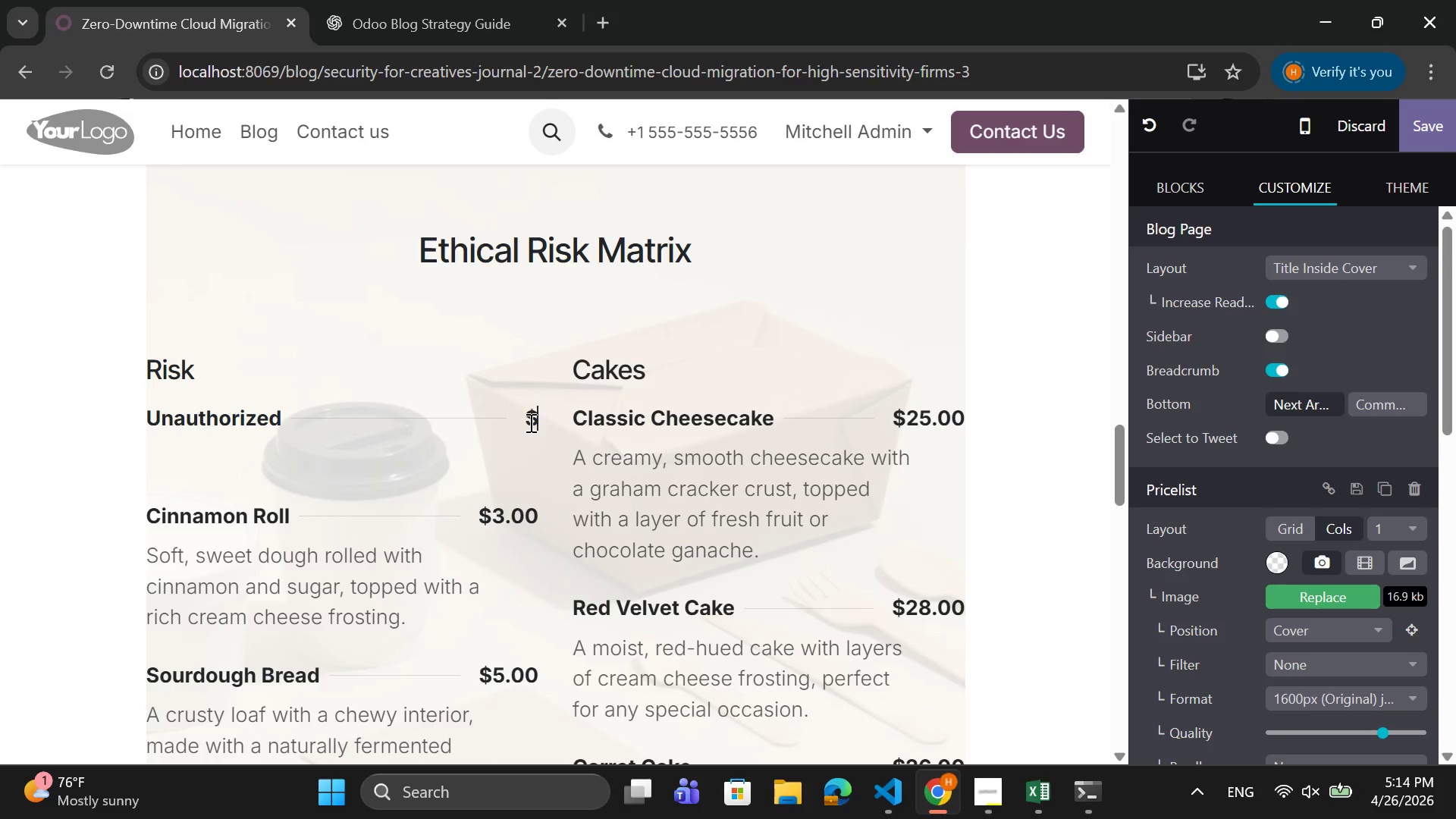 
key(Backspace)
 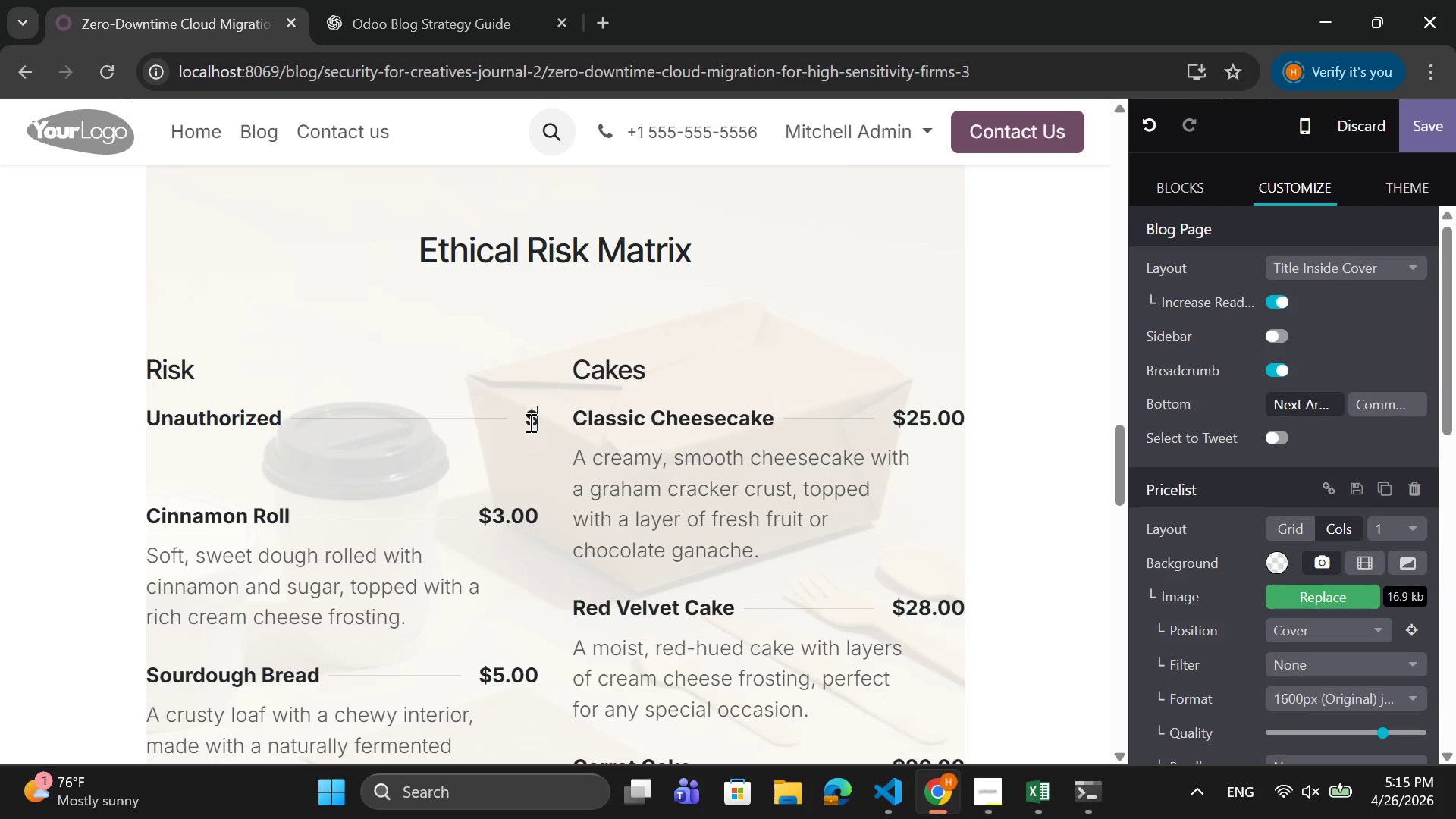 
key(Backspace)
 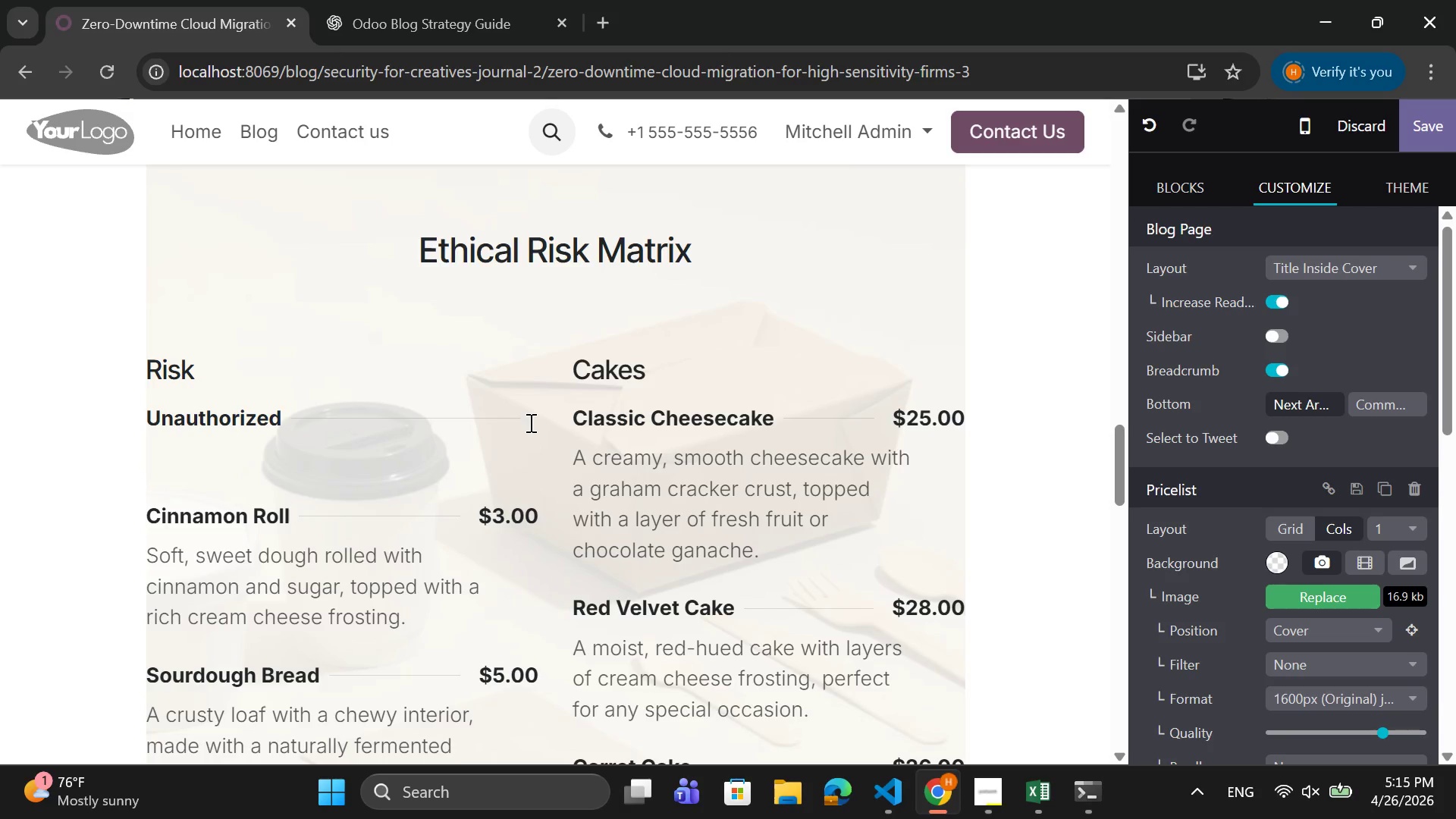 
key(Backspace)
 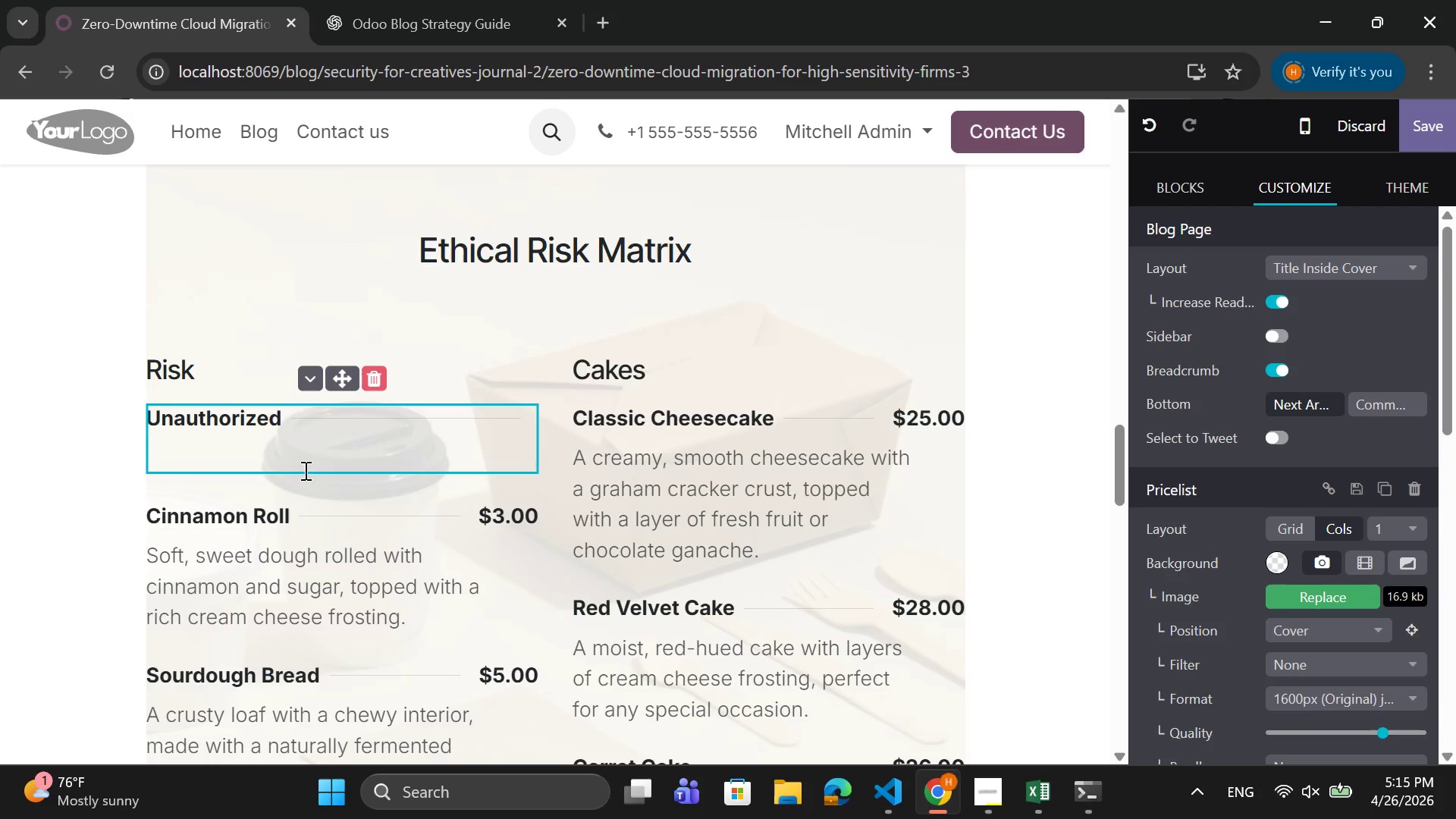 
left_click([320, 464])
 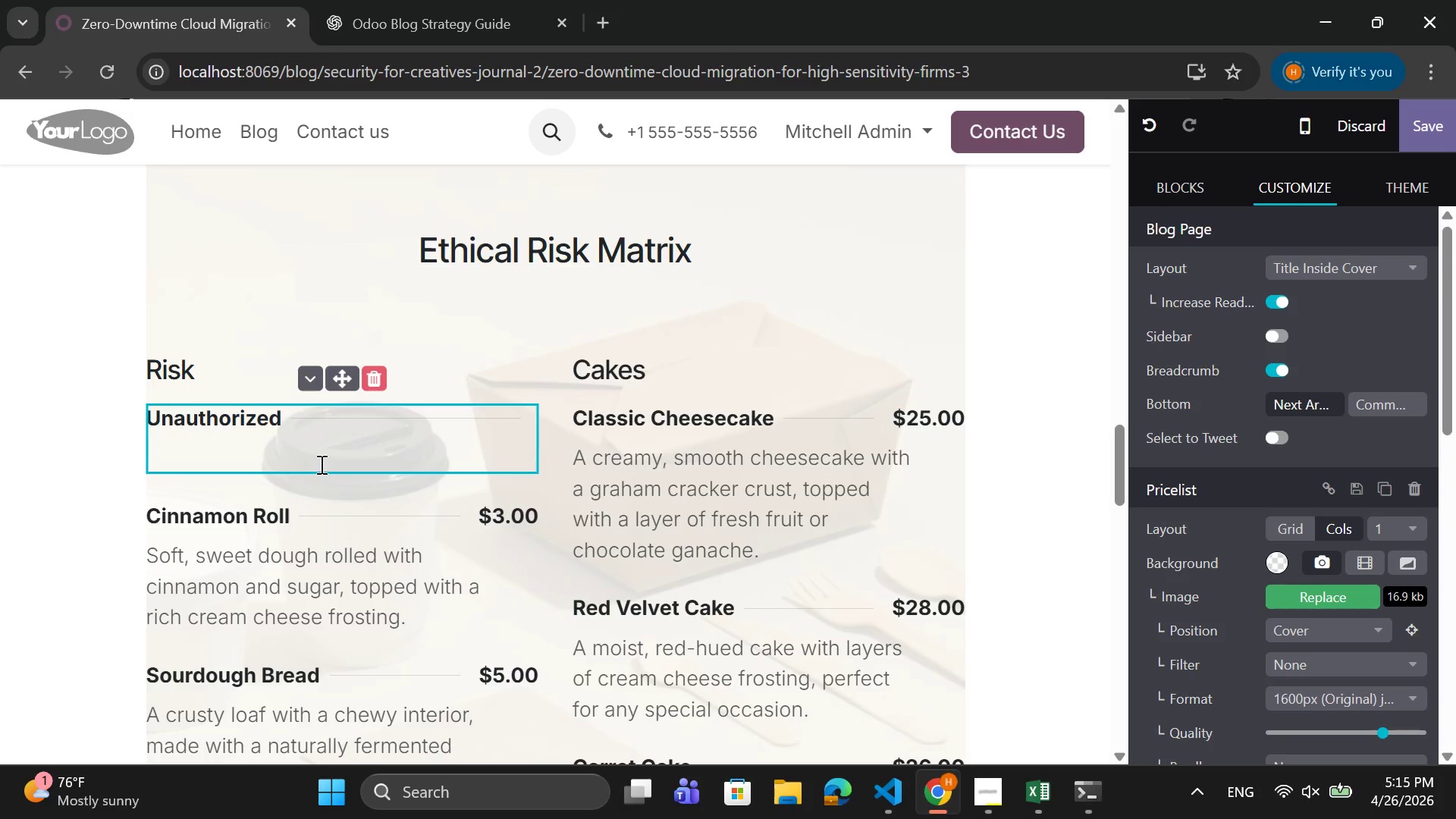 
left_click_drag(start_coordinate=[320, 464], to_coordinate=[314, 423])
 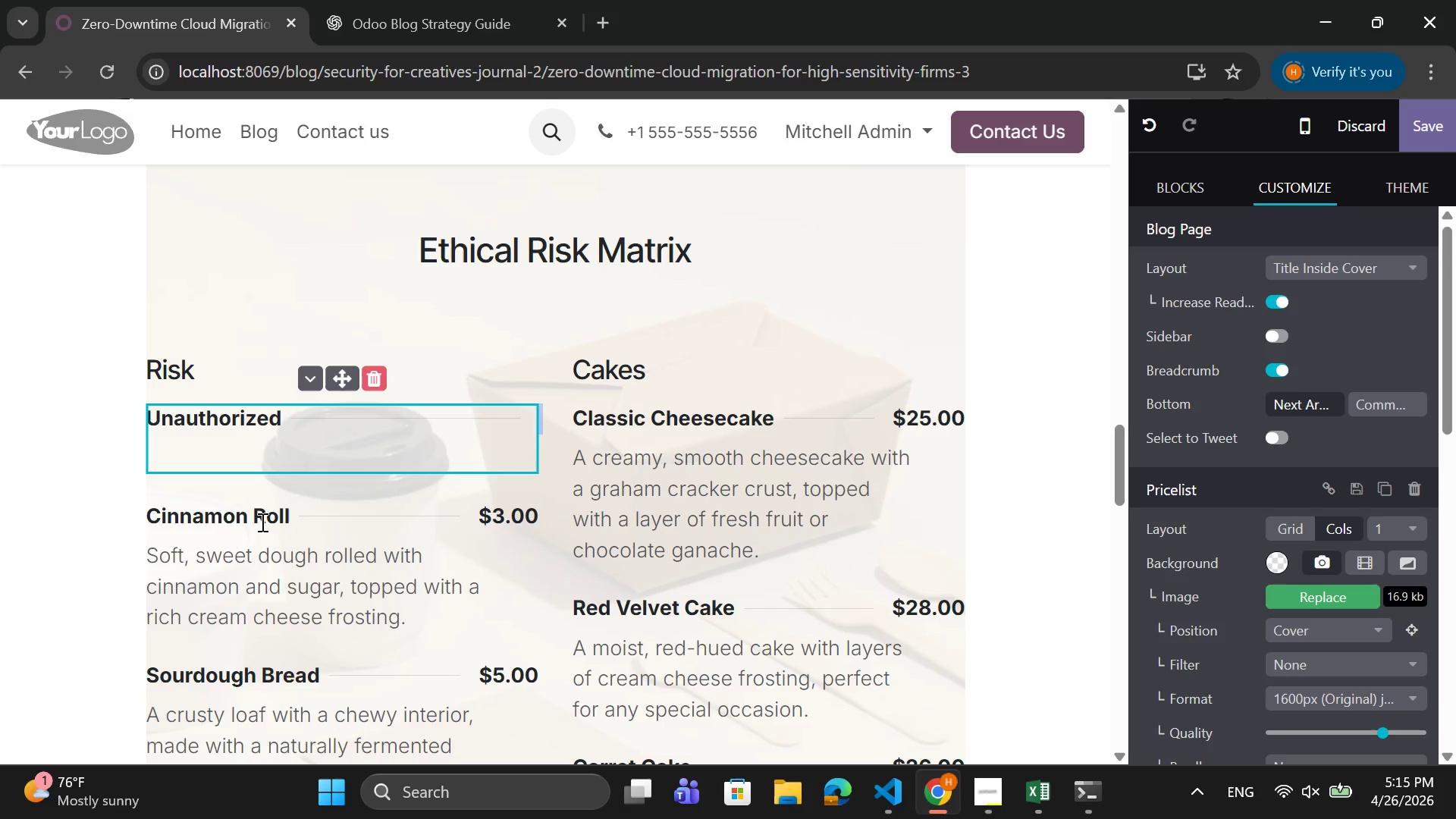 
left_click([261, 522])
 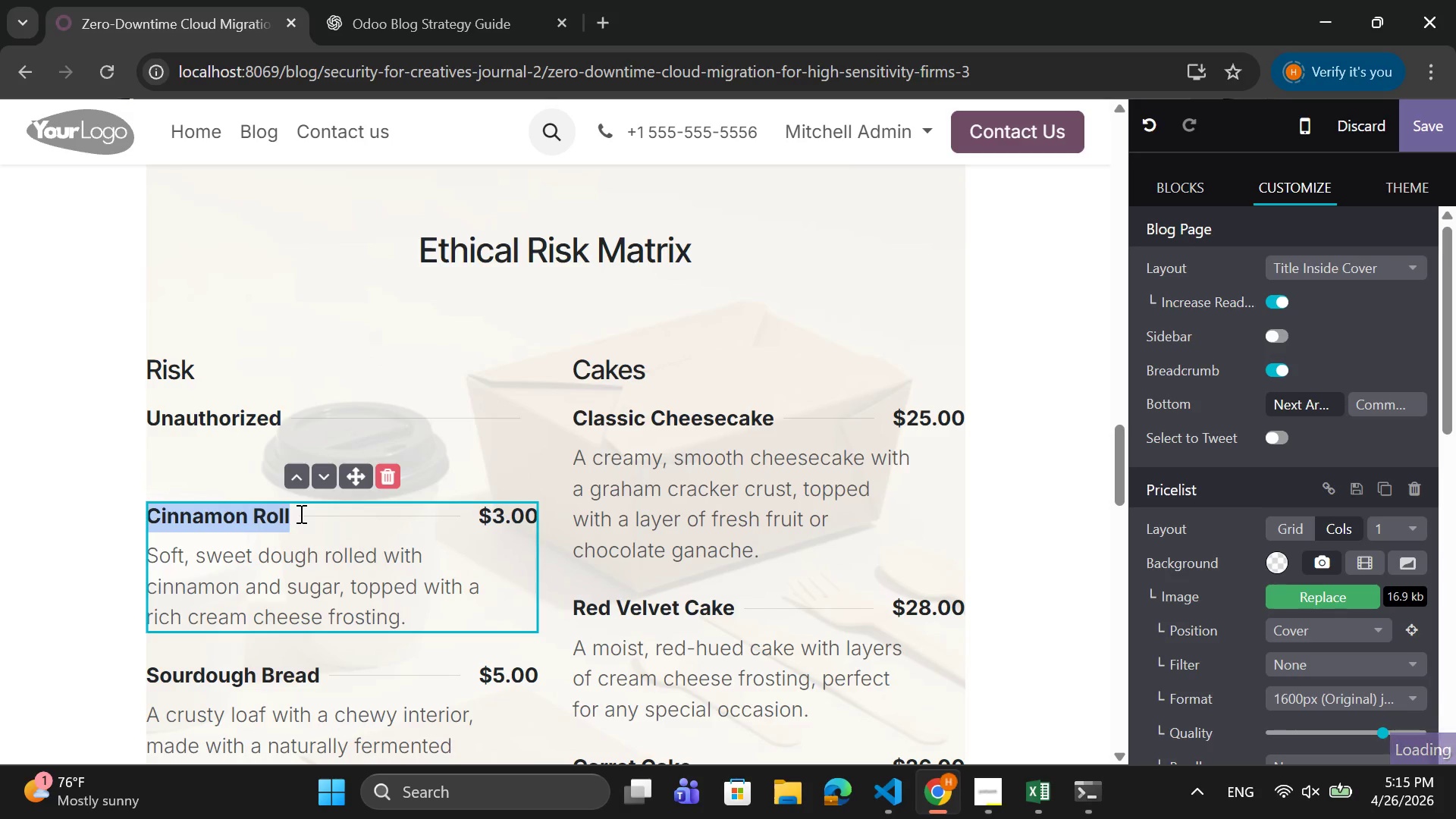 
type(OVER)
key(Backspace)
key(Backspace)
key(Backspace)
type(O)
key(Backspace)
key(Backspace)
type(Over-retention)
 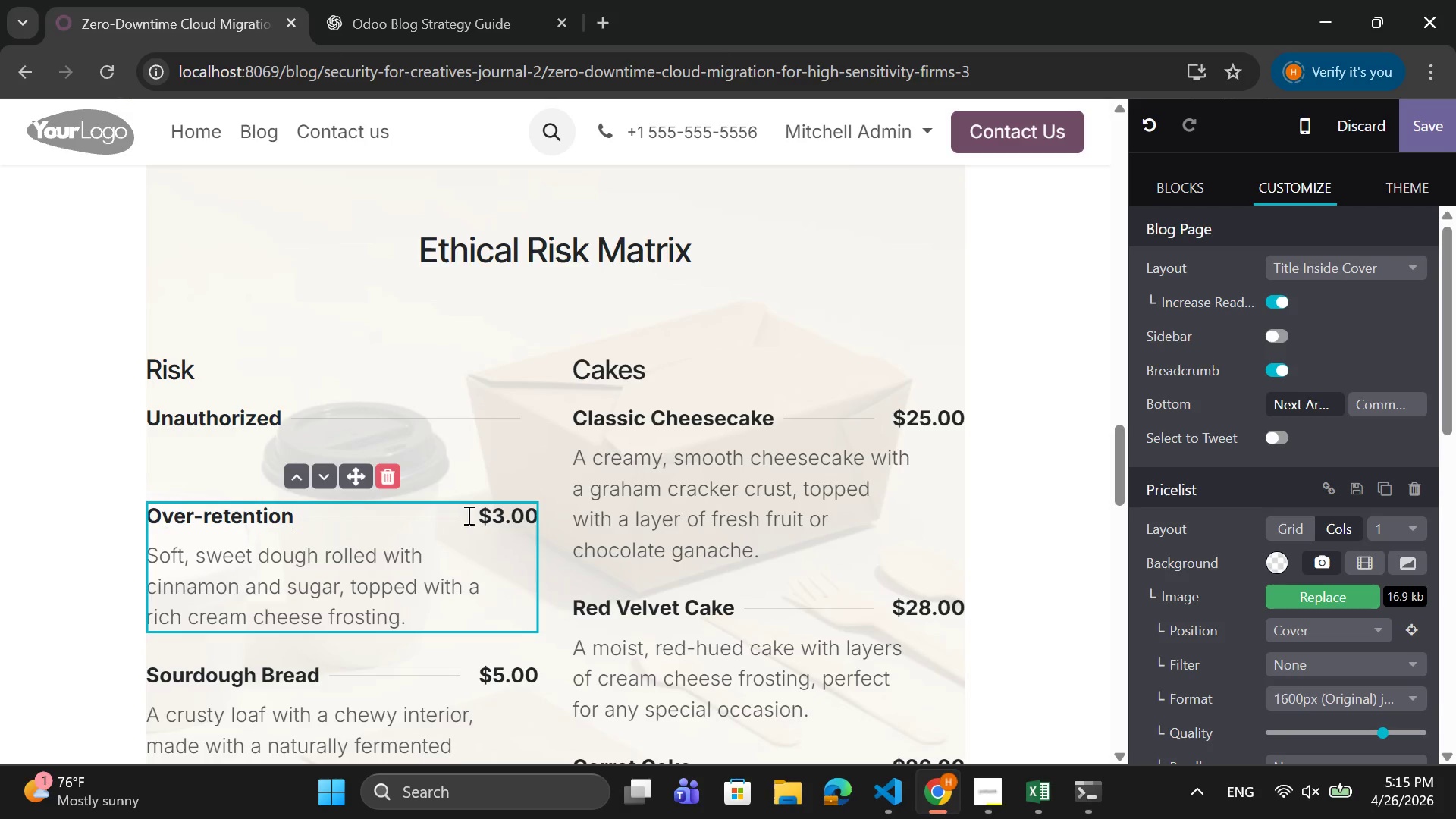 
left_click_drag(start_coordinate=[474, 514], to_coordinate=[563, 528])
 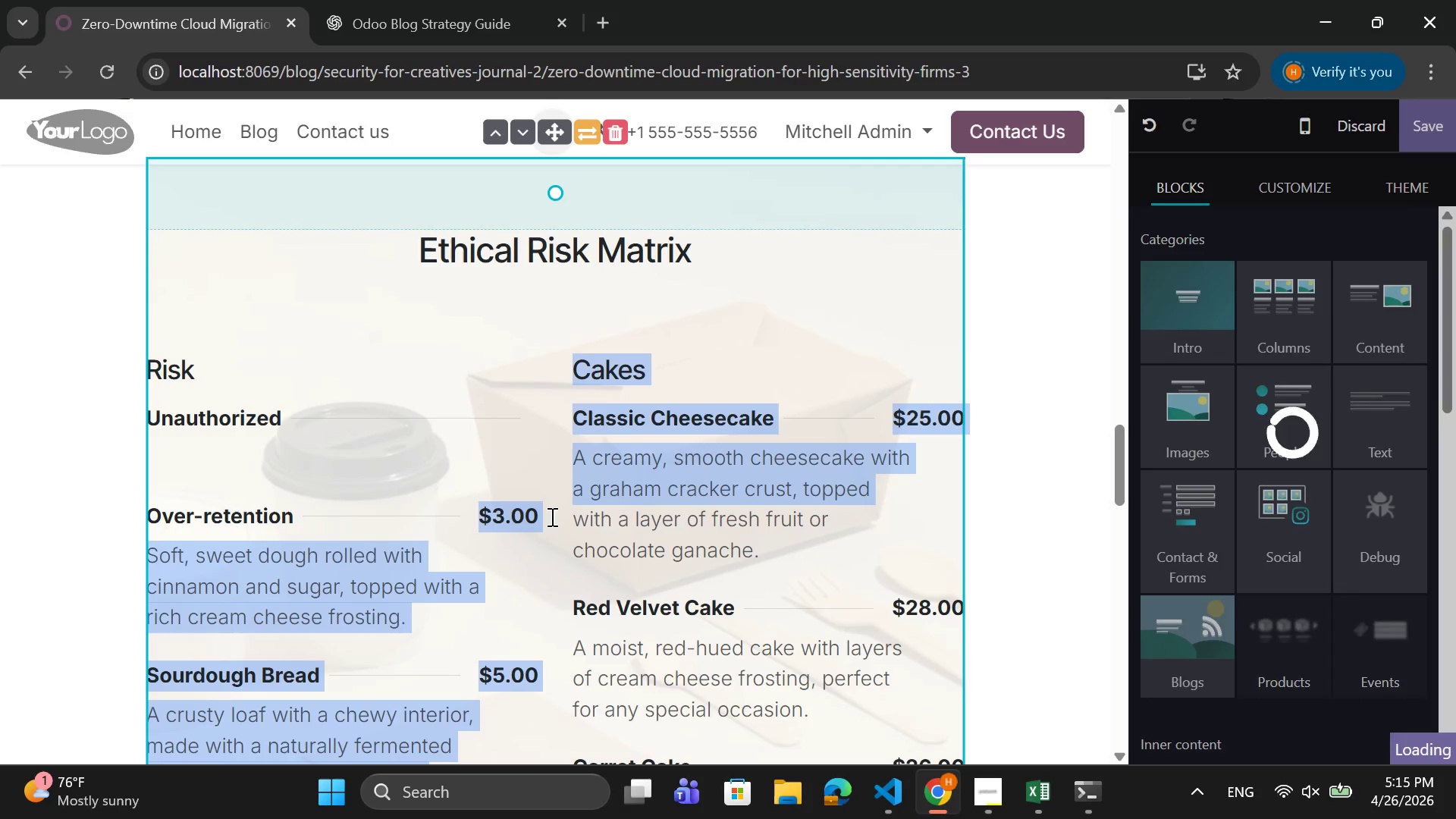 
left_click([548, 512])
 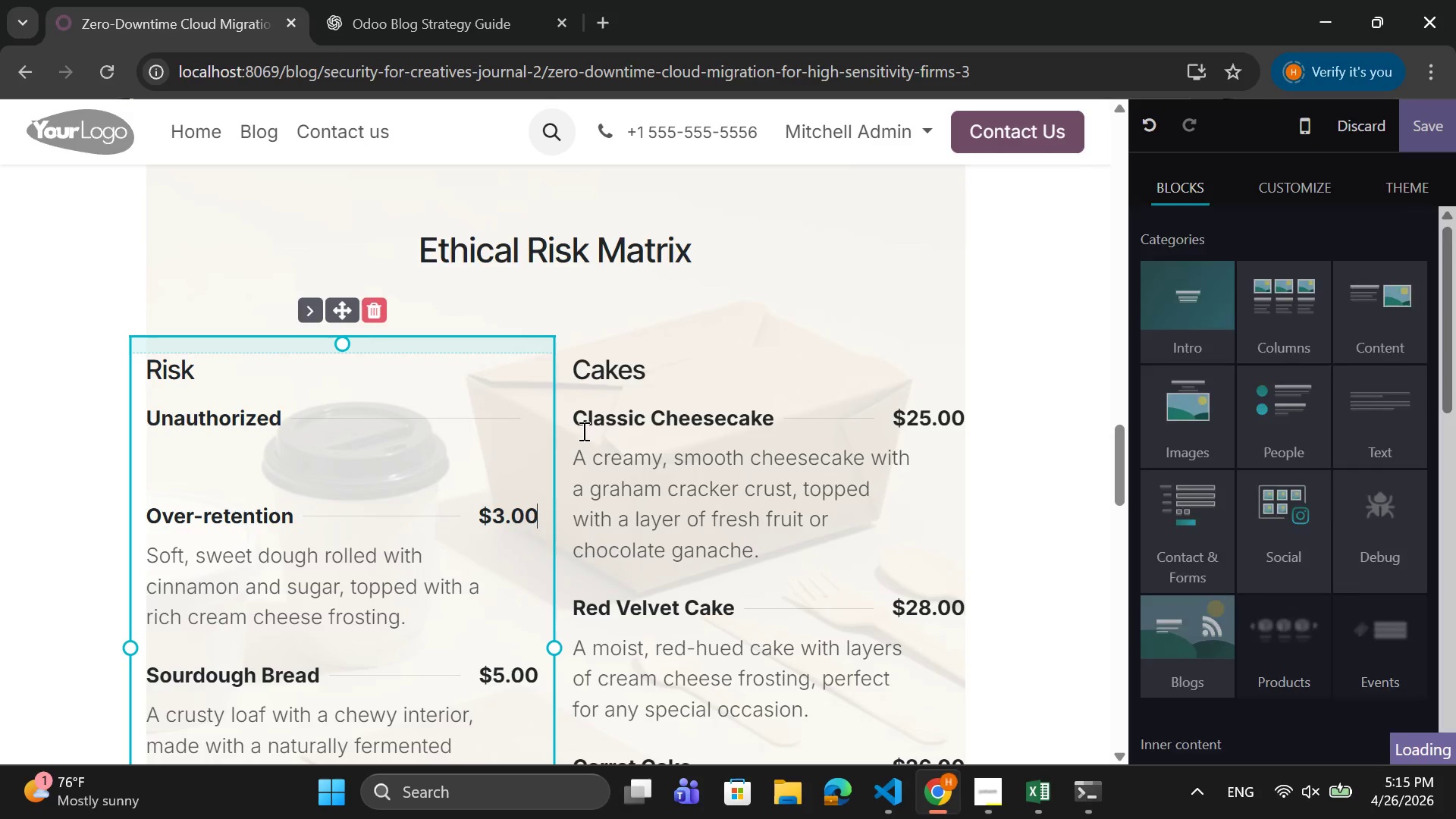 
key(Home)
 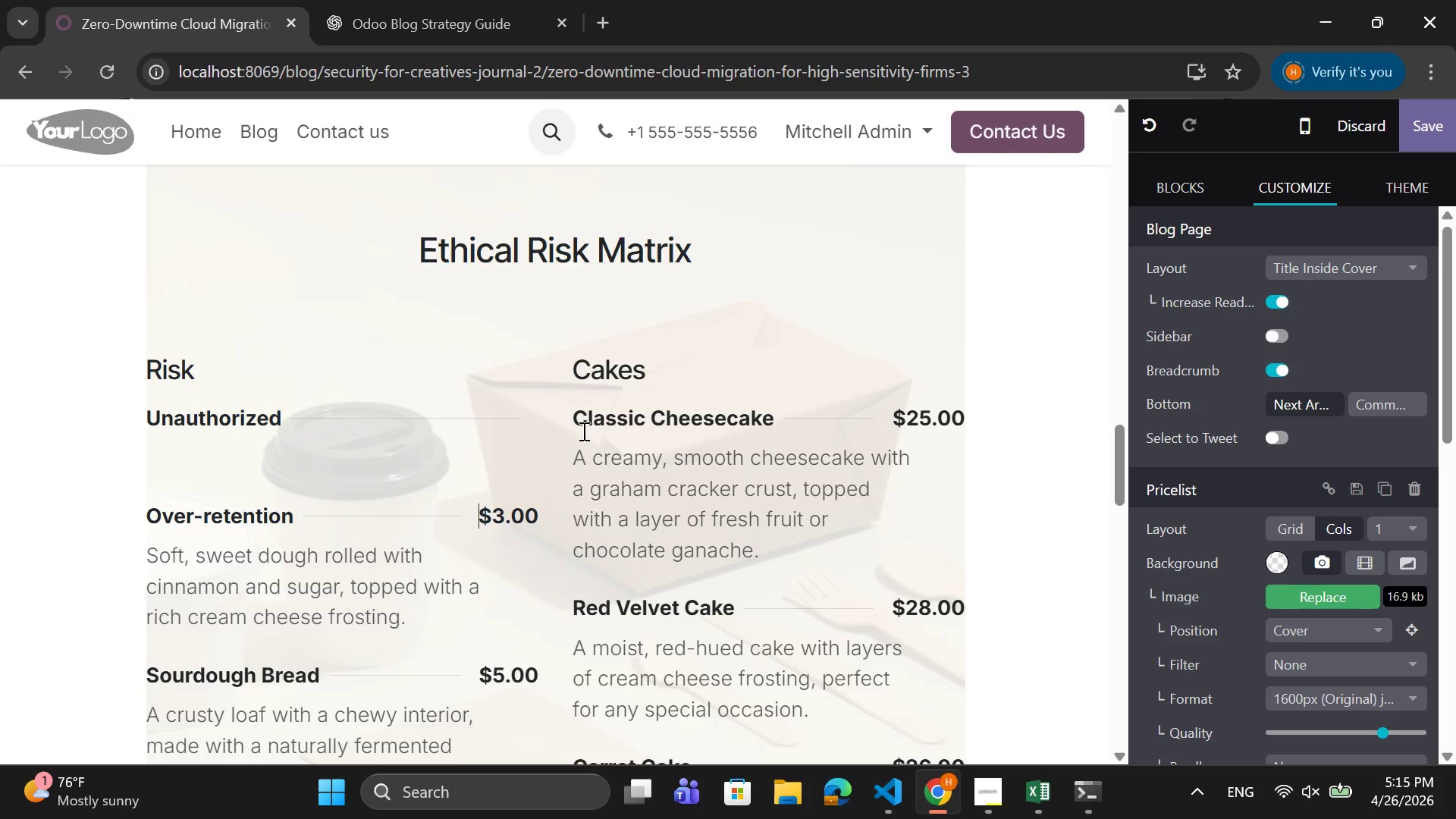 
key(Home)
 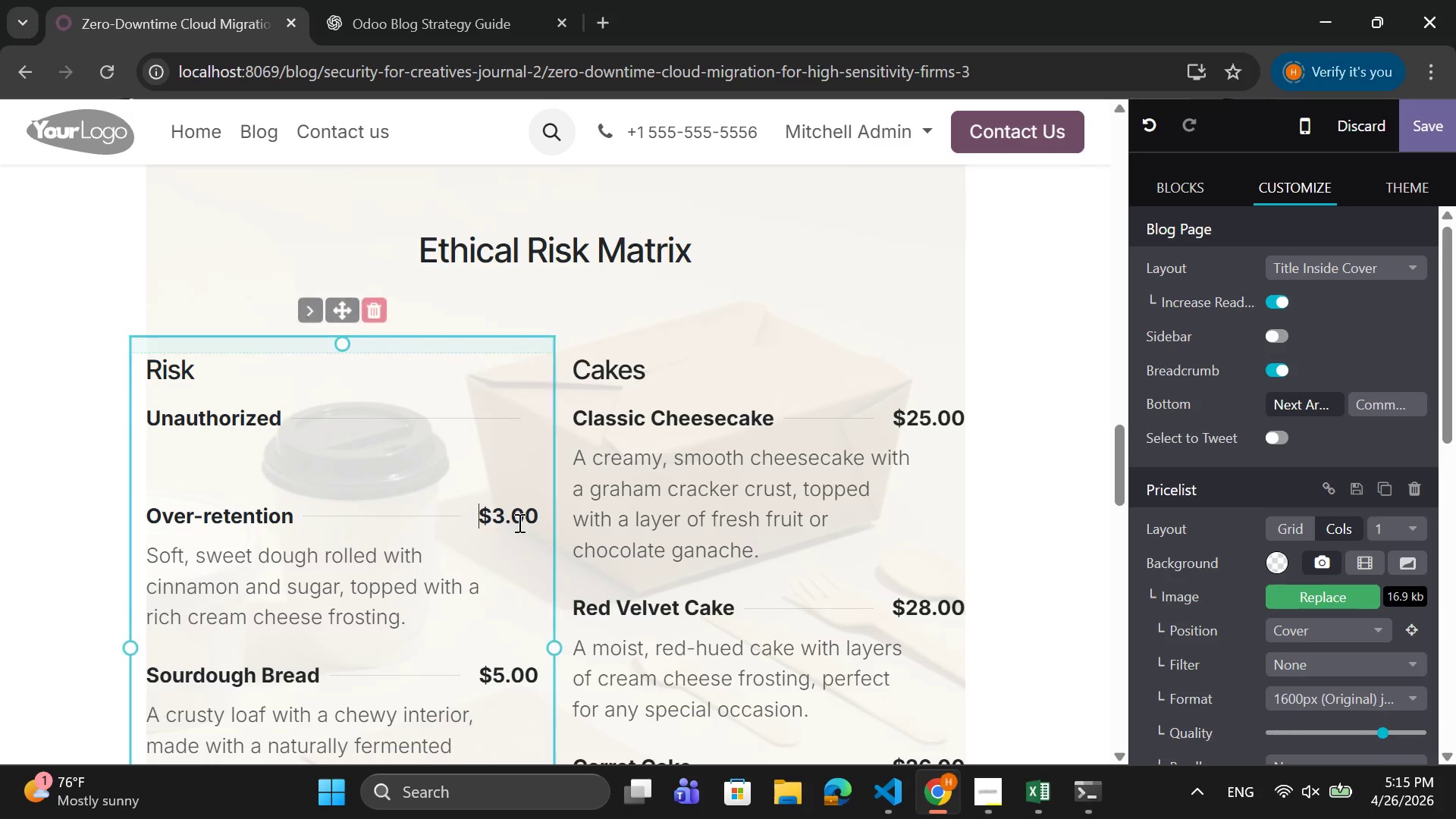 
left_click([530, 515])
 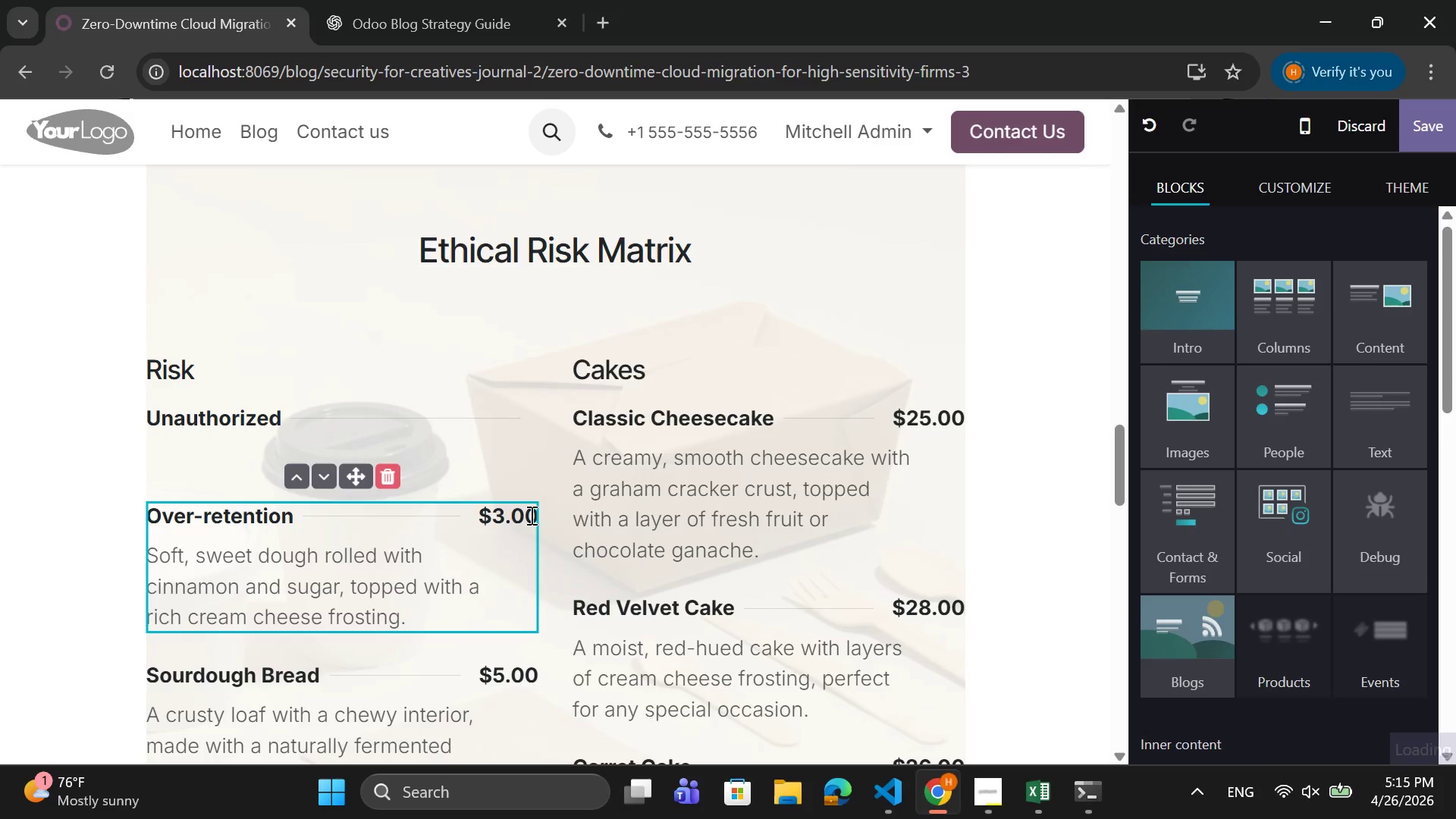 
key(ArrowRight)
 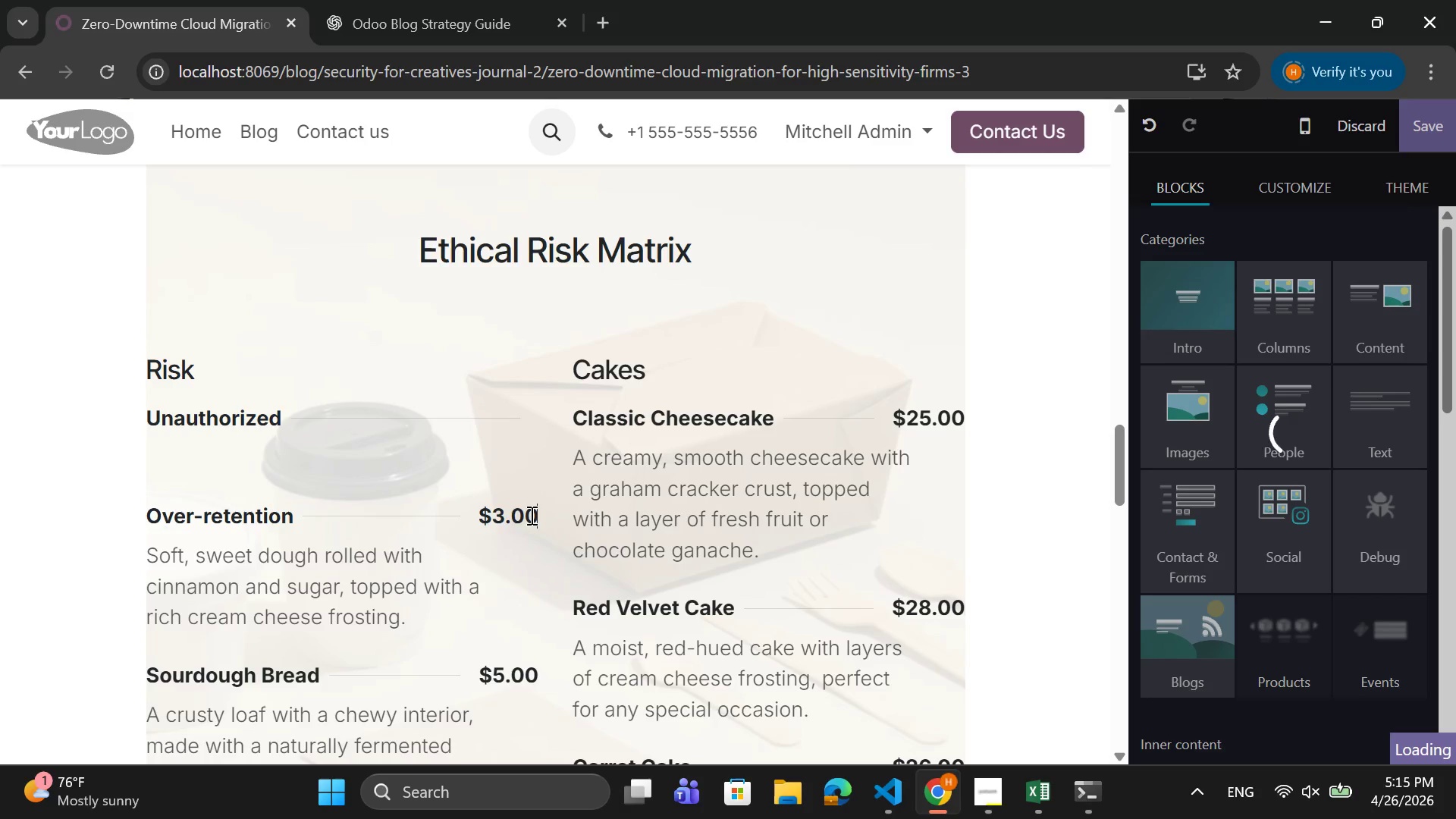 
key(Backspace)
 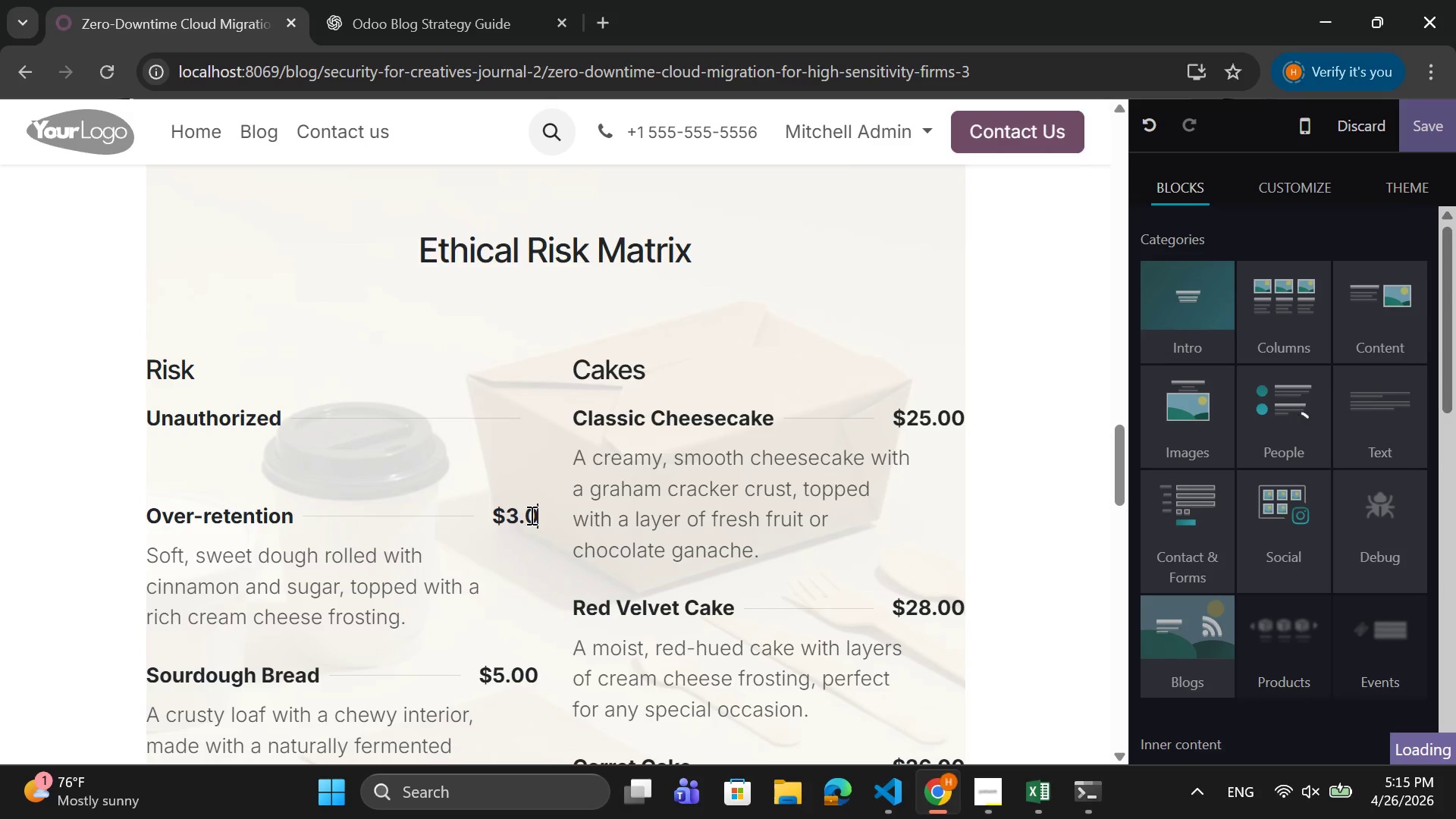 
key(Backspace)
 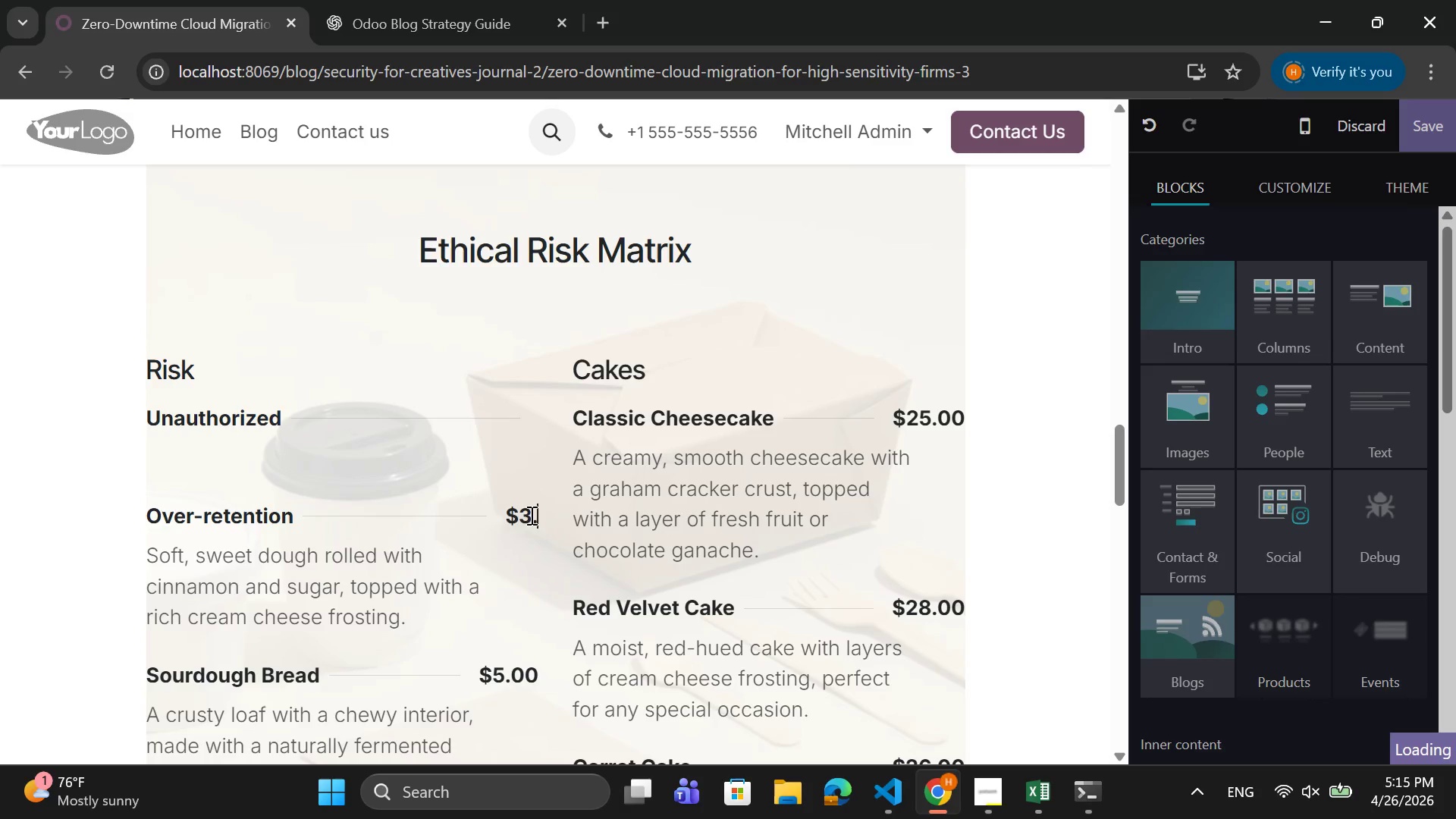 
key(Backspace)
 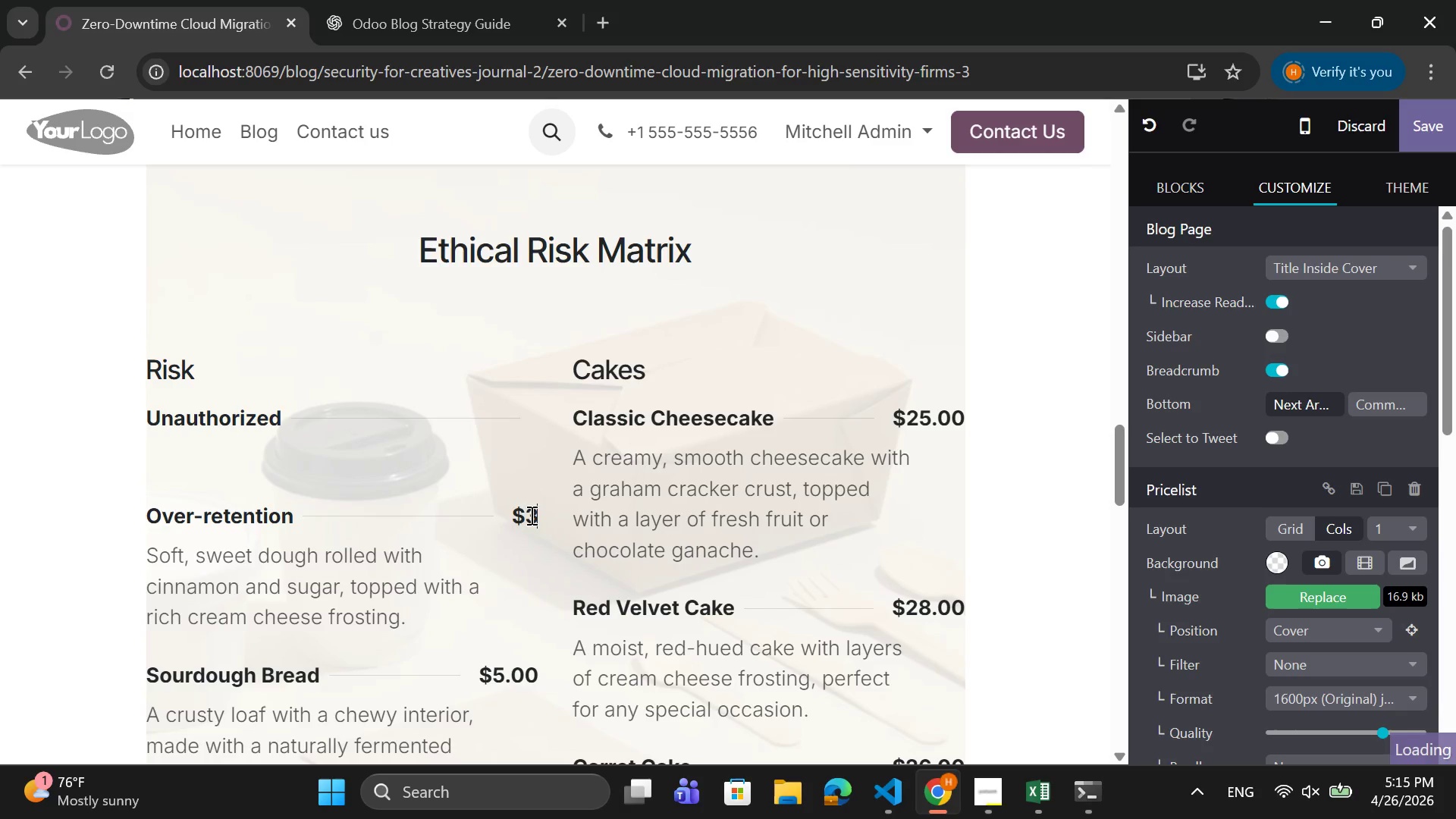 
key(Backspace)
 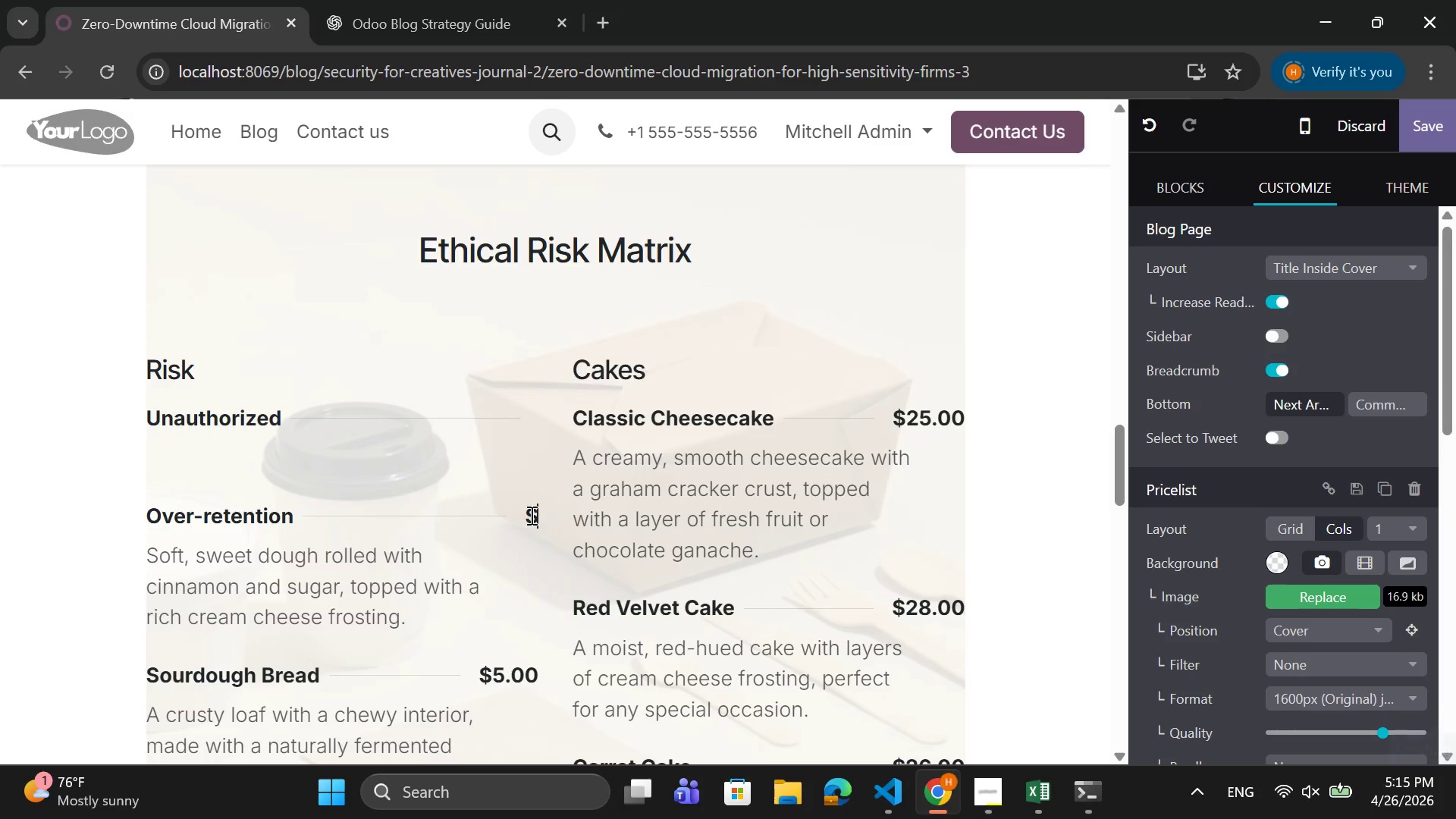 
key(Backspace)
 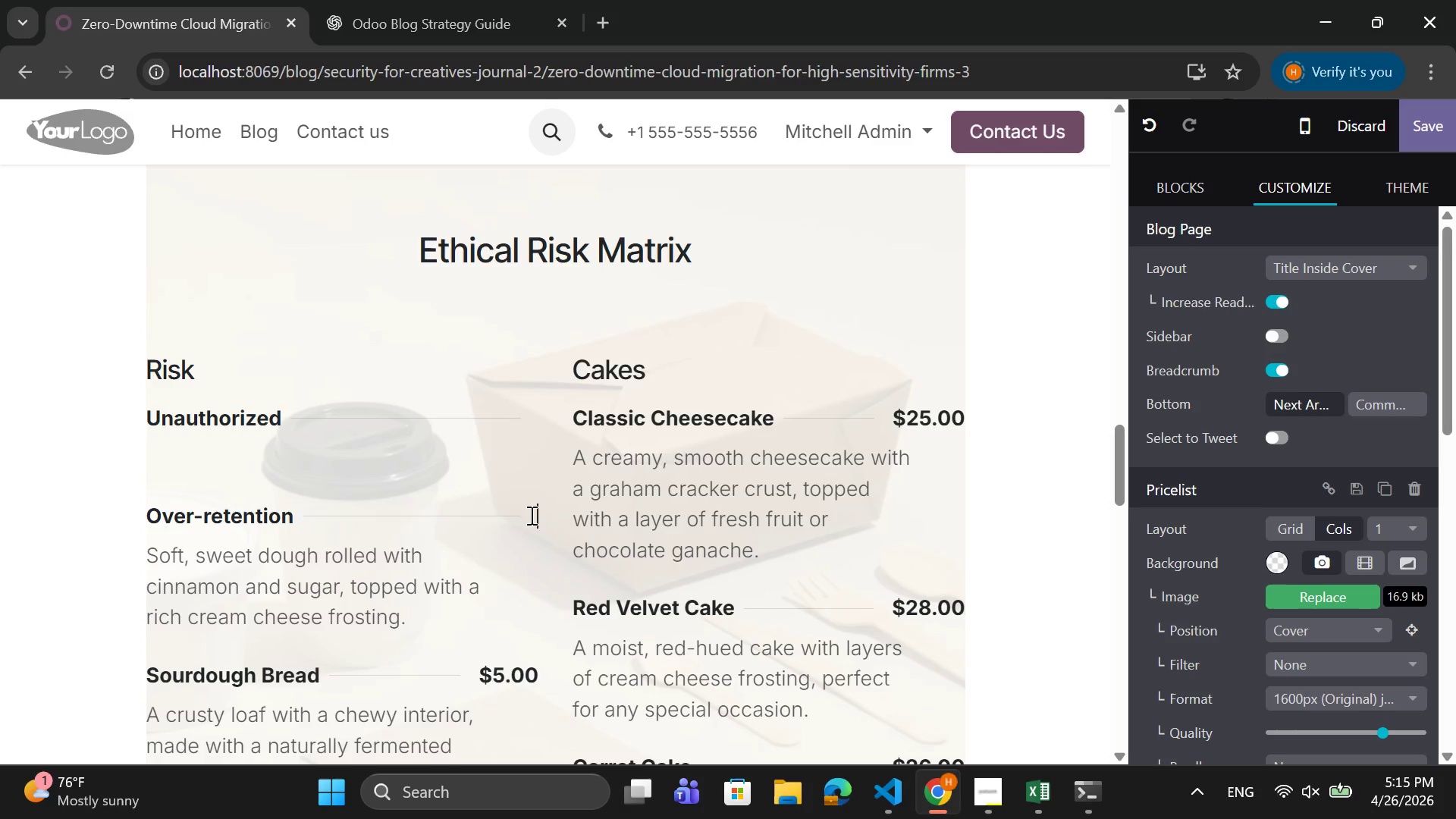 
key(Backspace)
 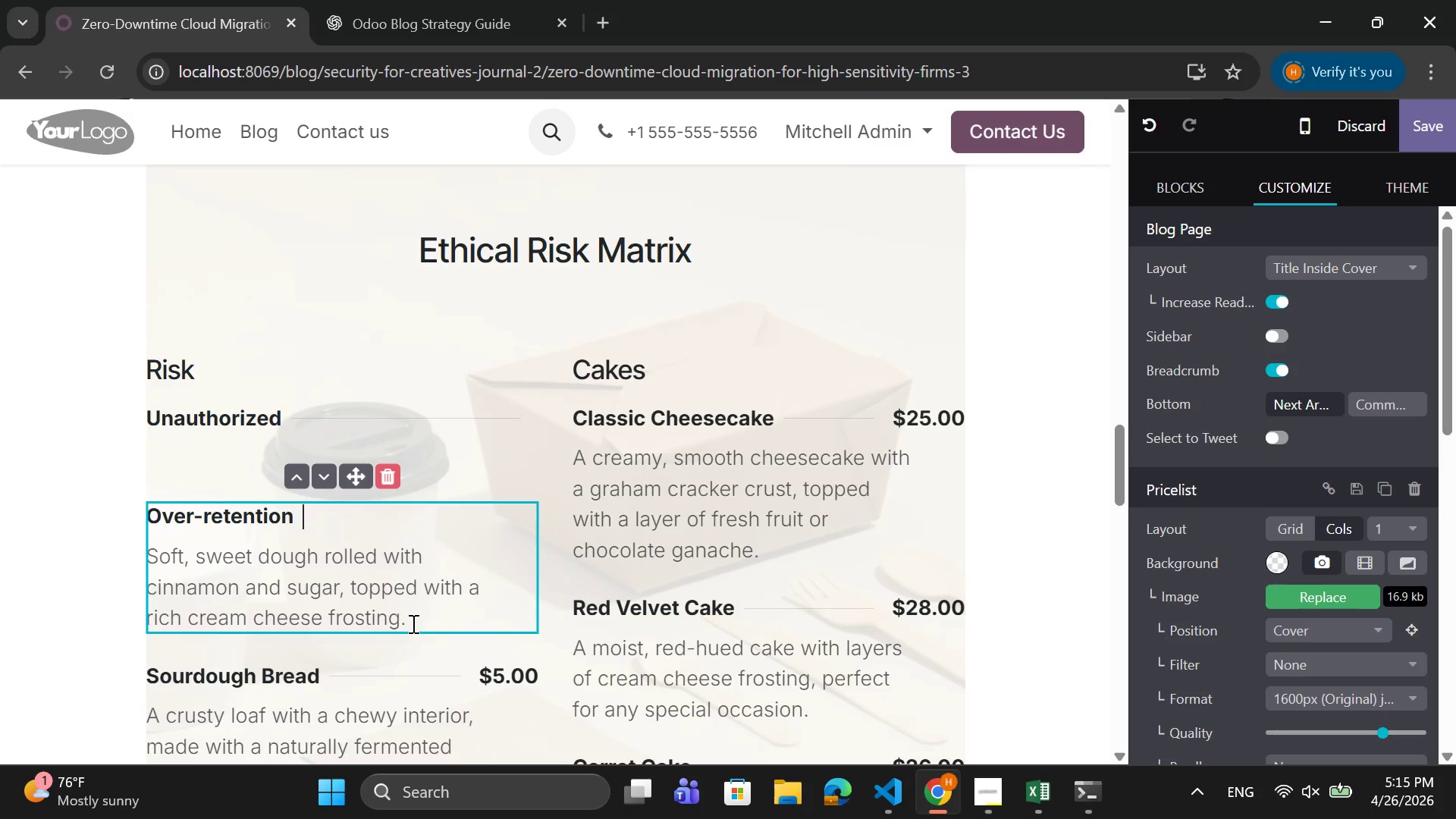 
left_click([410, 621])
 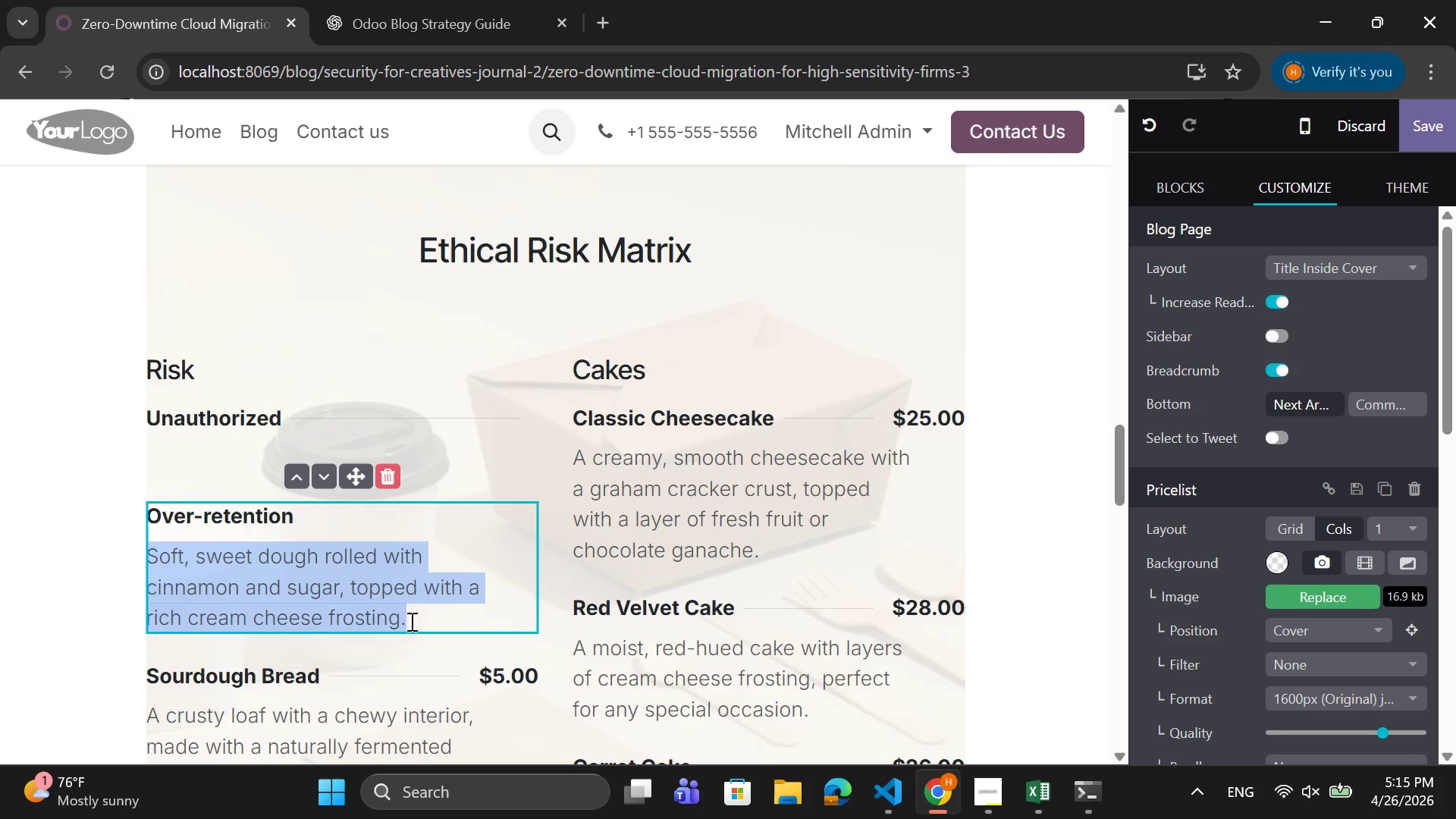 
left_click_drag(start_coordinate=[410, 621], to_coordinate=[419, 642])
 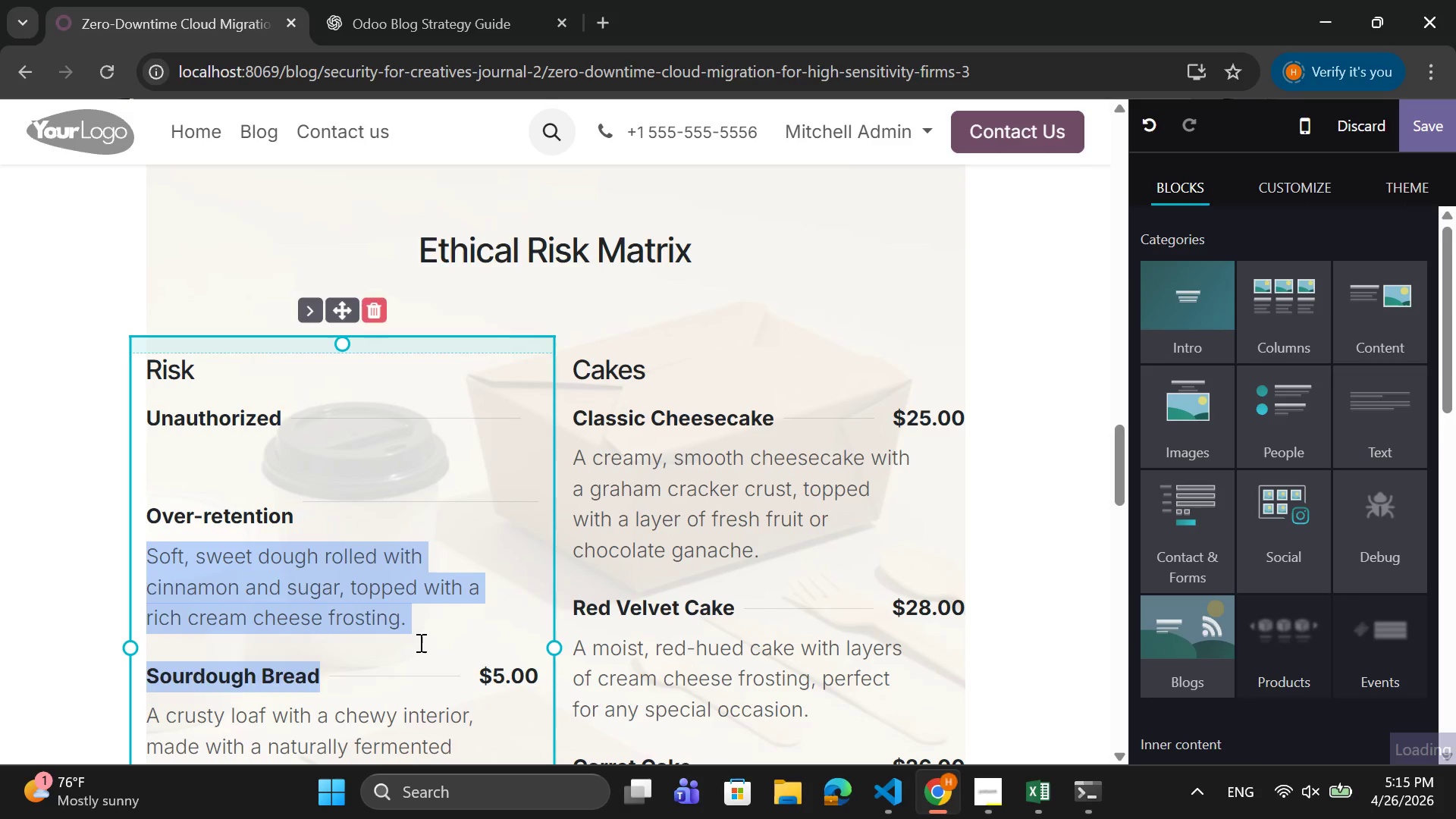 
key(Backspace)
 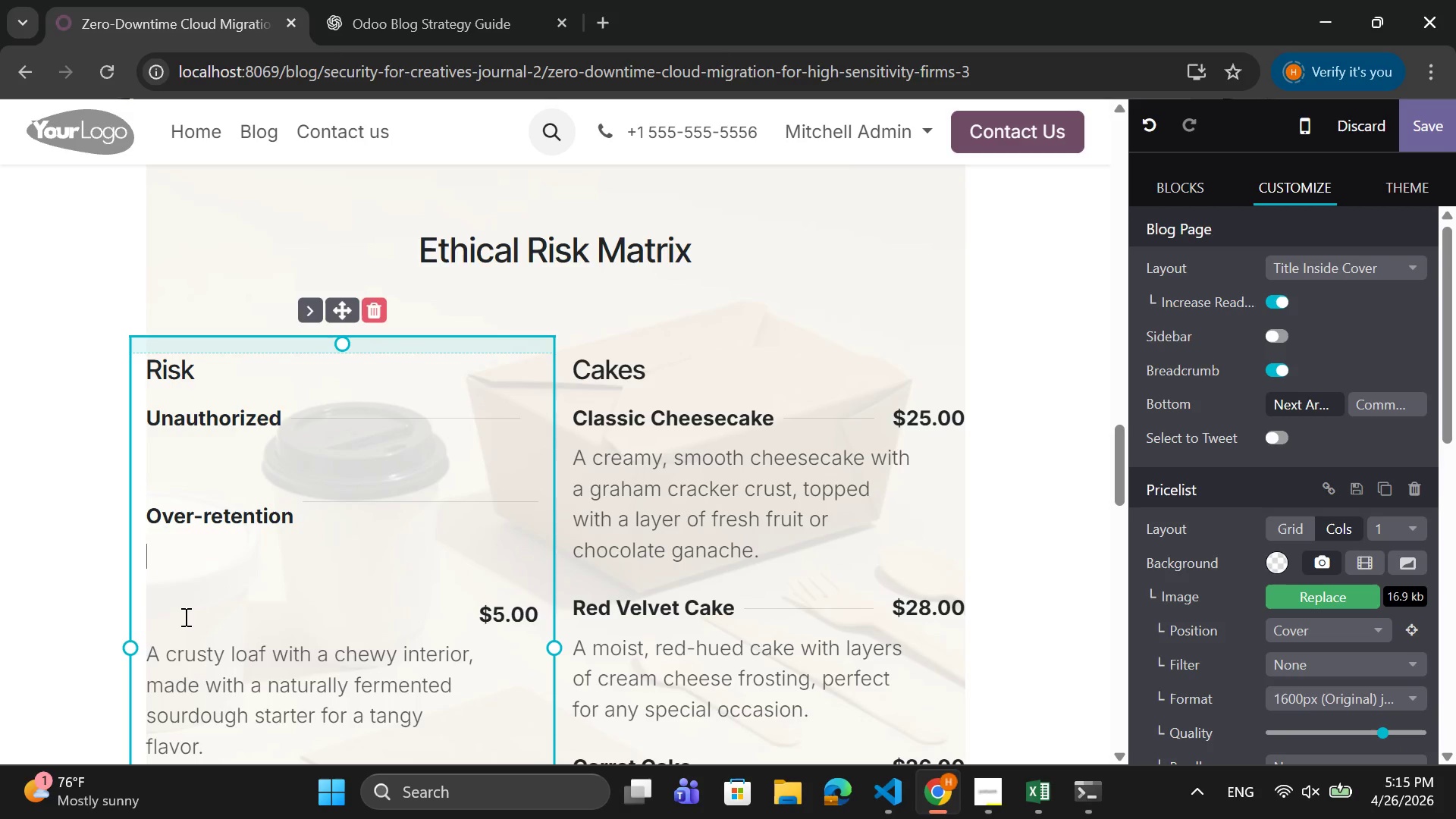 
hold_key(key=S, duration=0.33)
 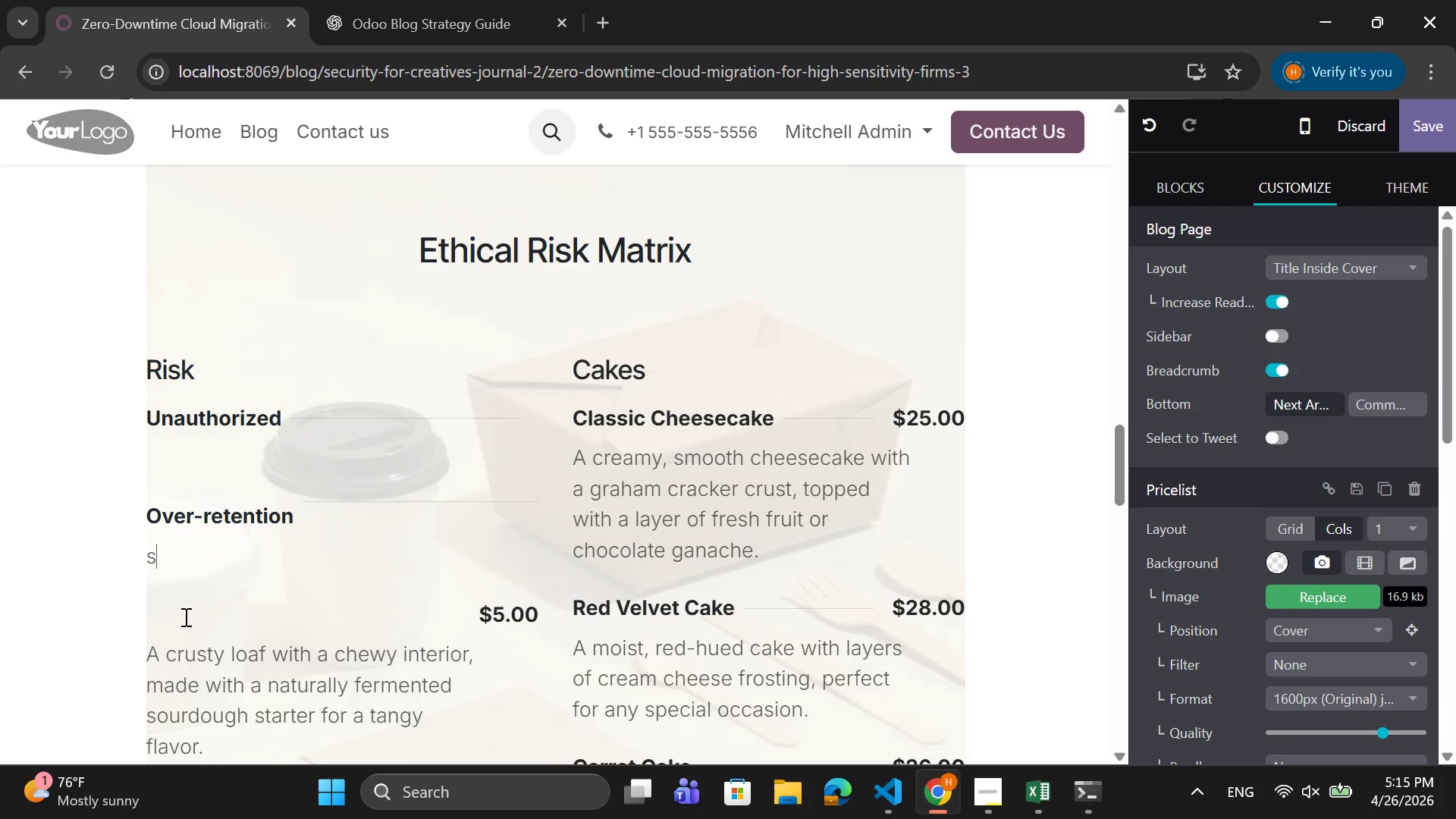 
key(A)
 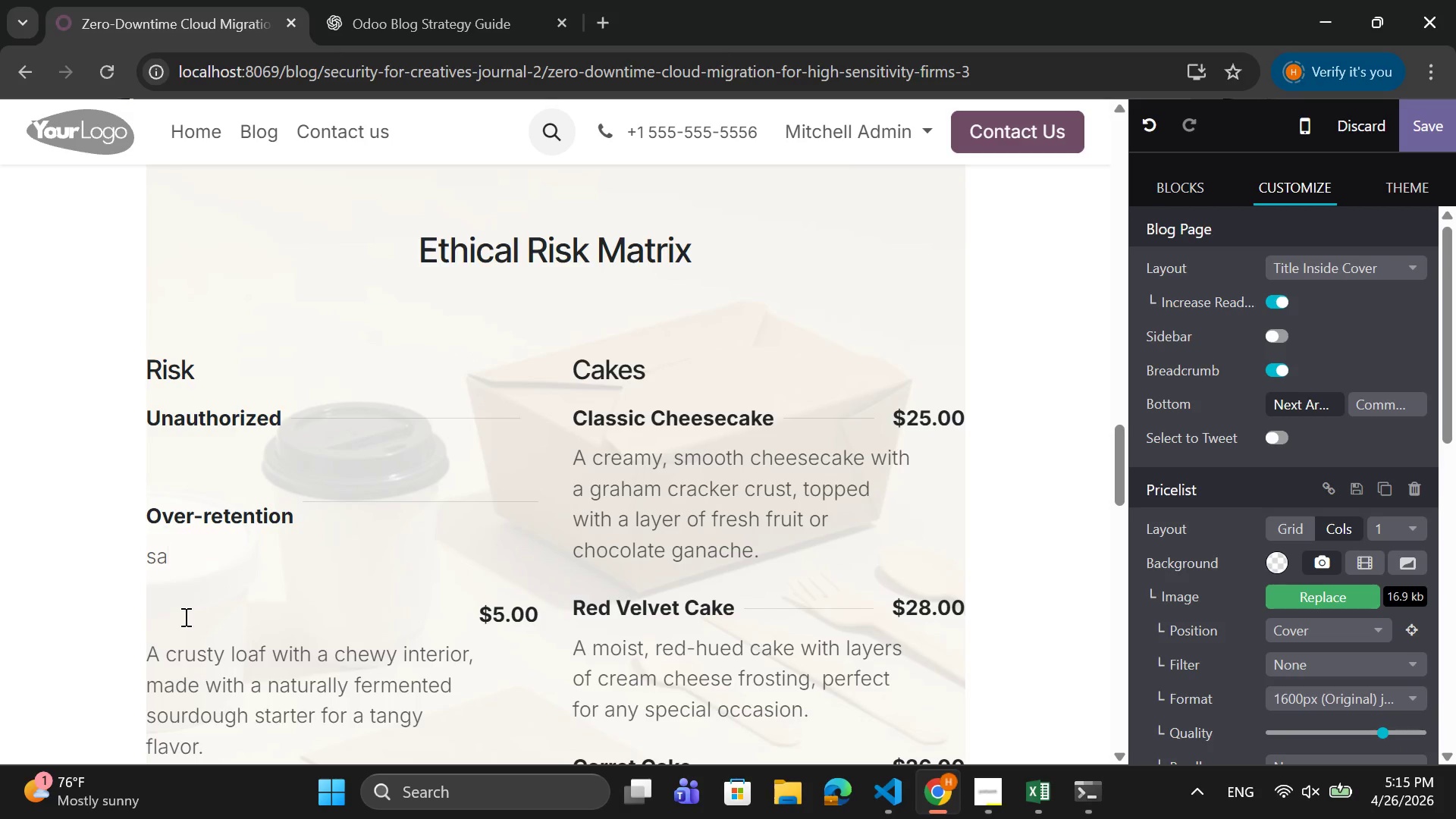 
key(Backspace)
 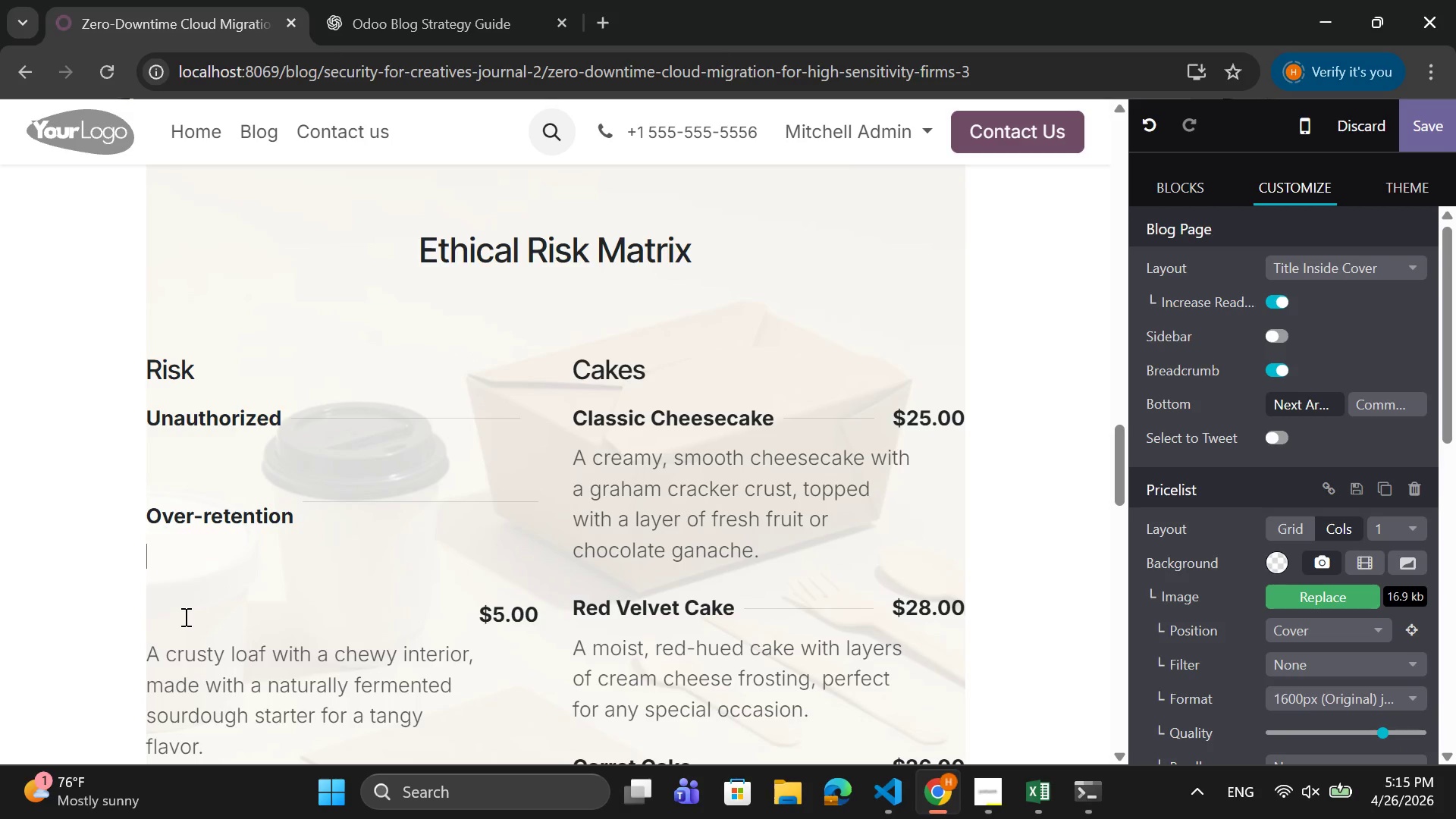 
key(Backspace)
 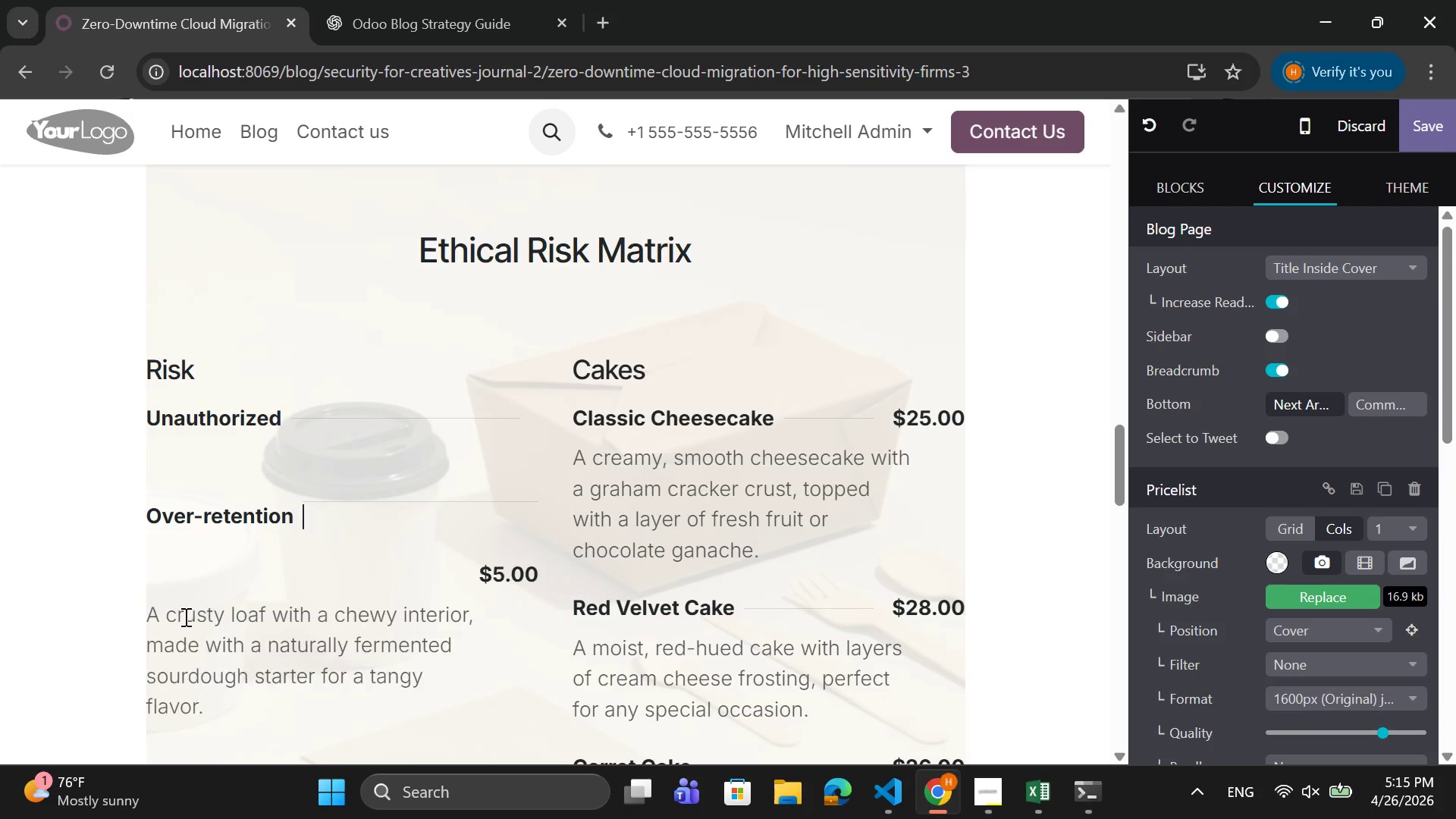 
key(Backspace)
 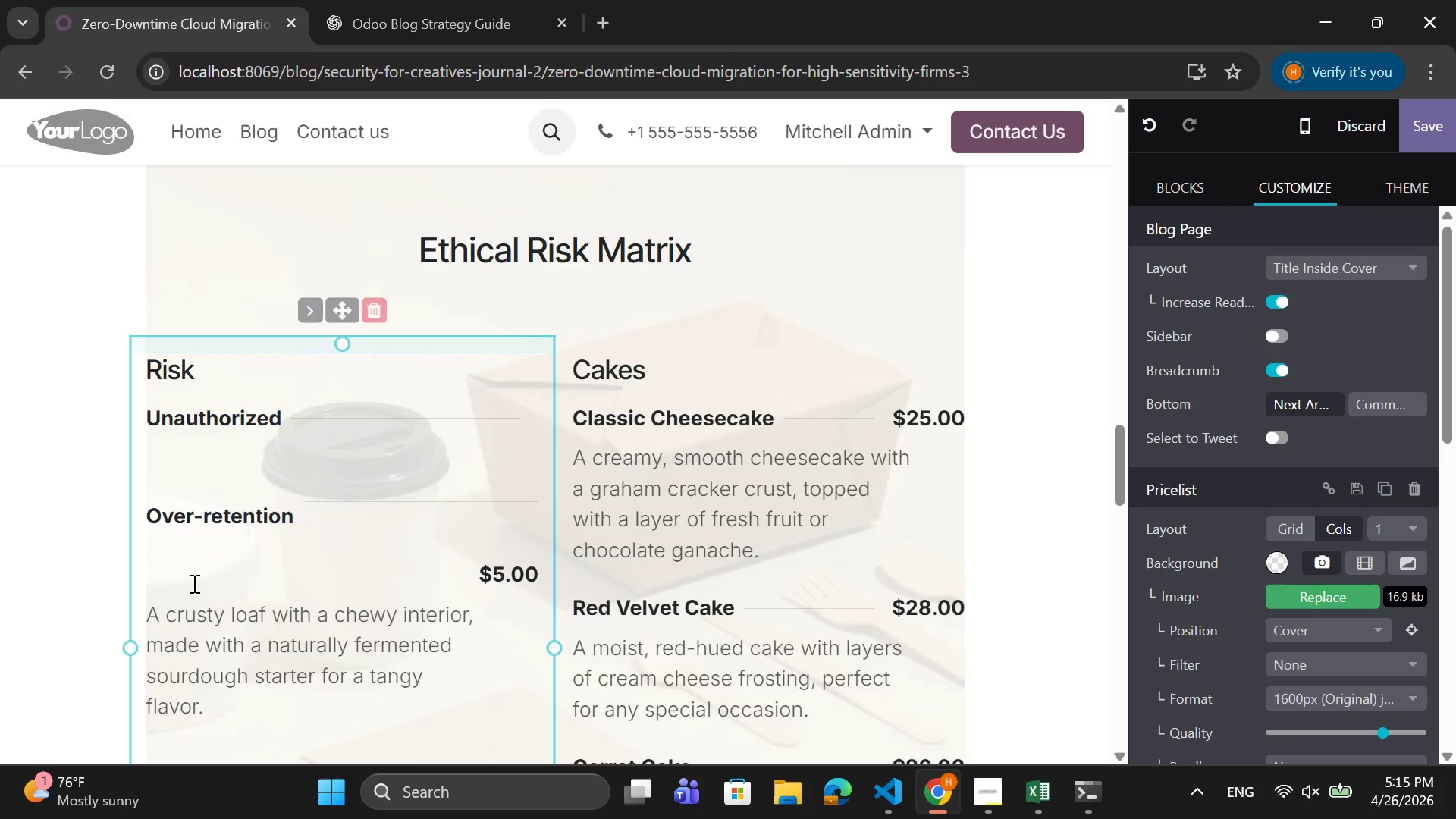 
left_click([193, 582])
 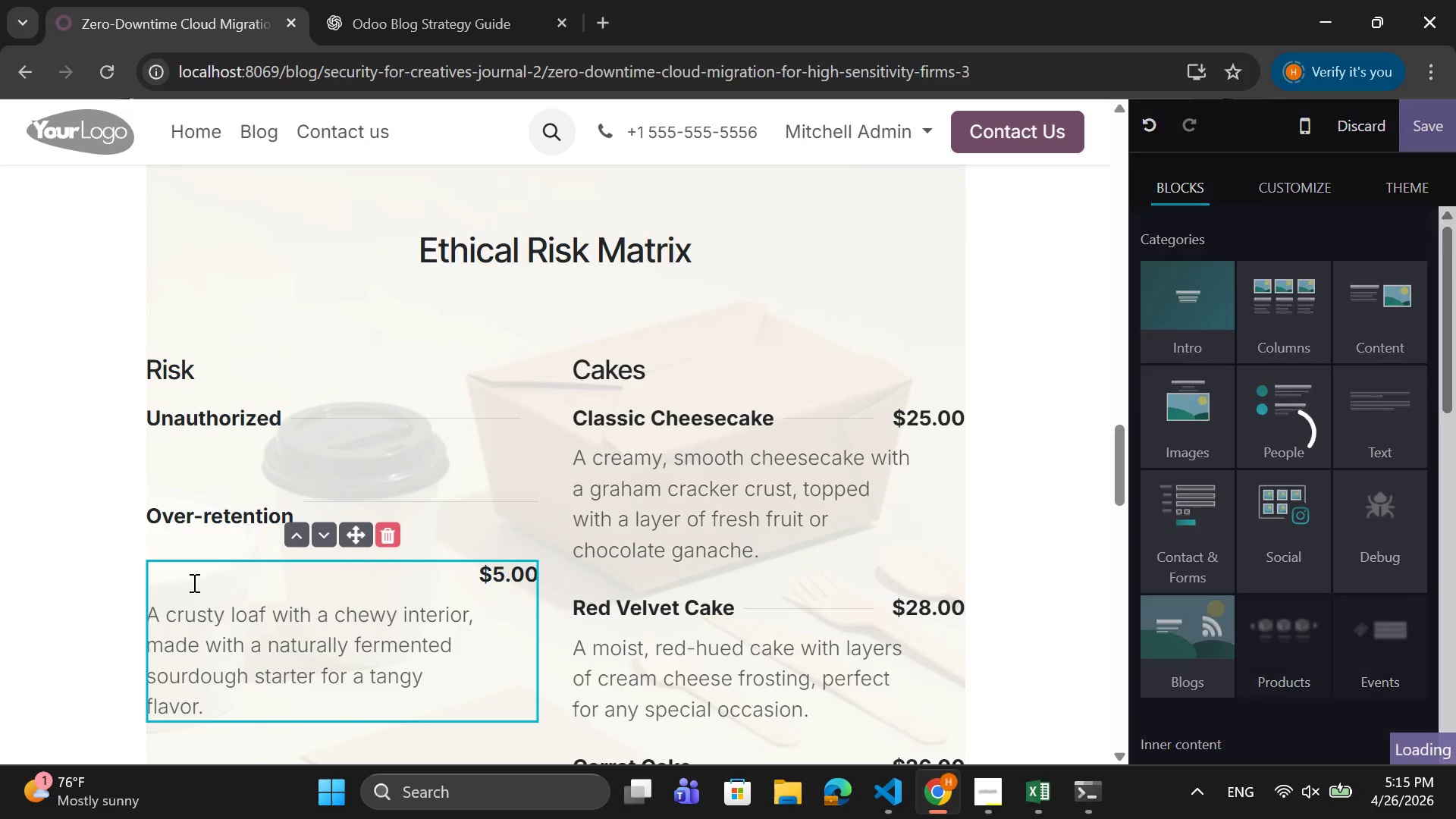 
left_click([193, 582])
 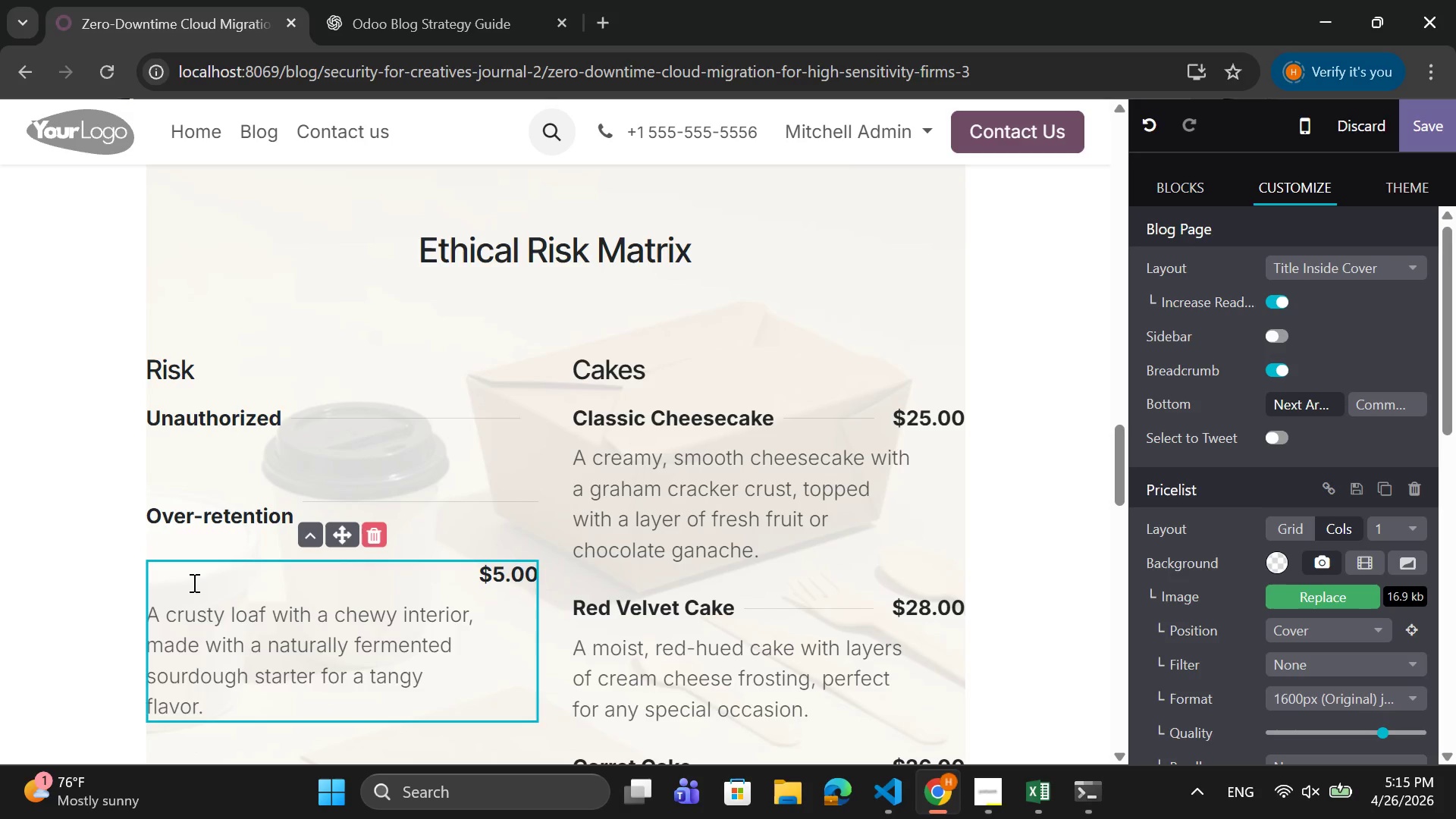 
left_click([193, 582])
 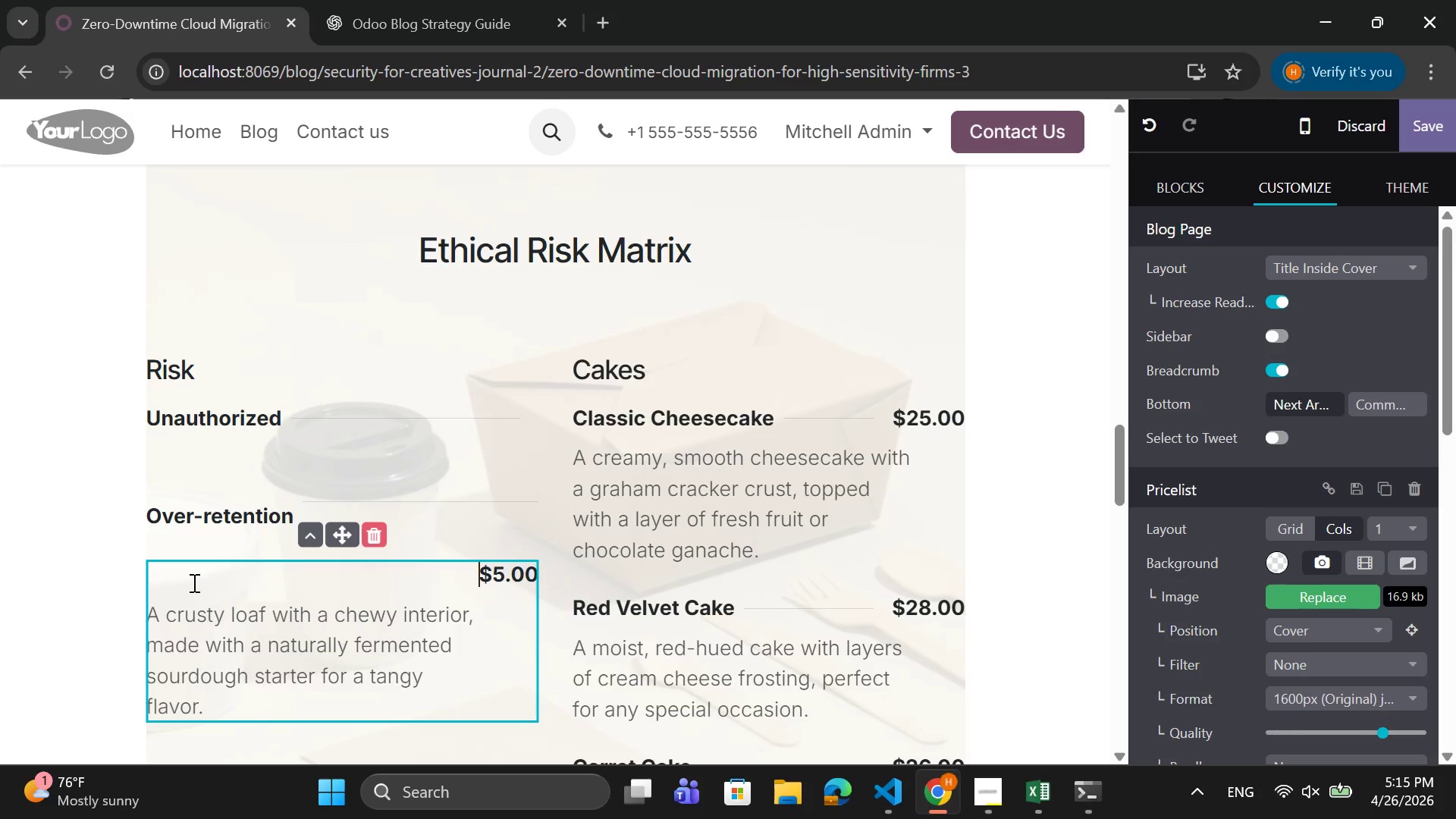 
key(Backspace)
 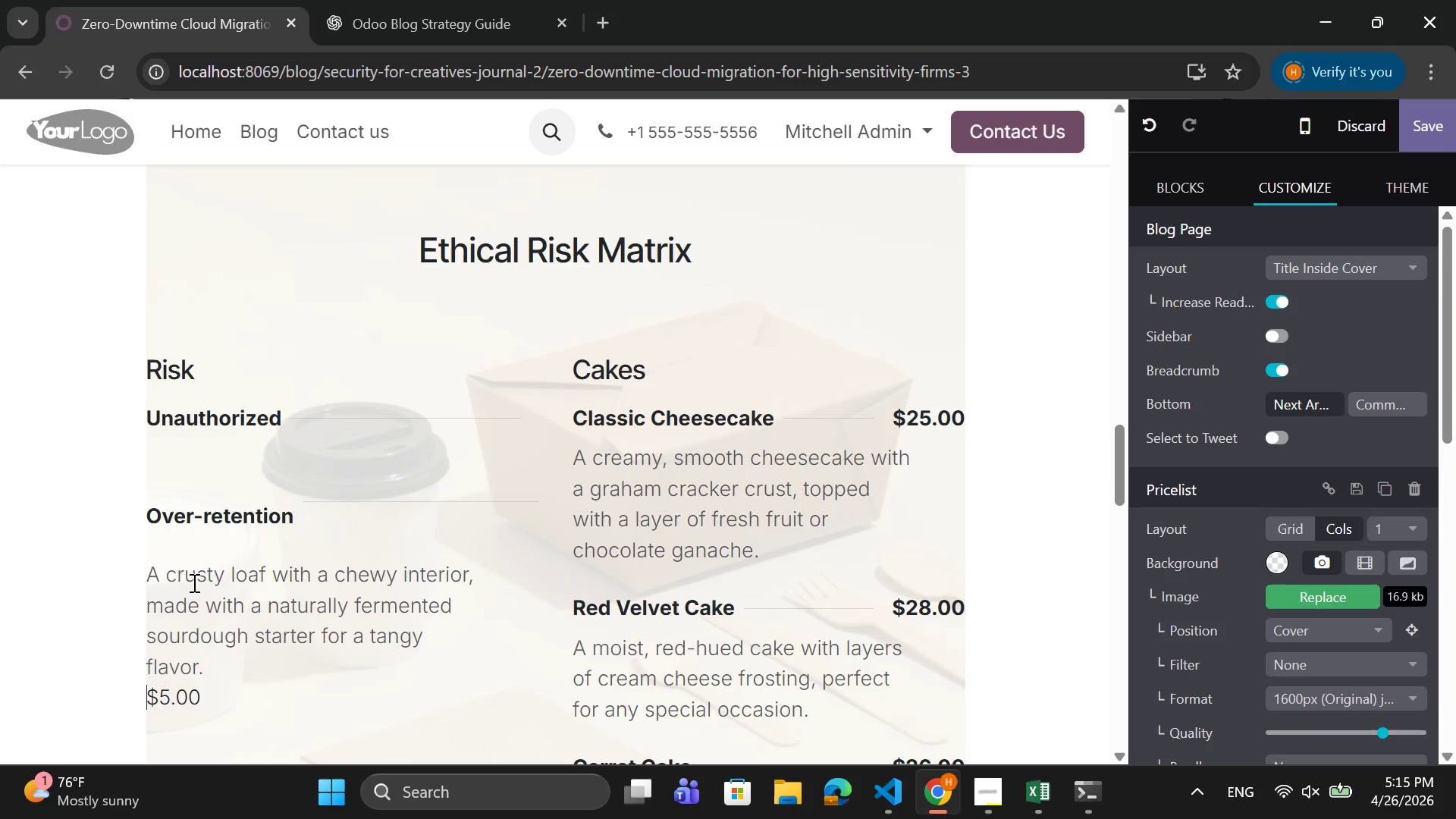 
key(Control+Z)
 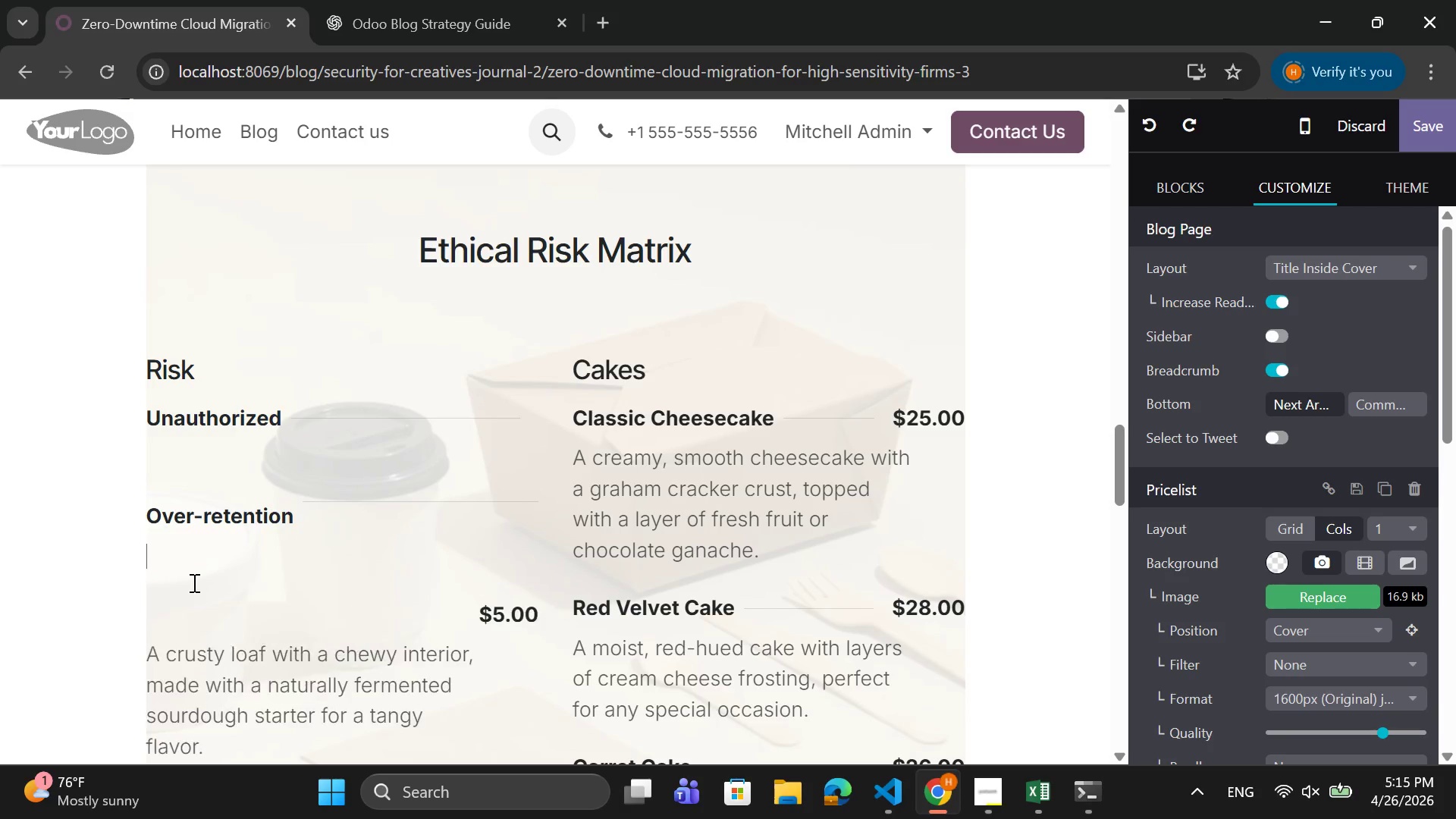 
key(Control+Z)
 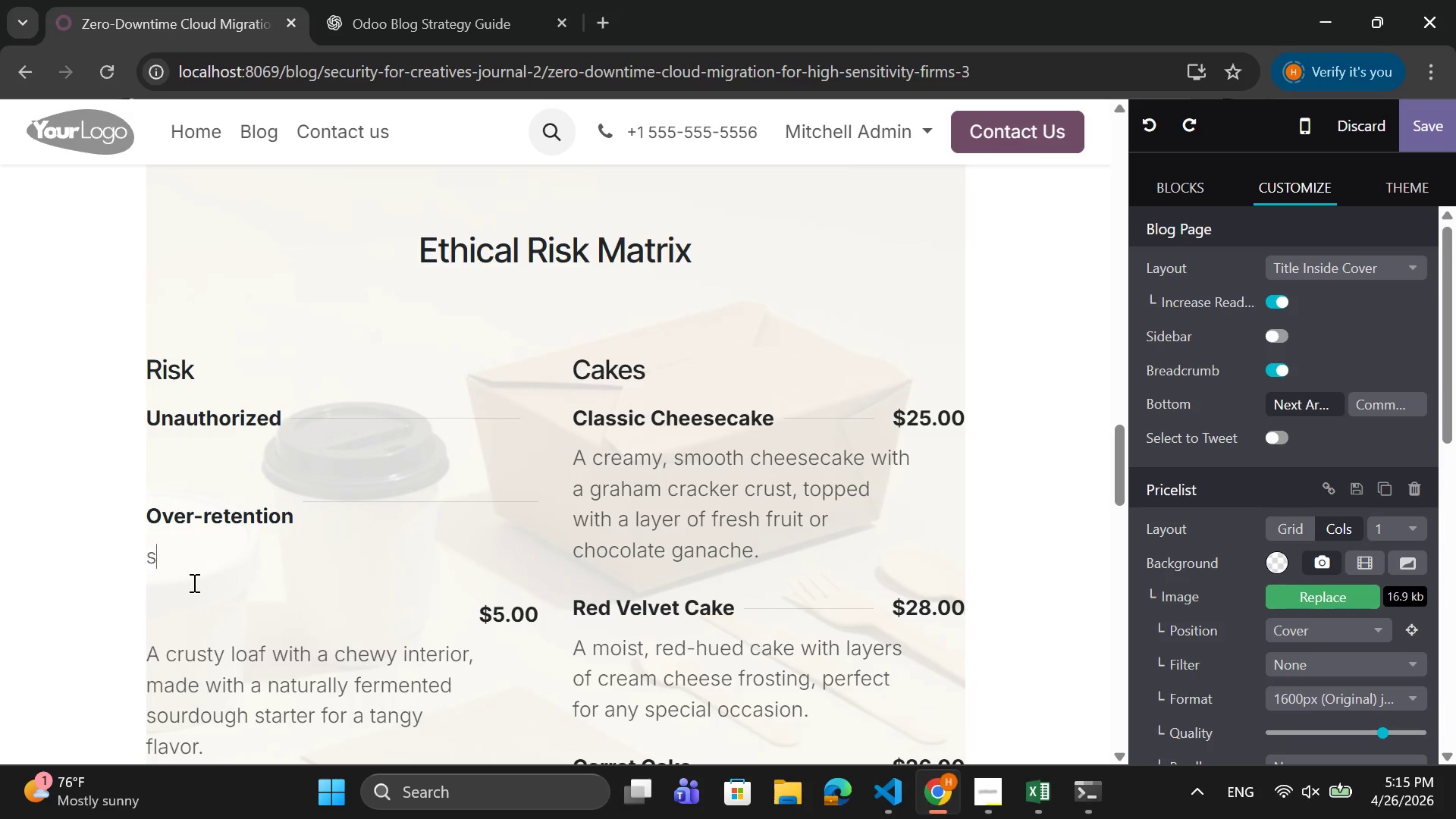 
key(Control+Z)
 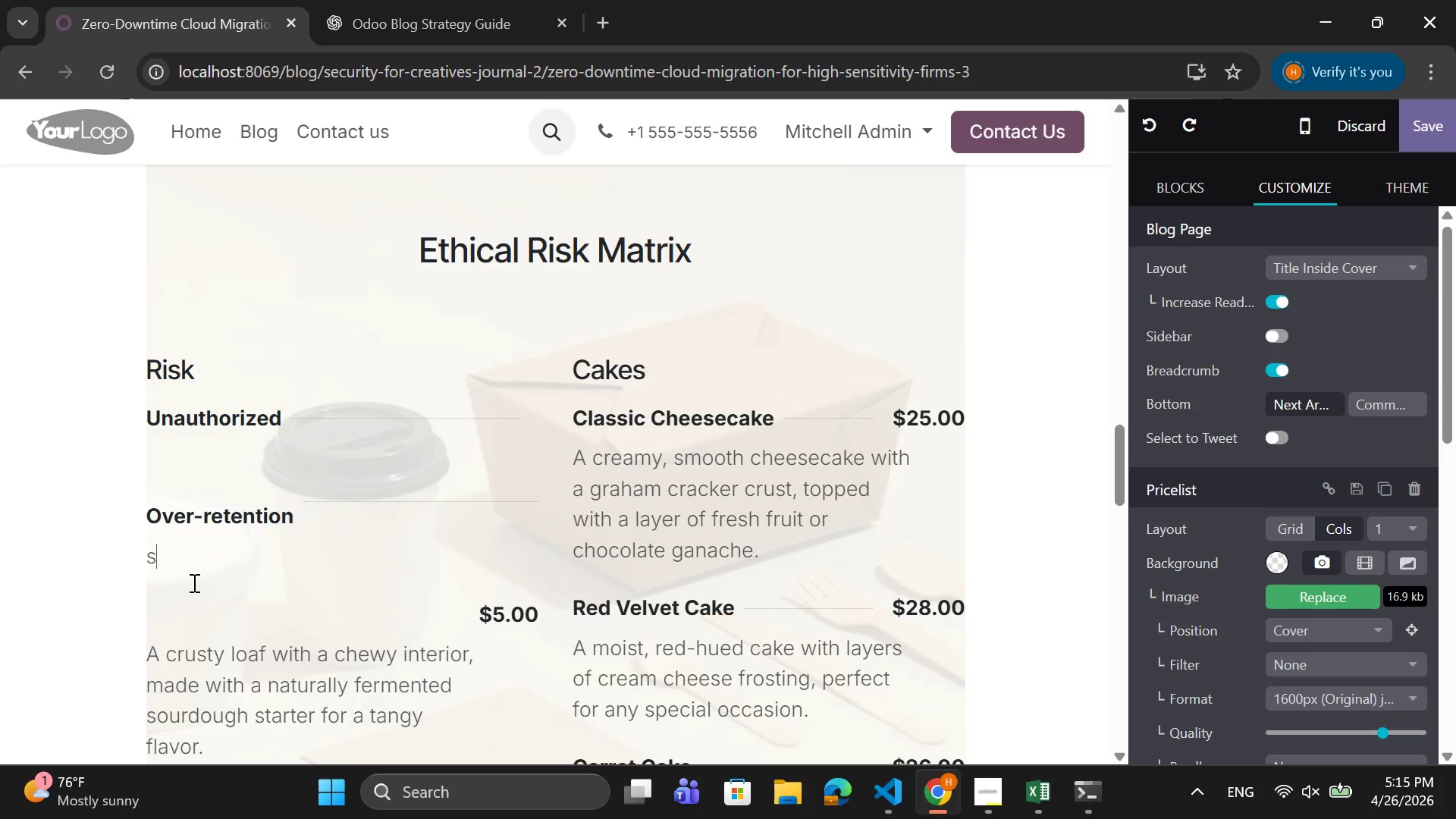 
key(Control+Z)
 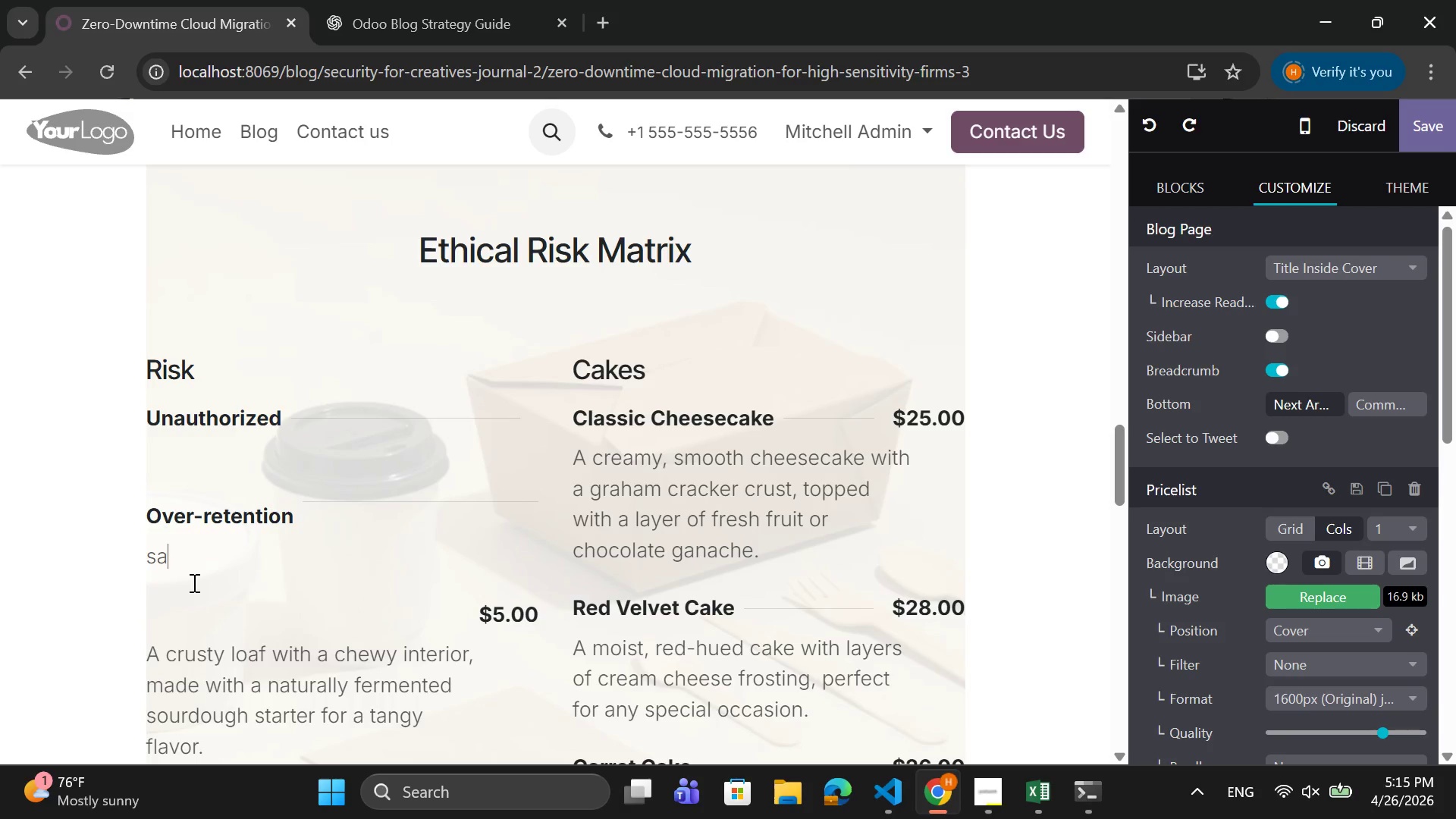 
key(Control+Z)
 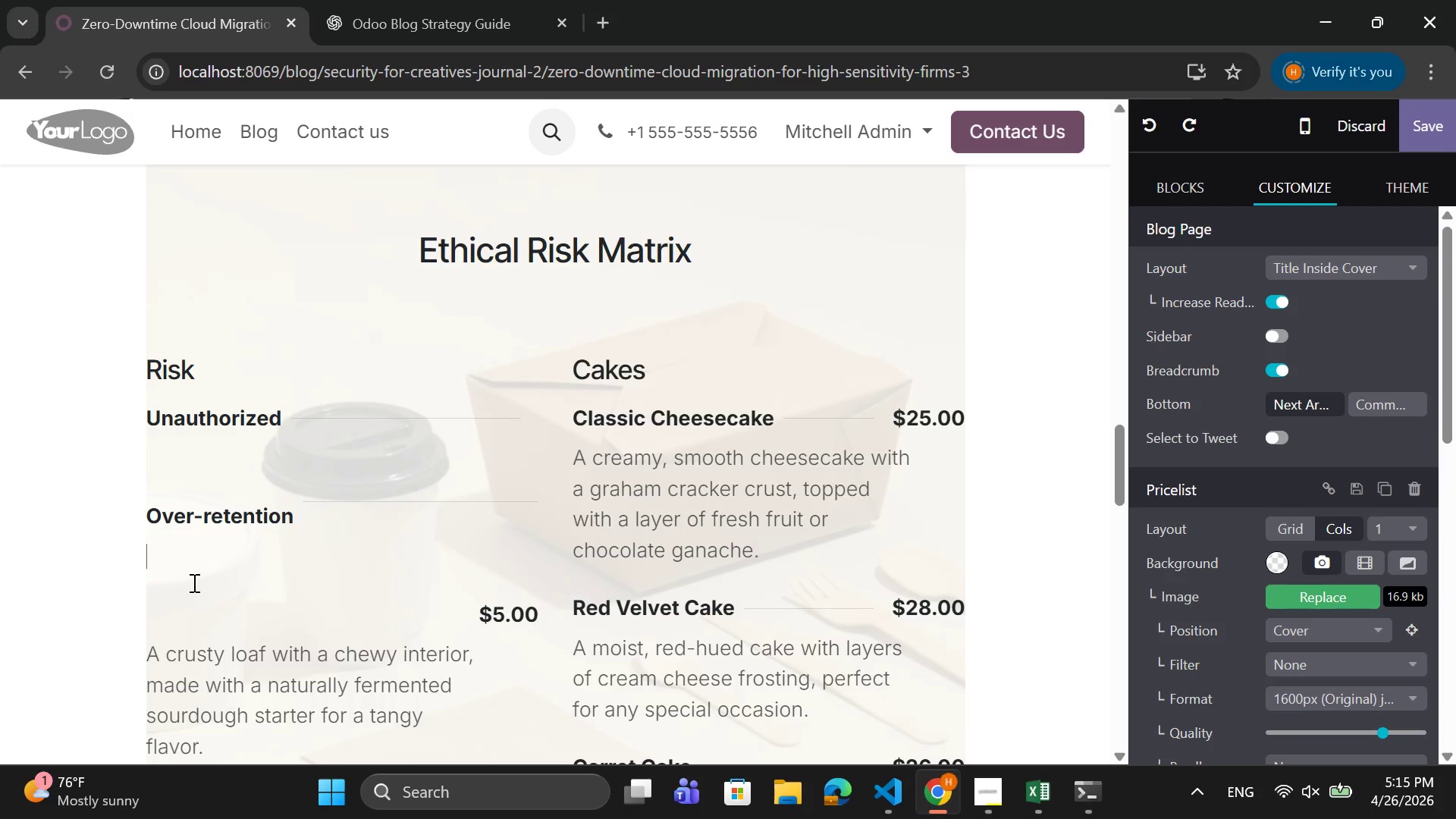 
key(Control+Z)
 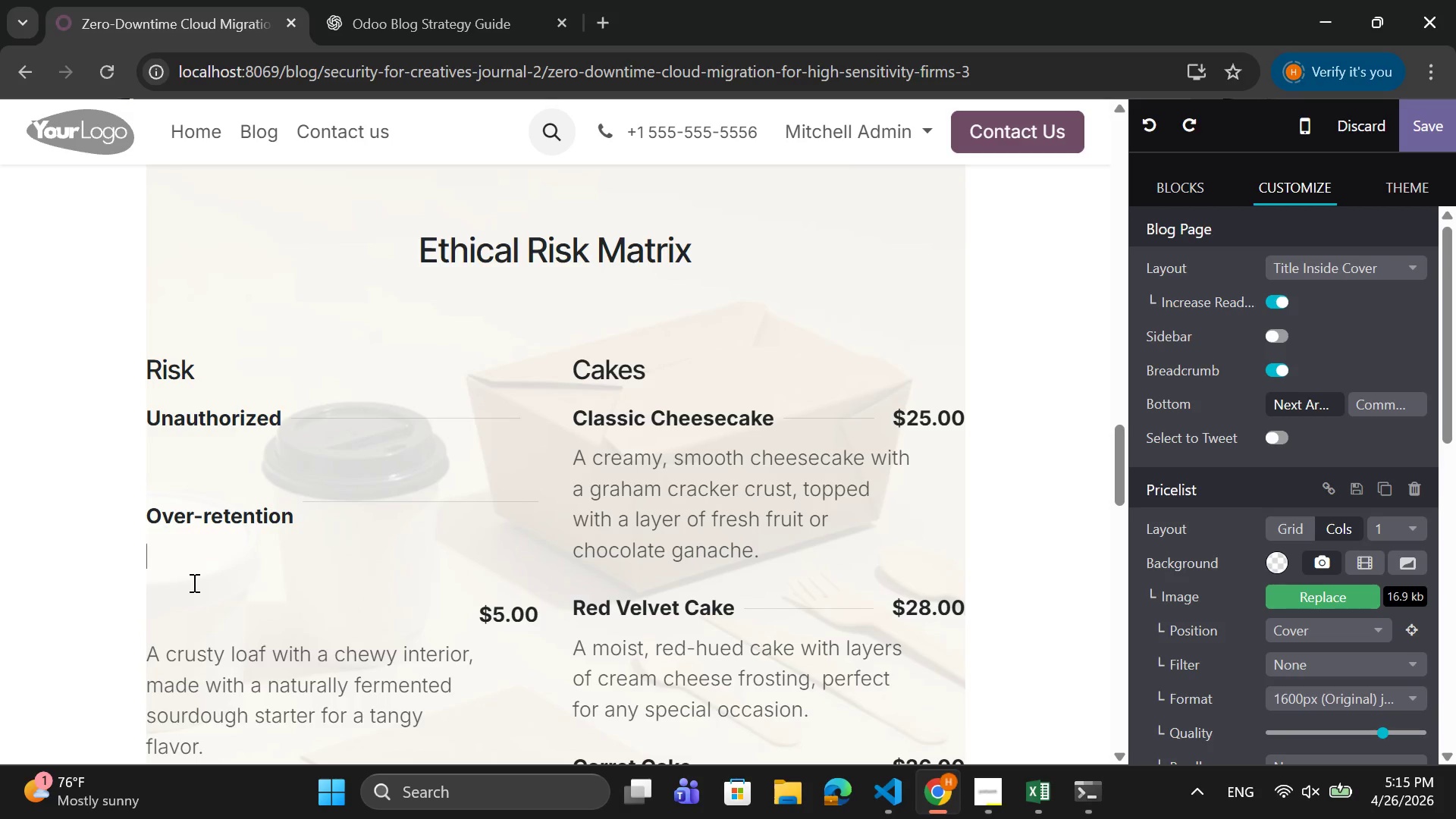 
key(Control+Z)
 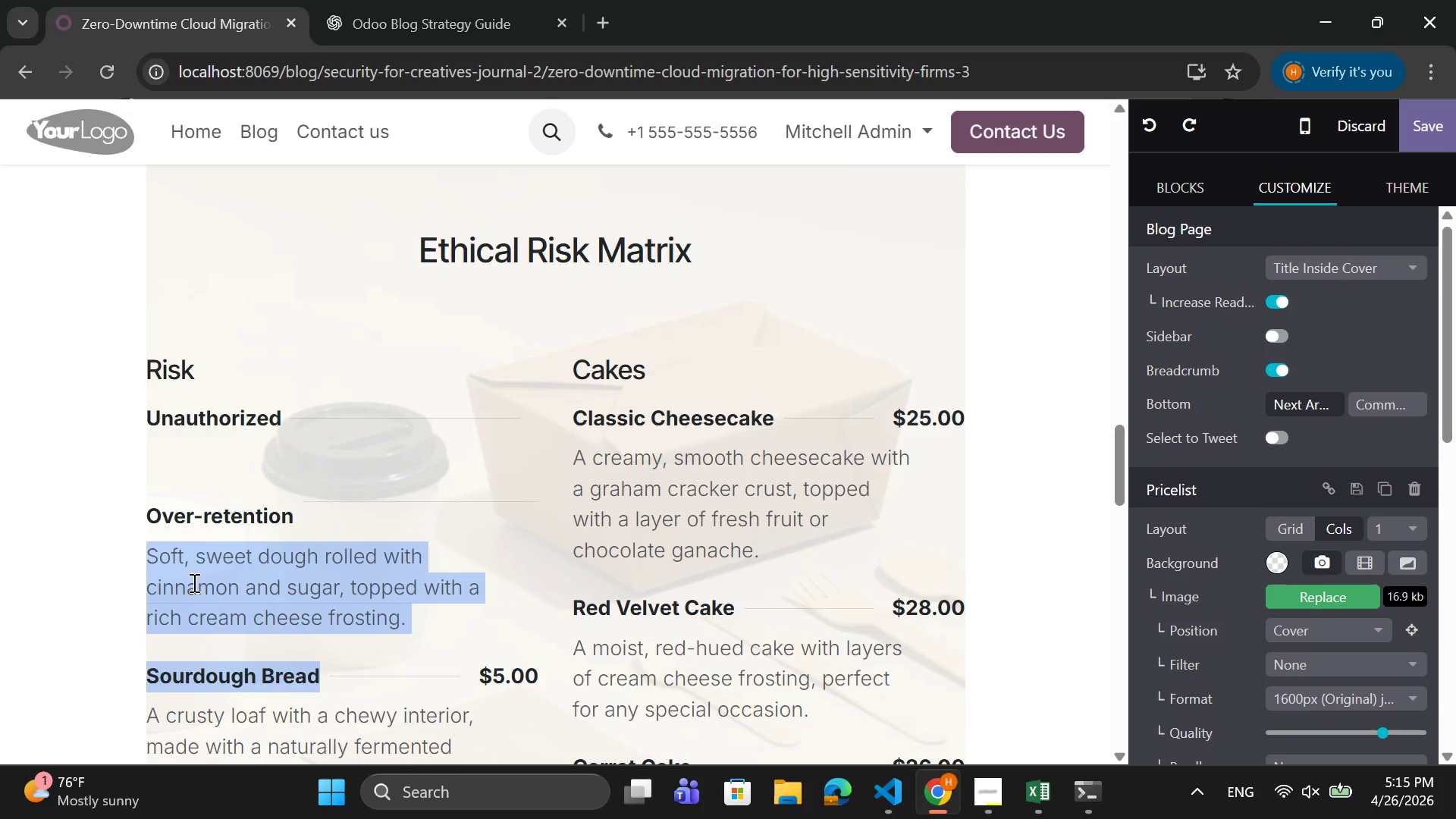 
key(Control+Z)
 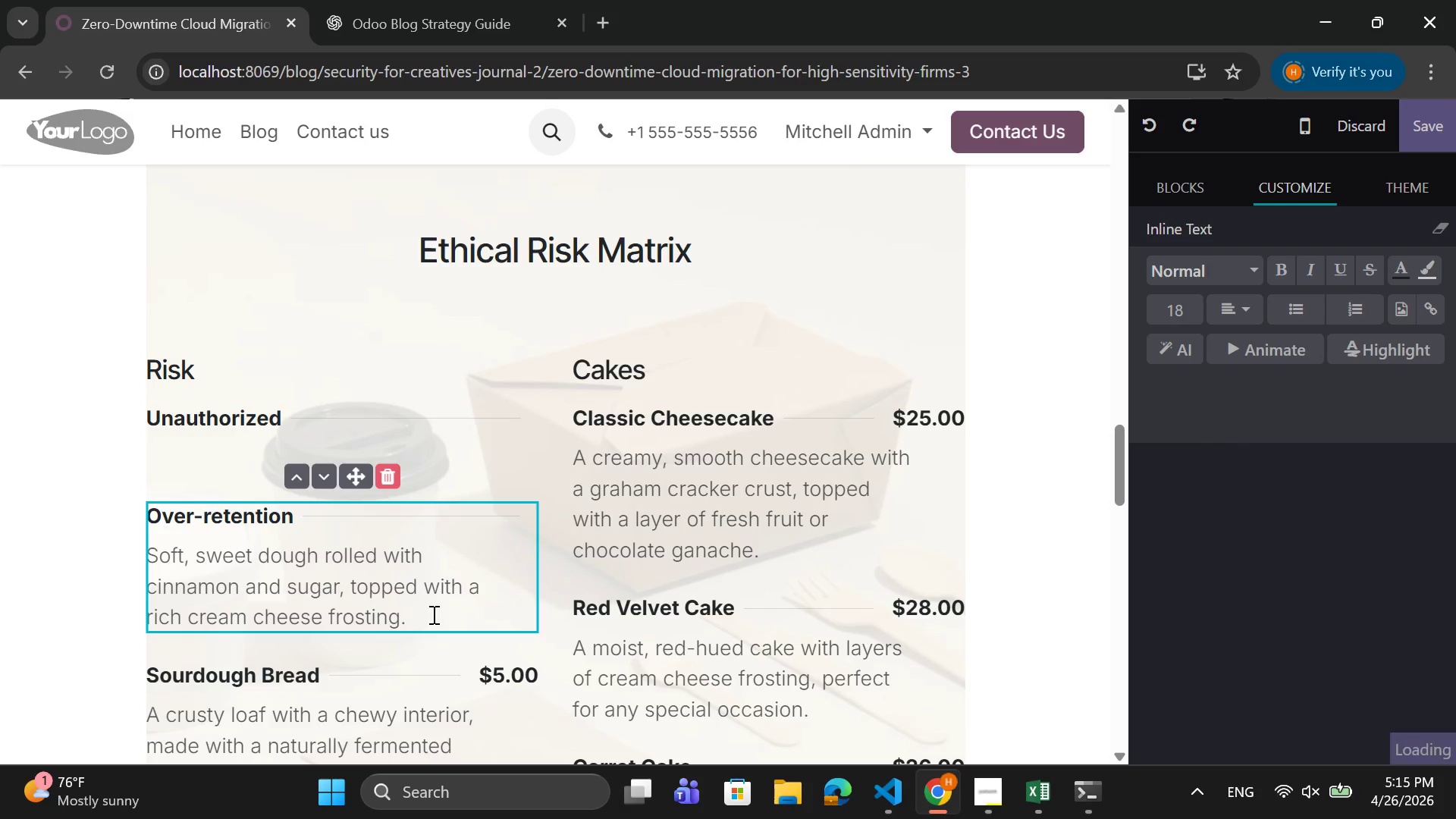 
left_click_drag(start_coordinate=[426, 614], to_coordinate=[144, 557])
 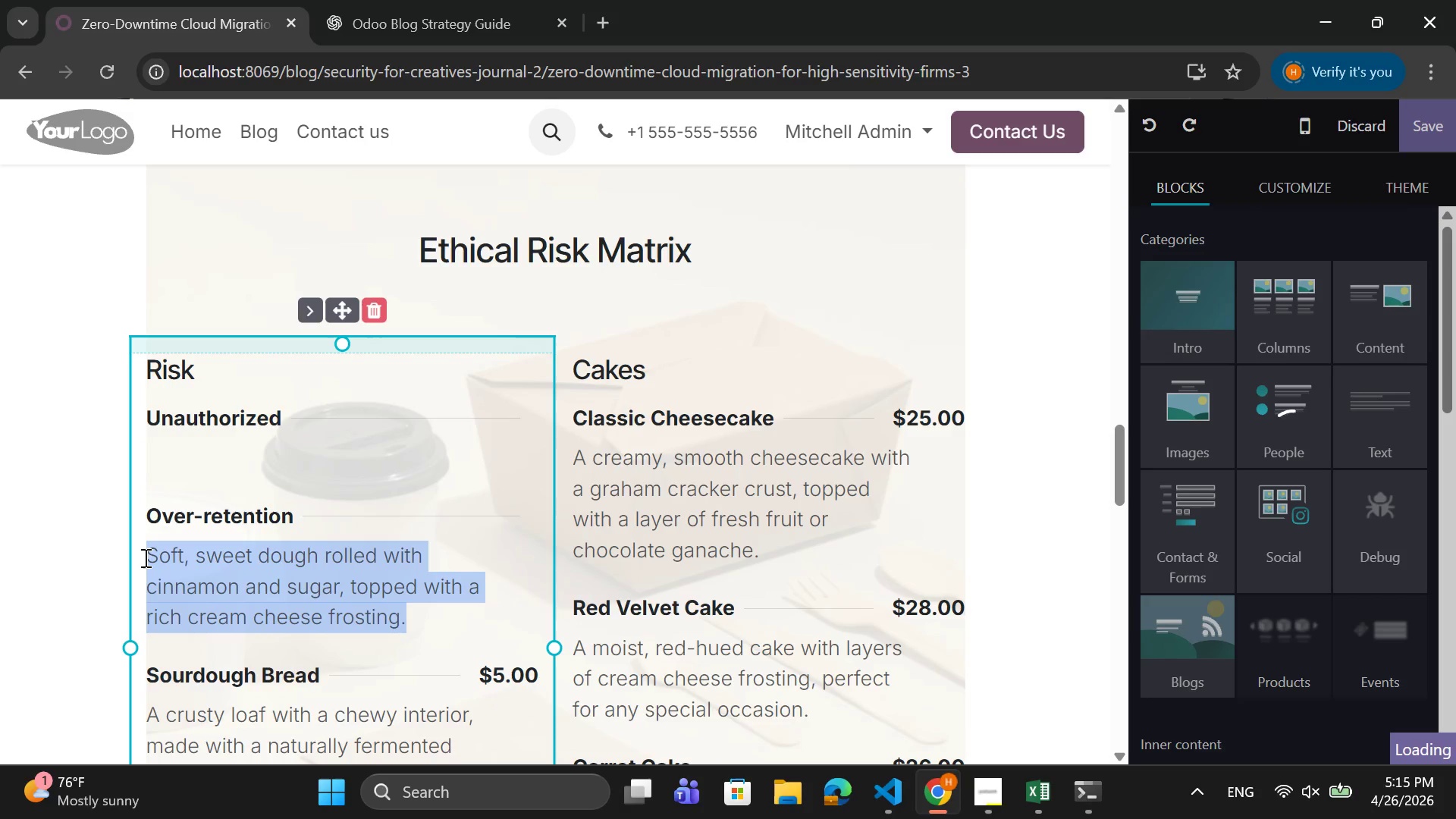 
key(Backspace)
 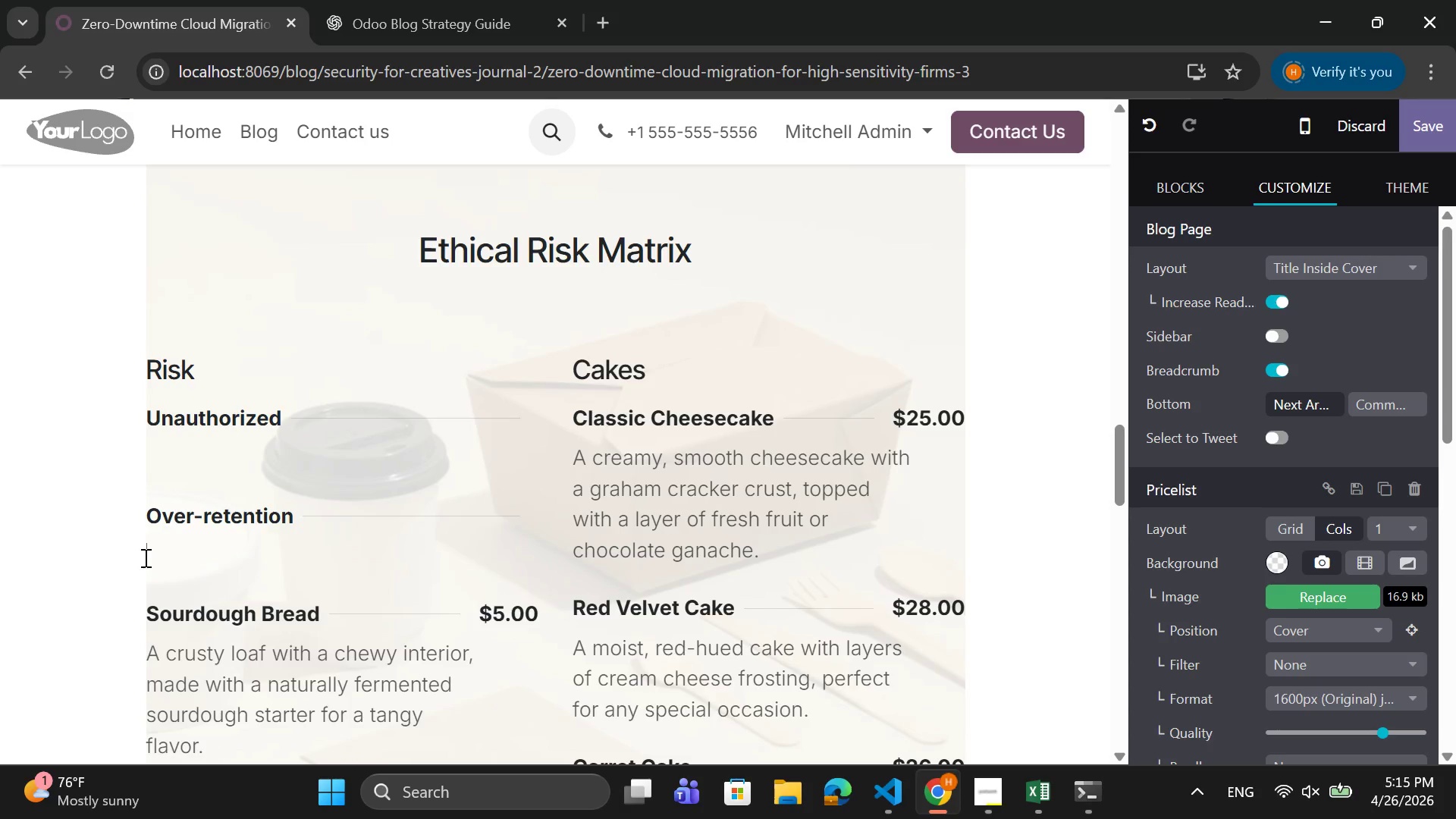 
key(Backspace)
 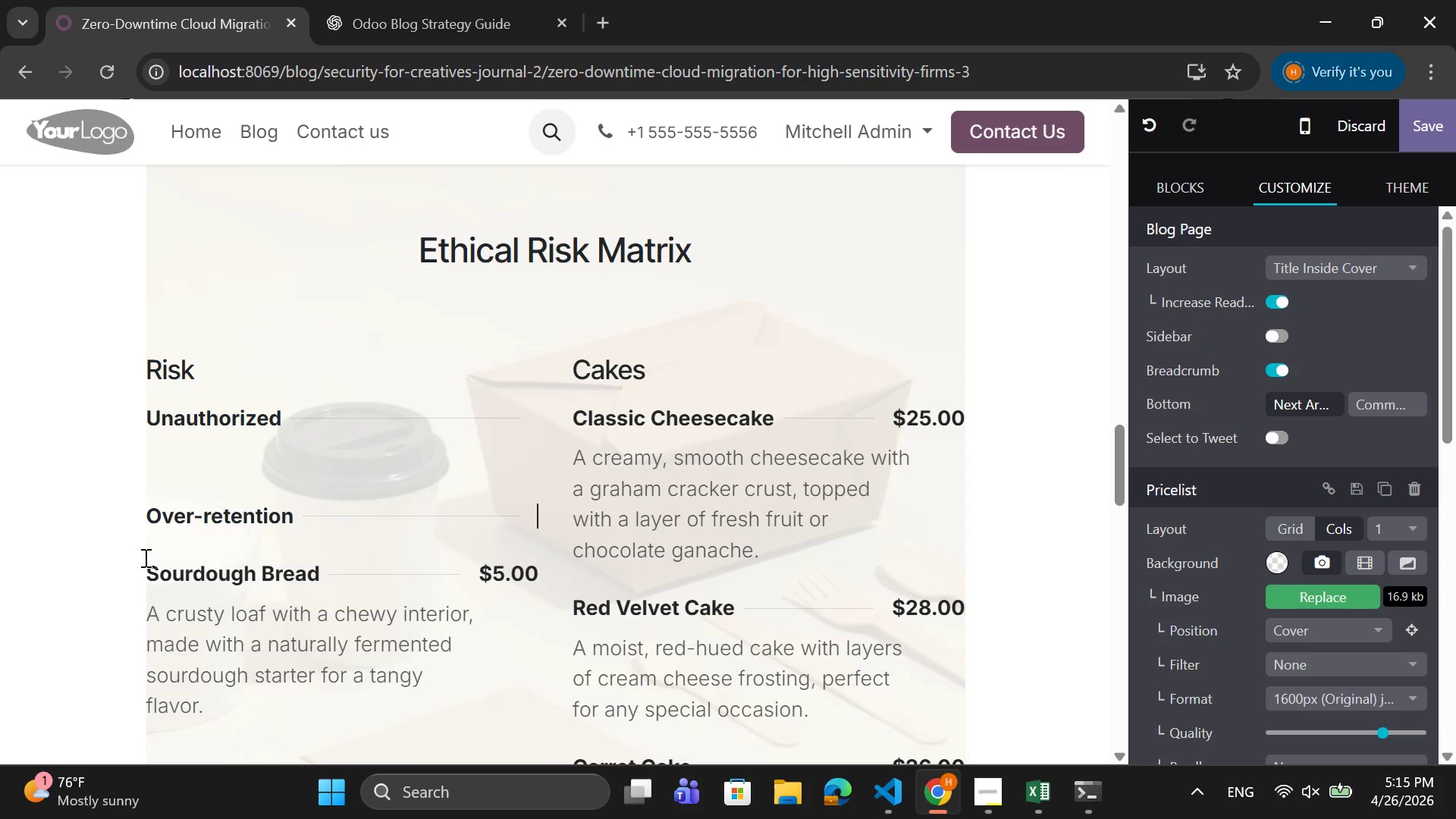 
key(Backspace)
 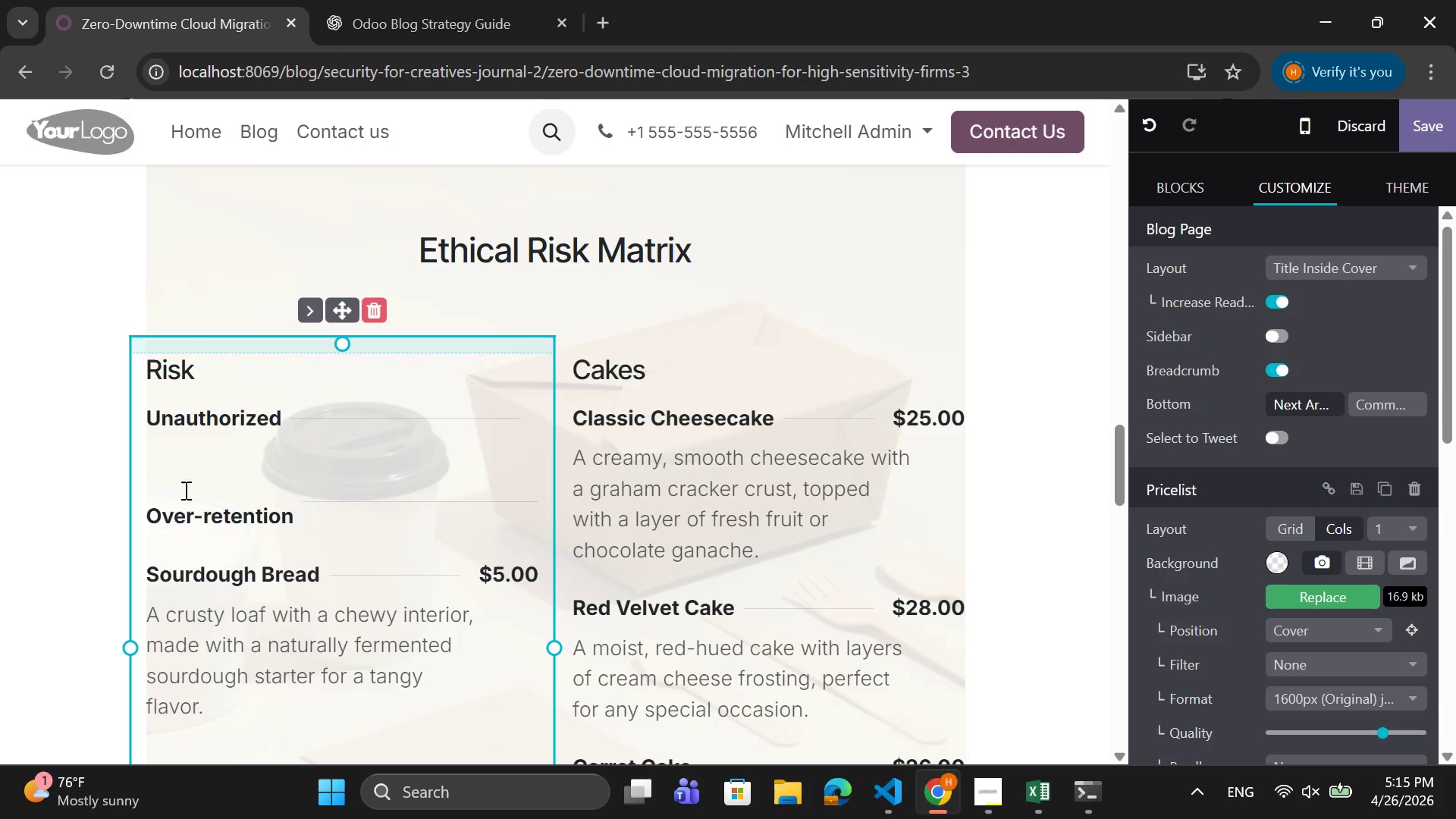 
left_click([192, 473])
 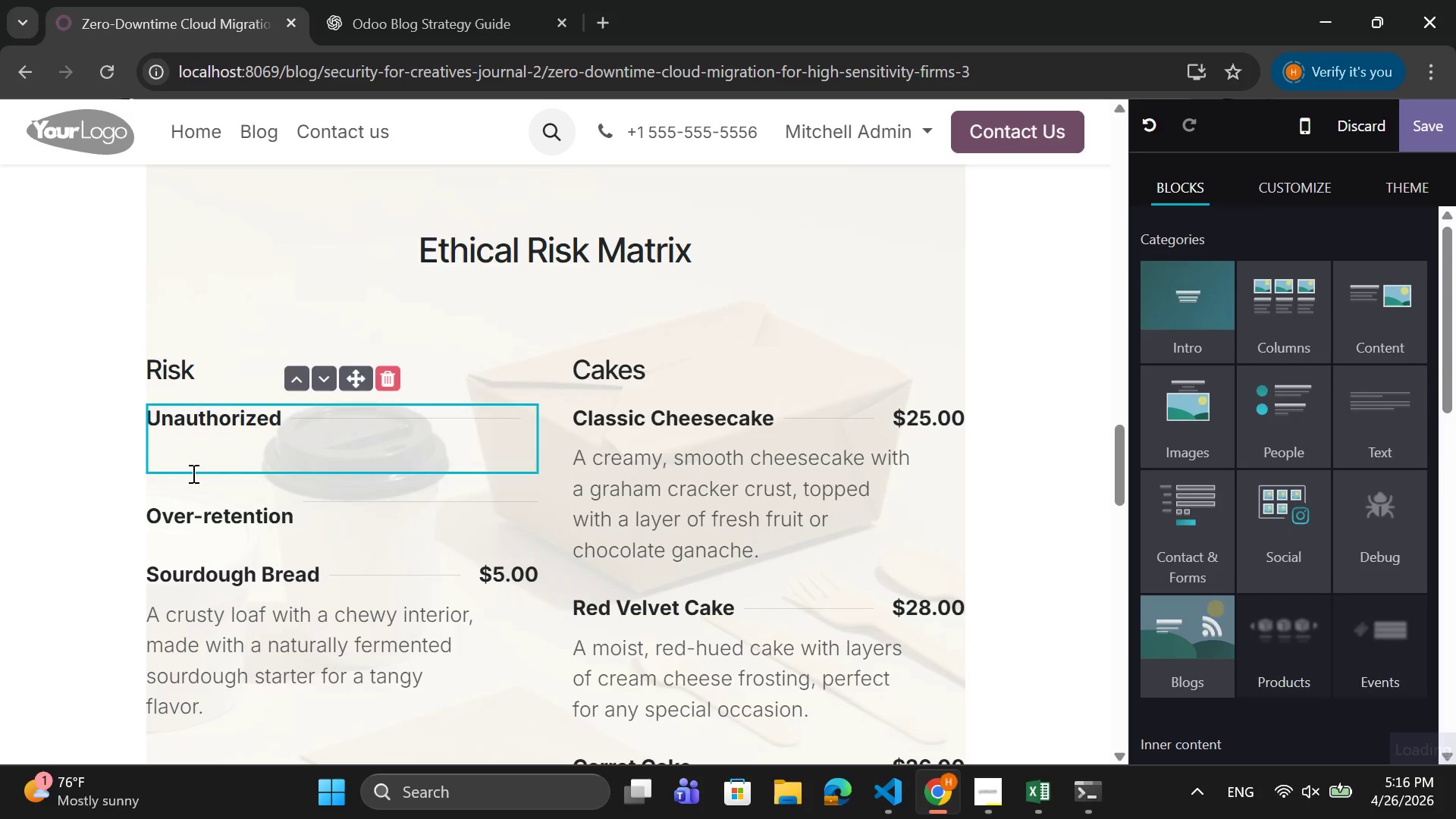 
key(Backspace)
 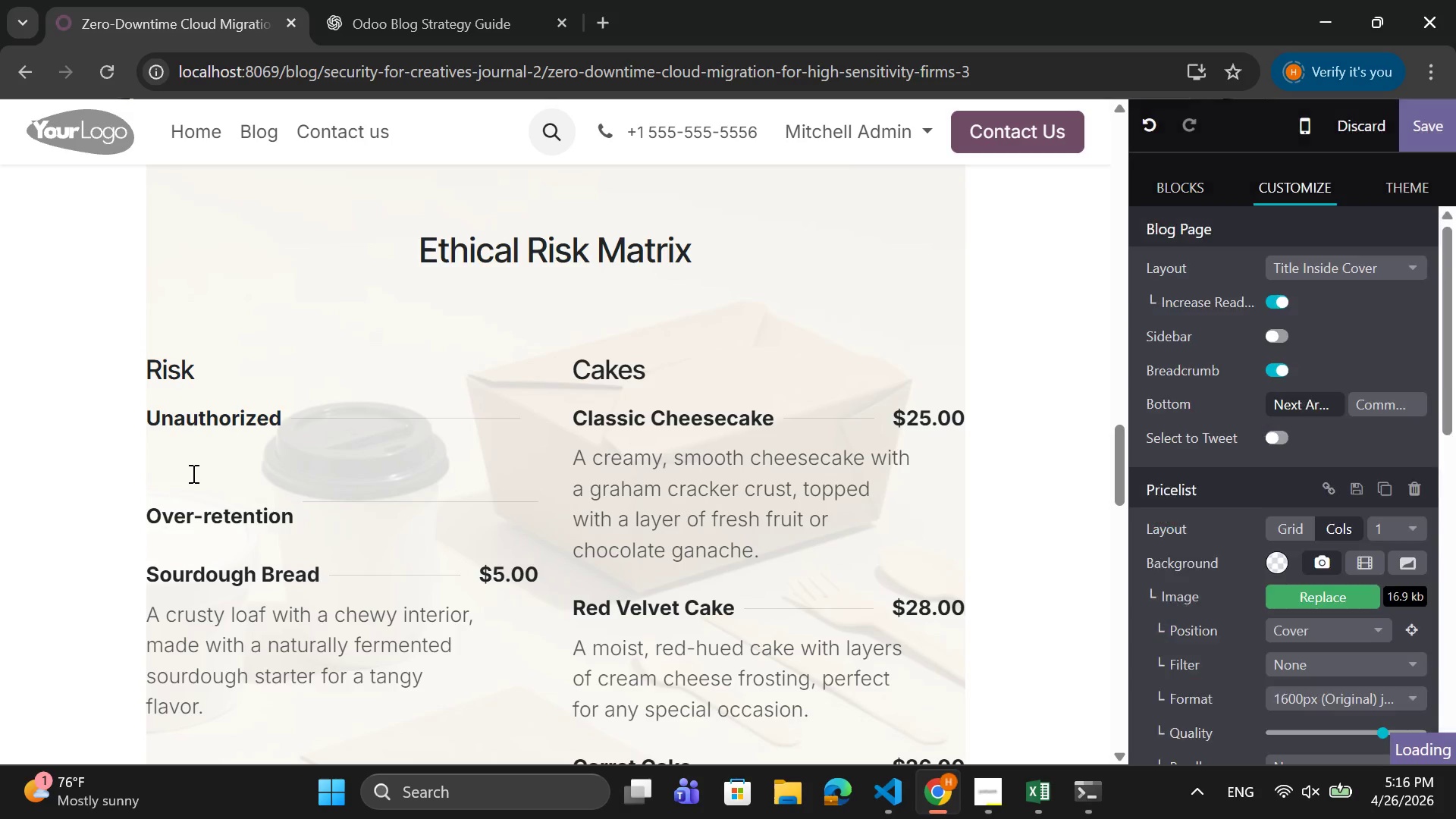 
key(Backspace)
 